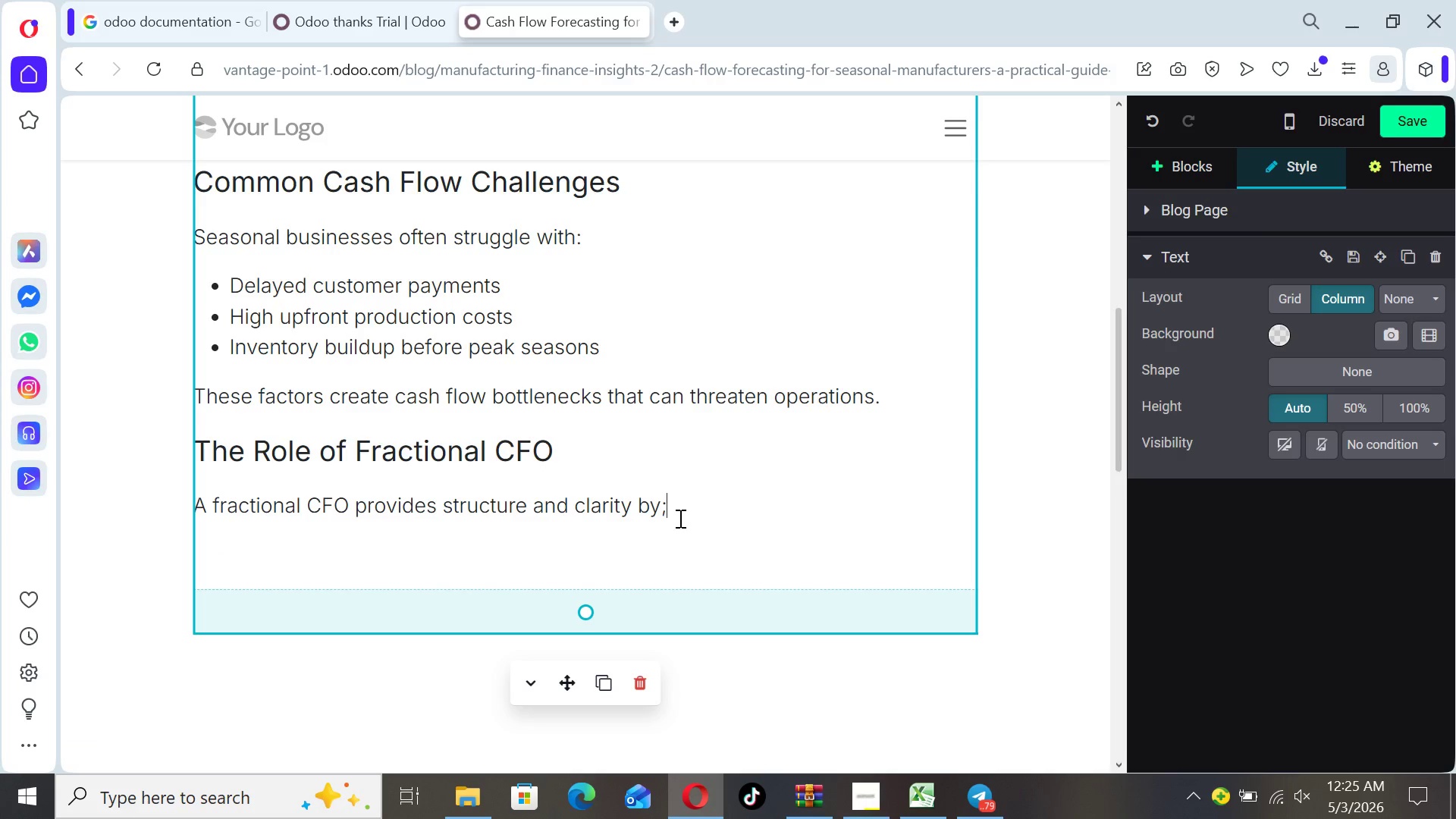 
key(Backspace)
 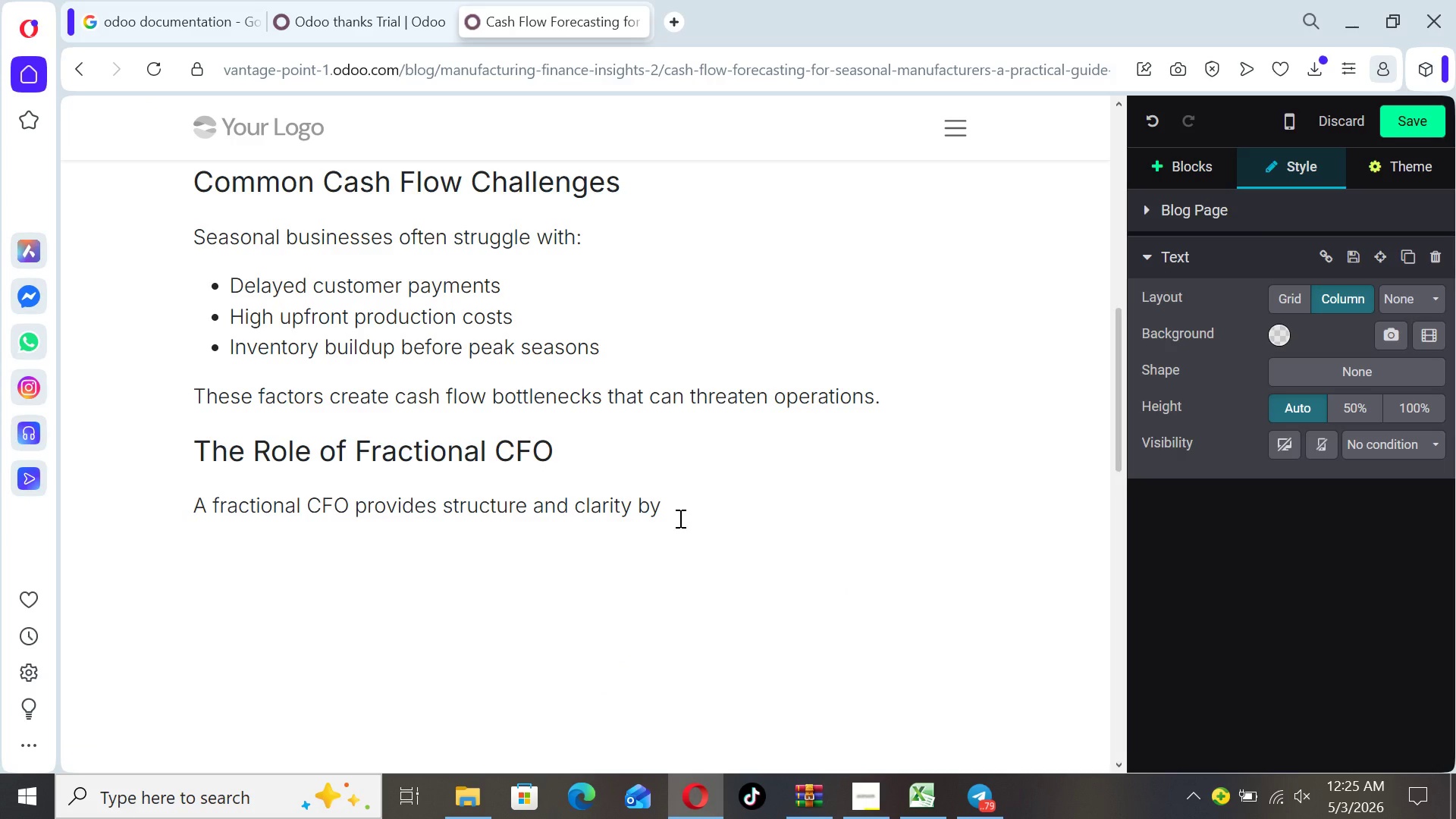 
hold_key(key=CapsLock, duration=0.41)
 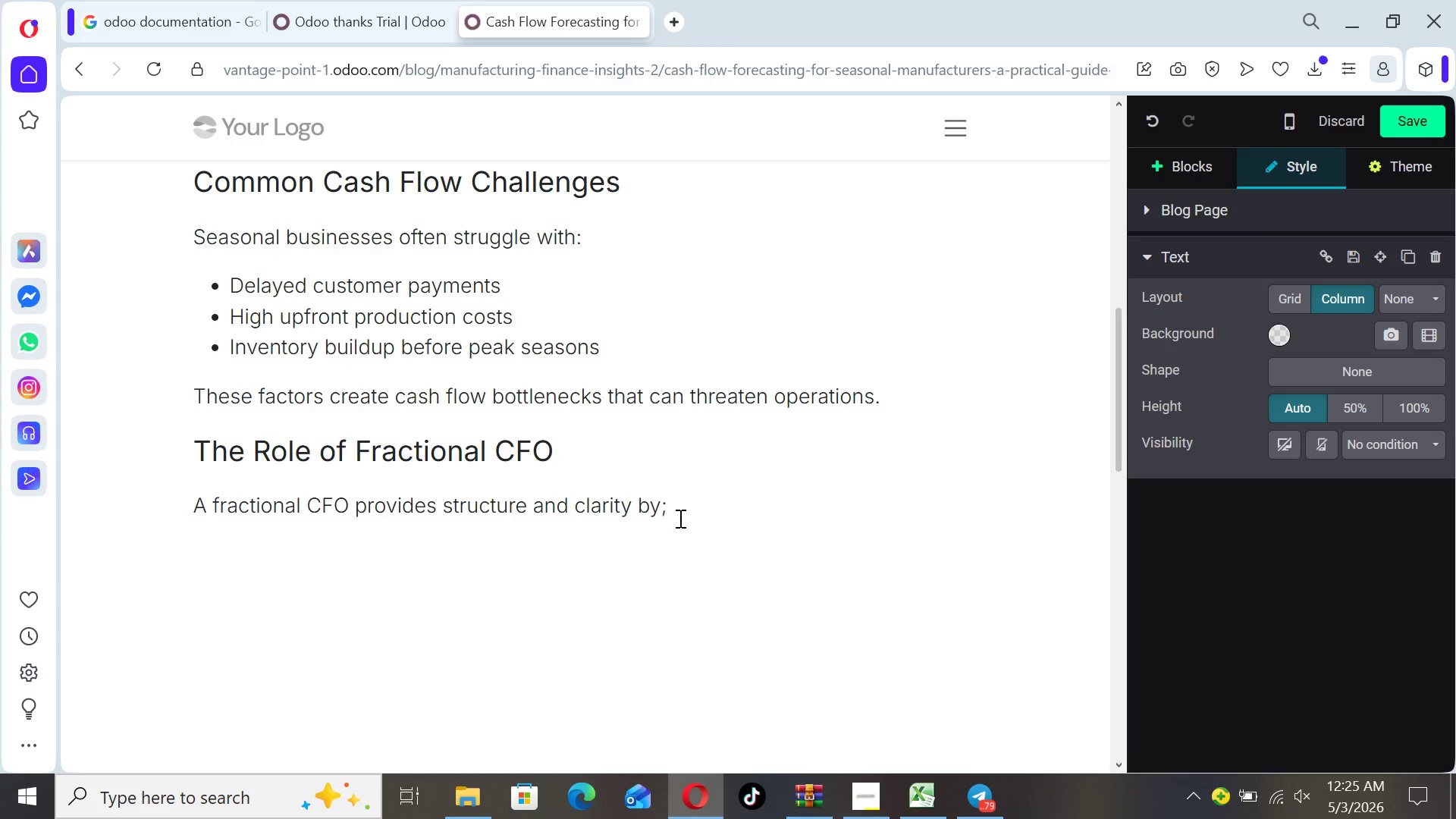 
key(Semicolon)
 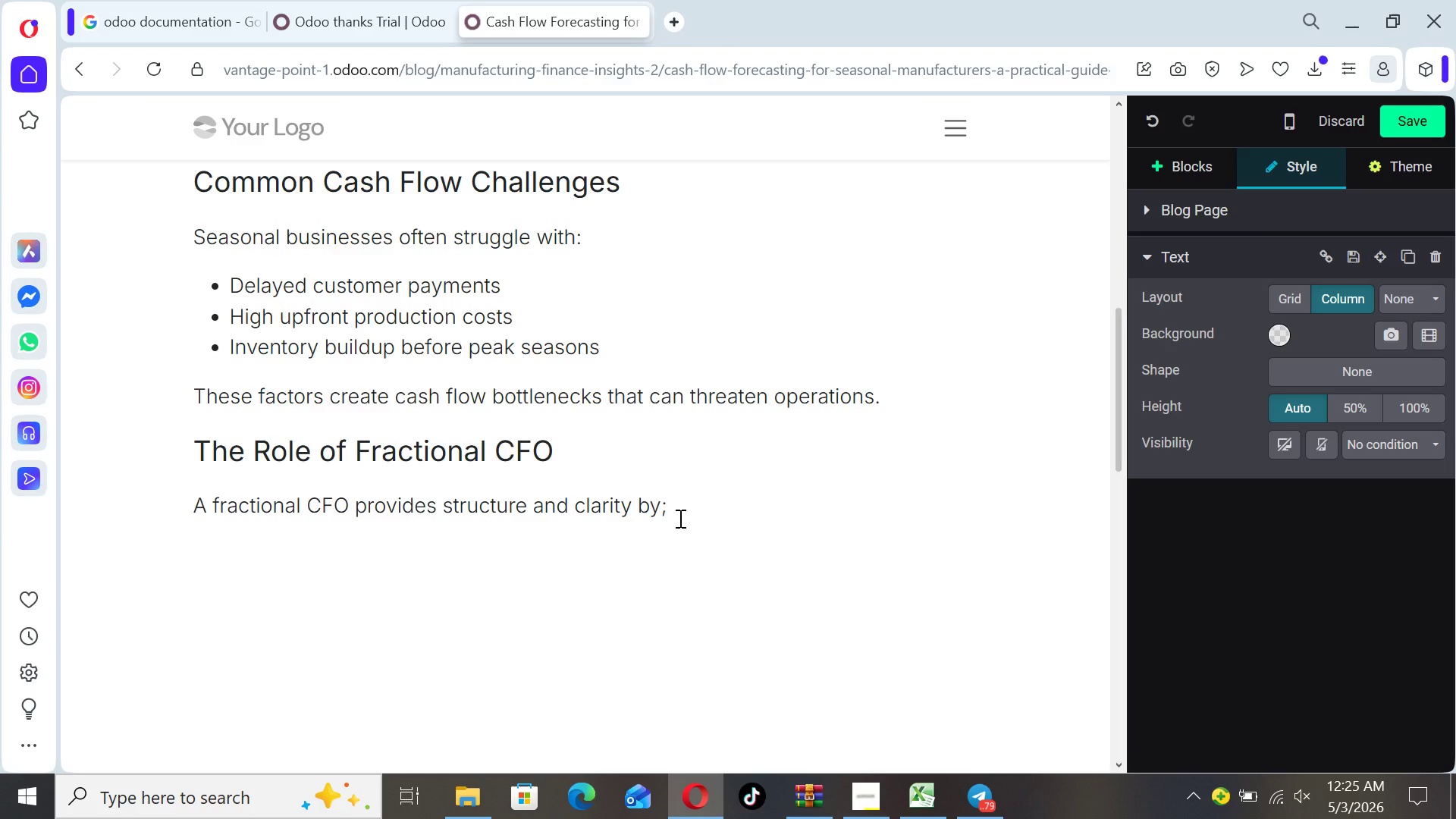 
key(Backspace)
 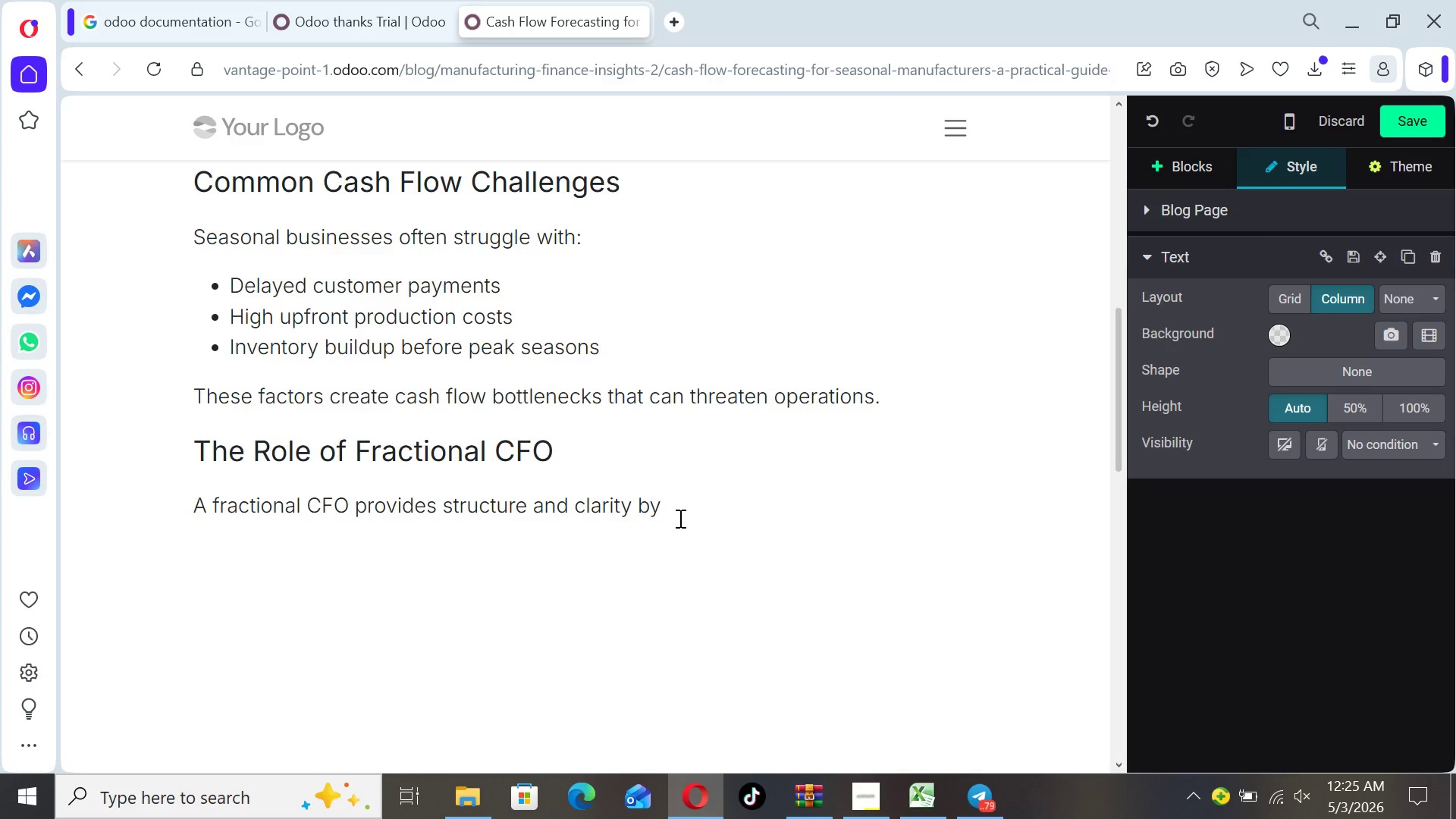 
key(Shift+ShiftLeft)
 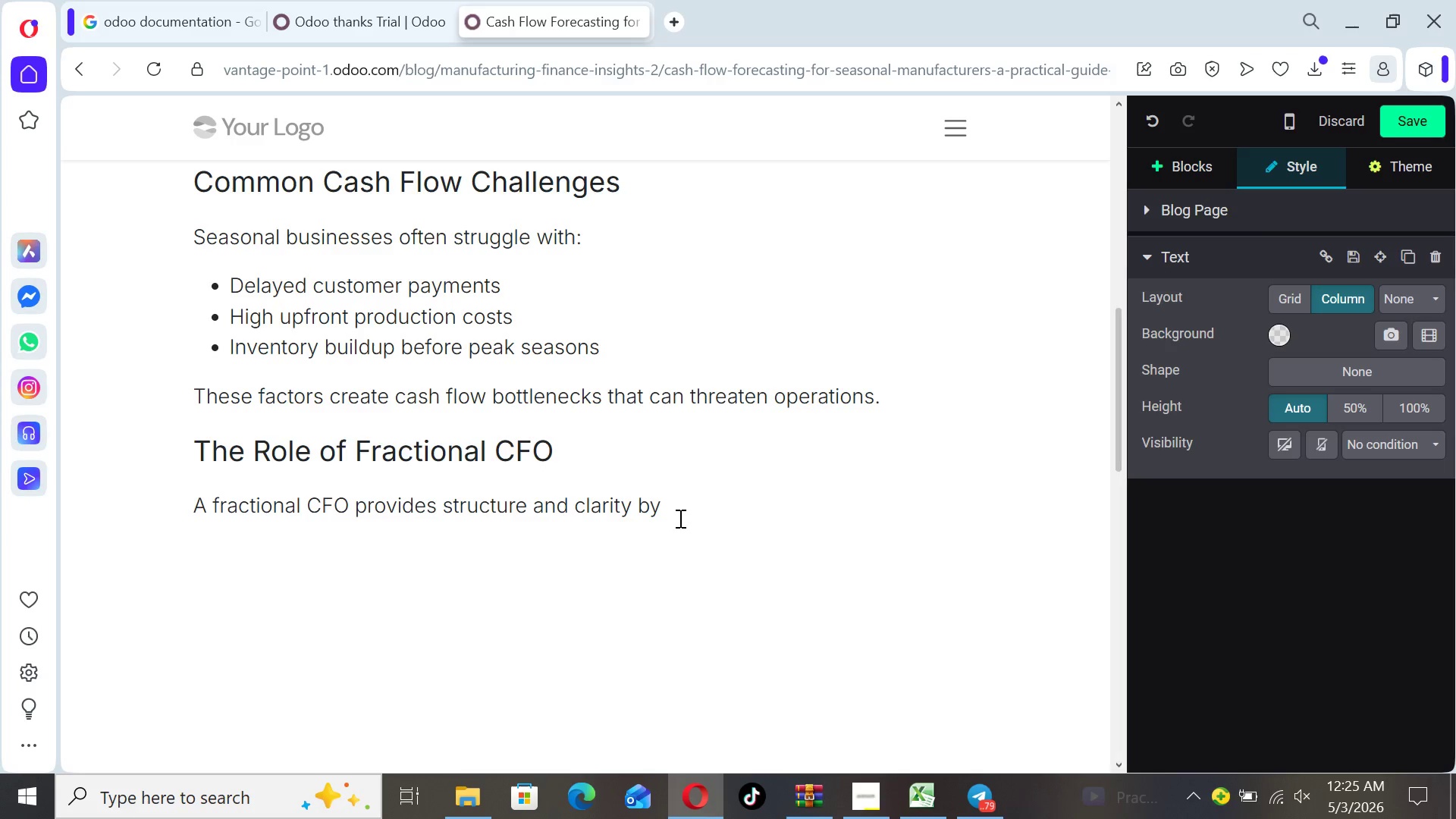 
key(Shift+Semicolon)
 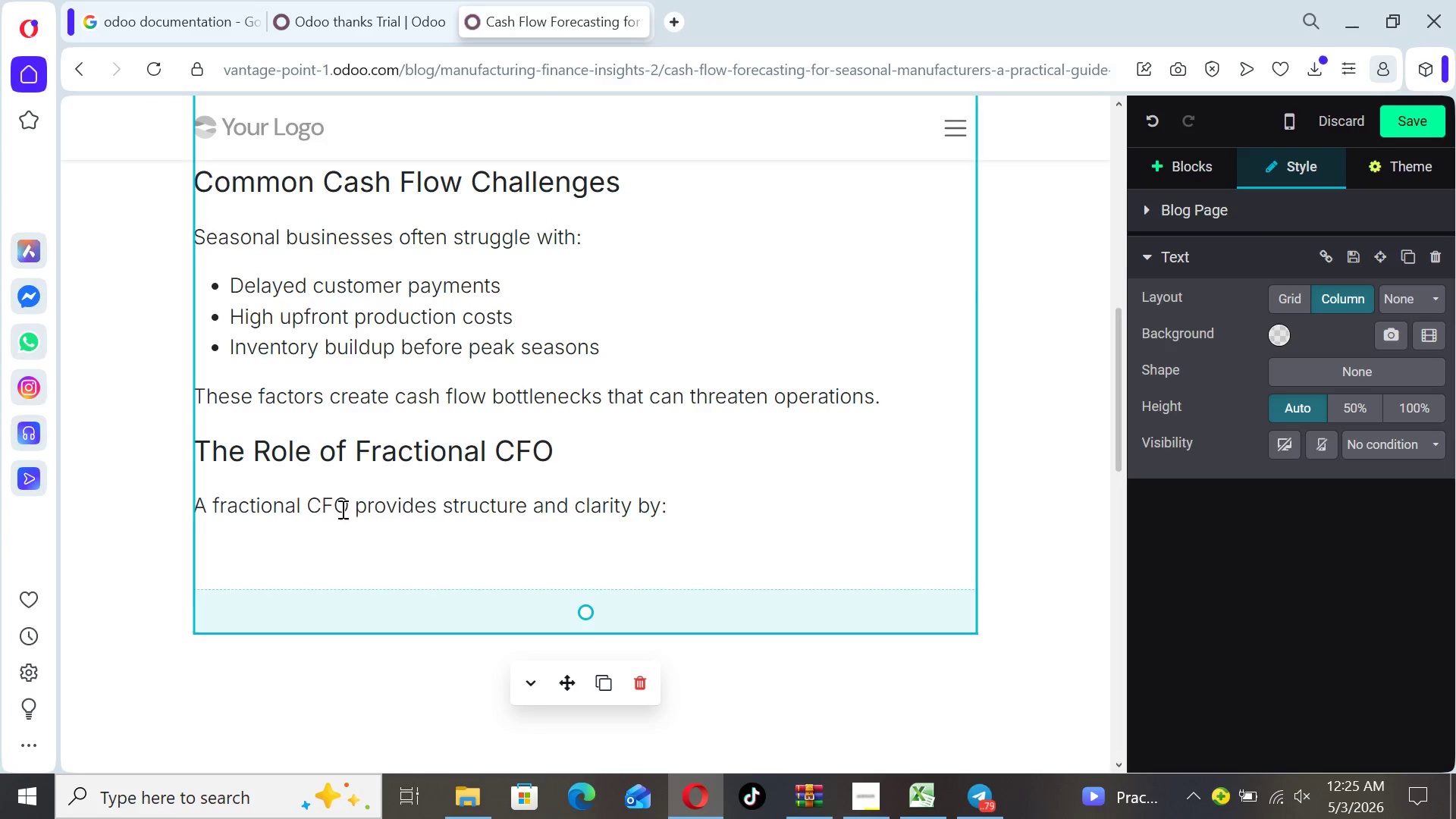 
left_click([255, 552])
 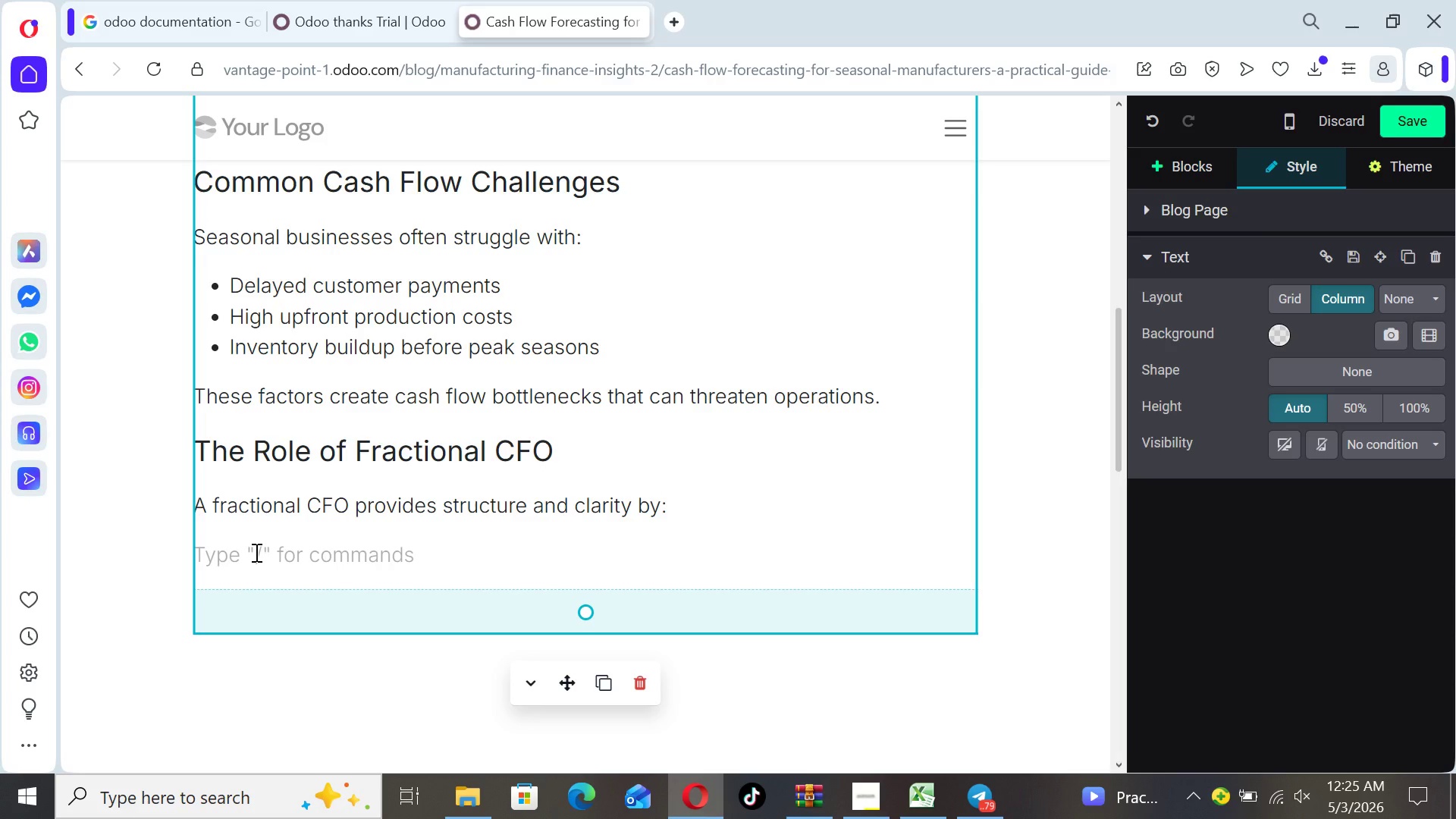 
type(- Building )
 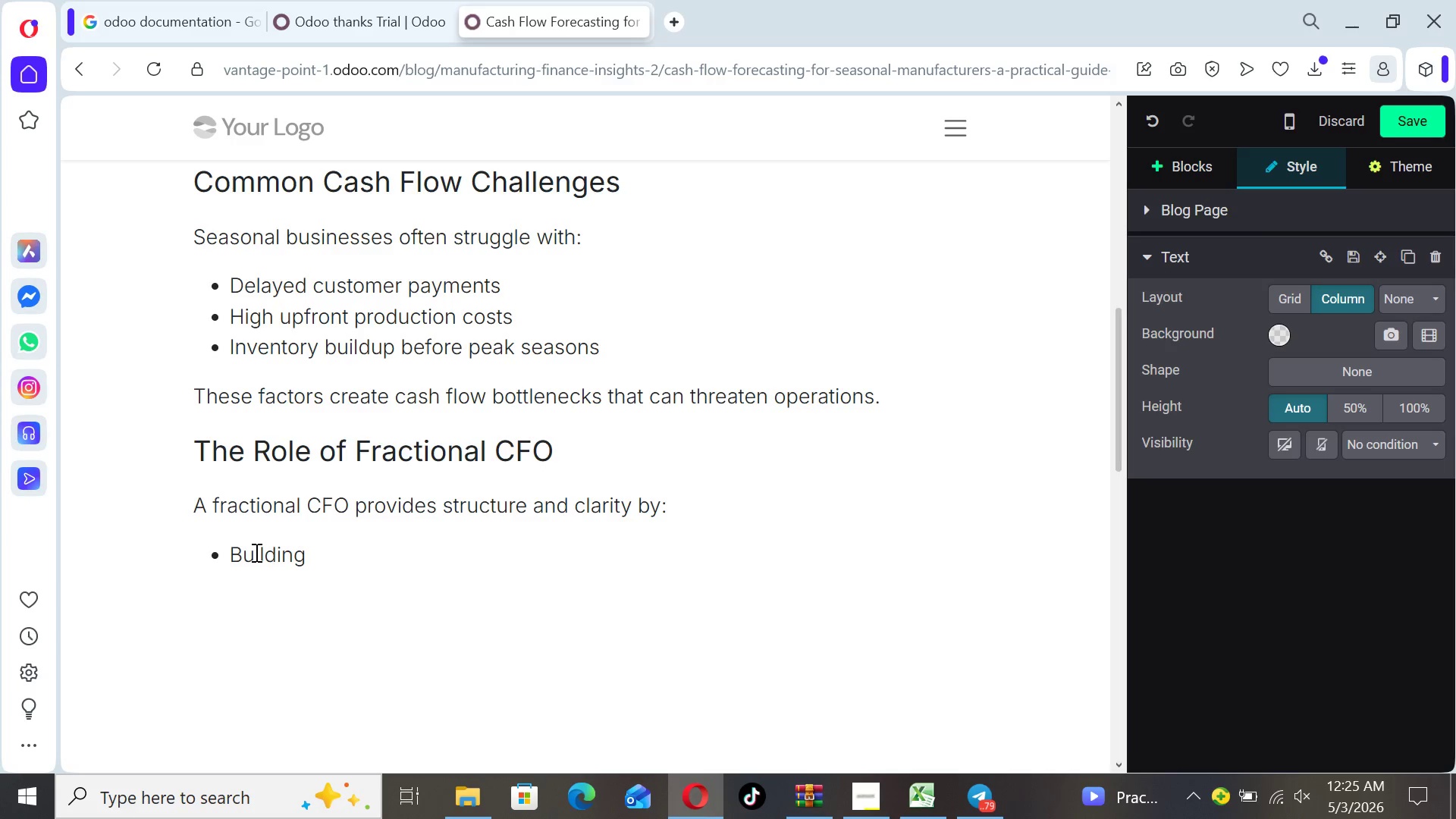 
wait(6.5)
 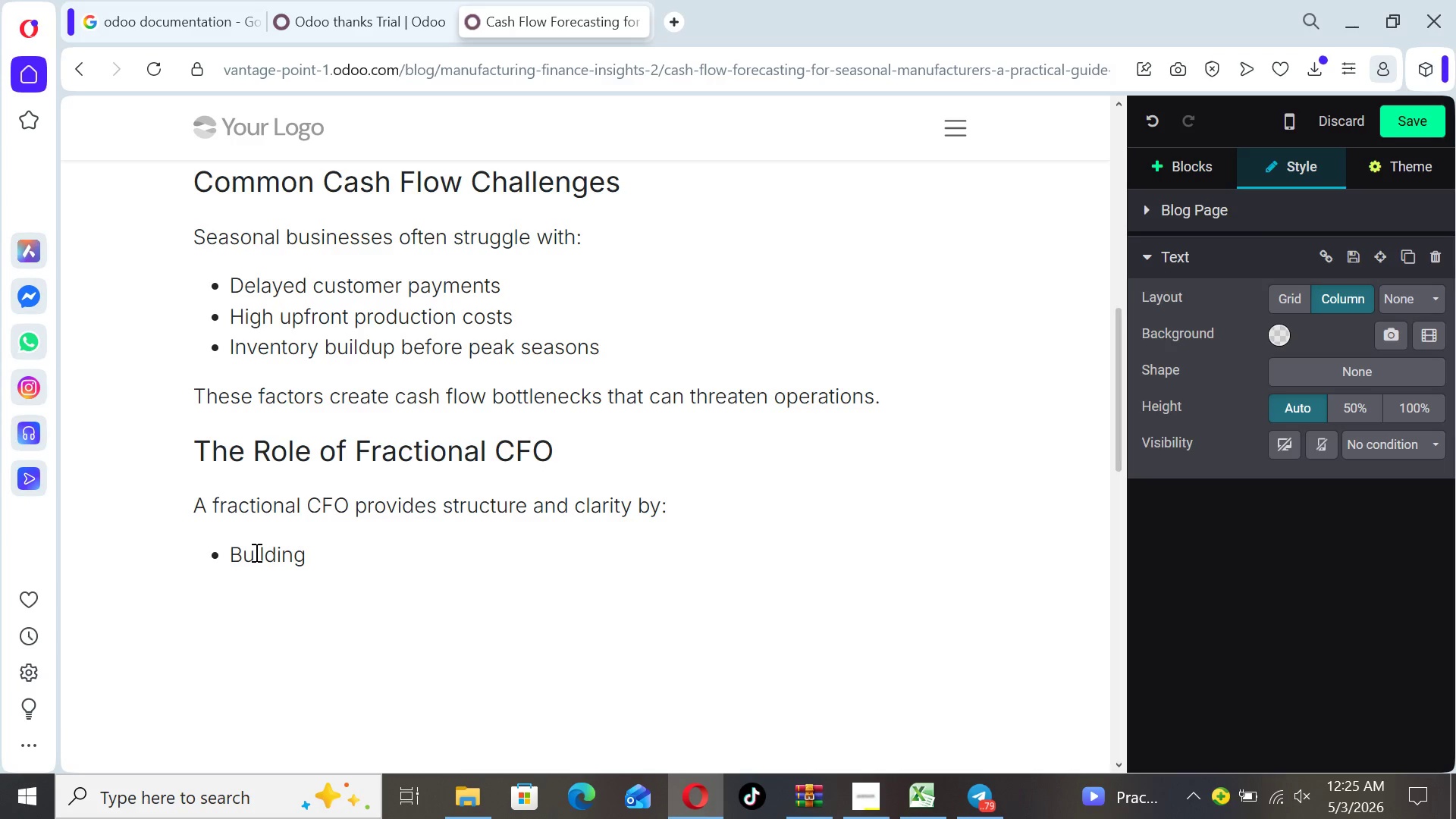 
type(dynamic cash )
 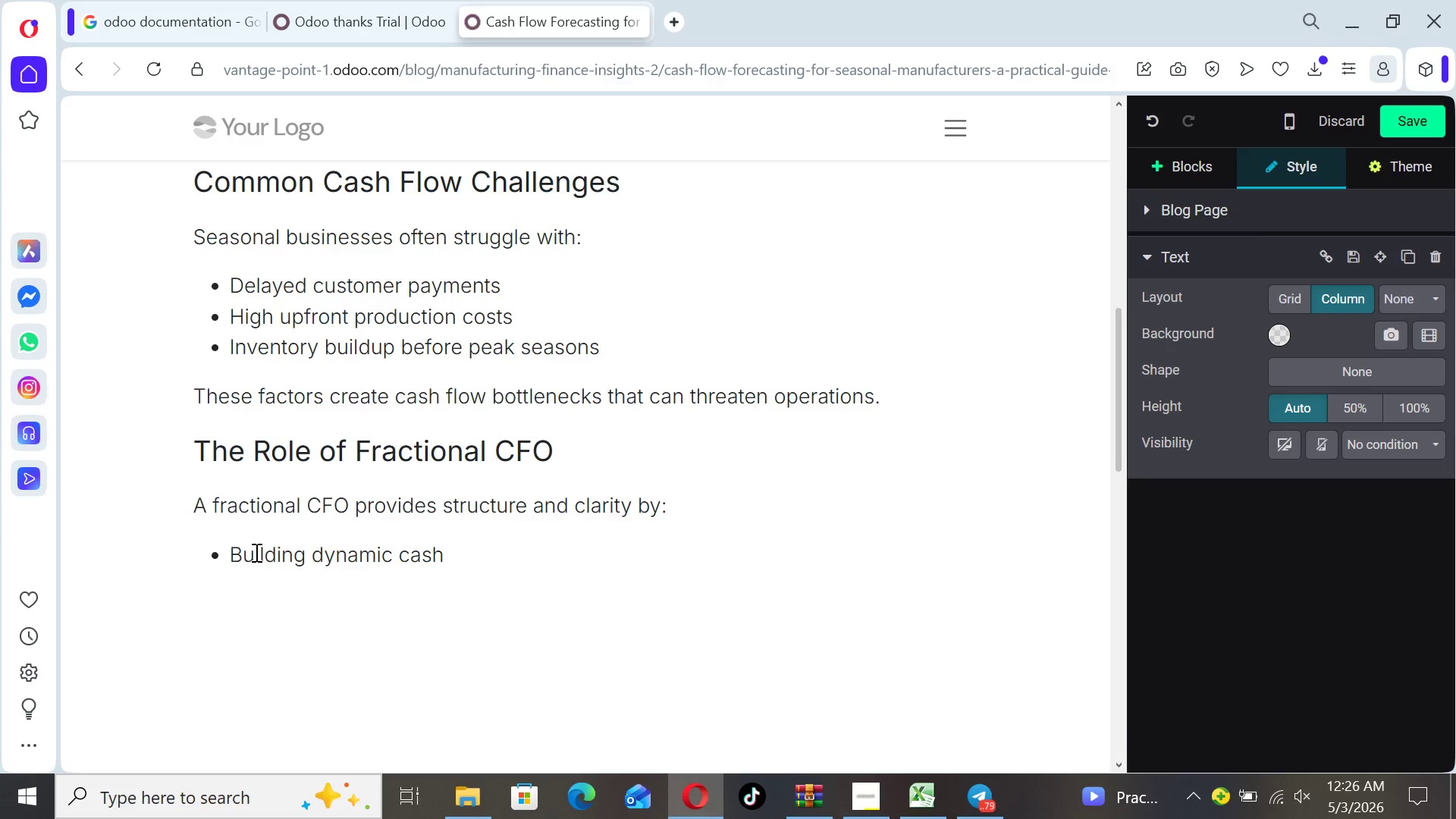 
type(flow models )
 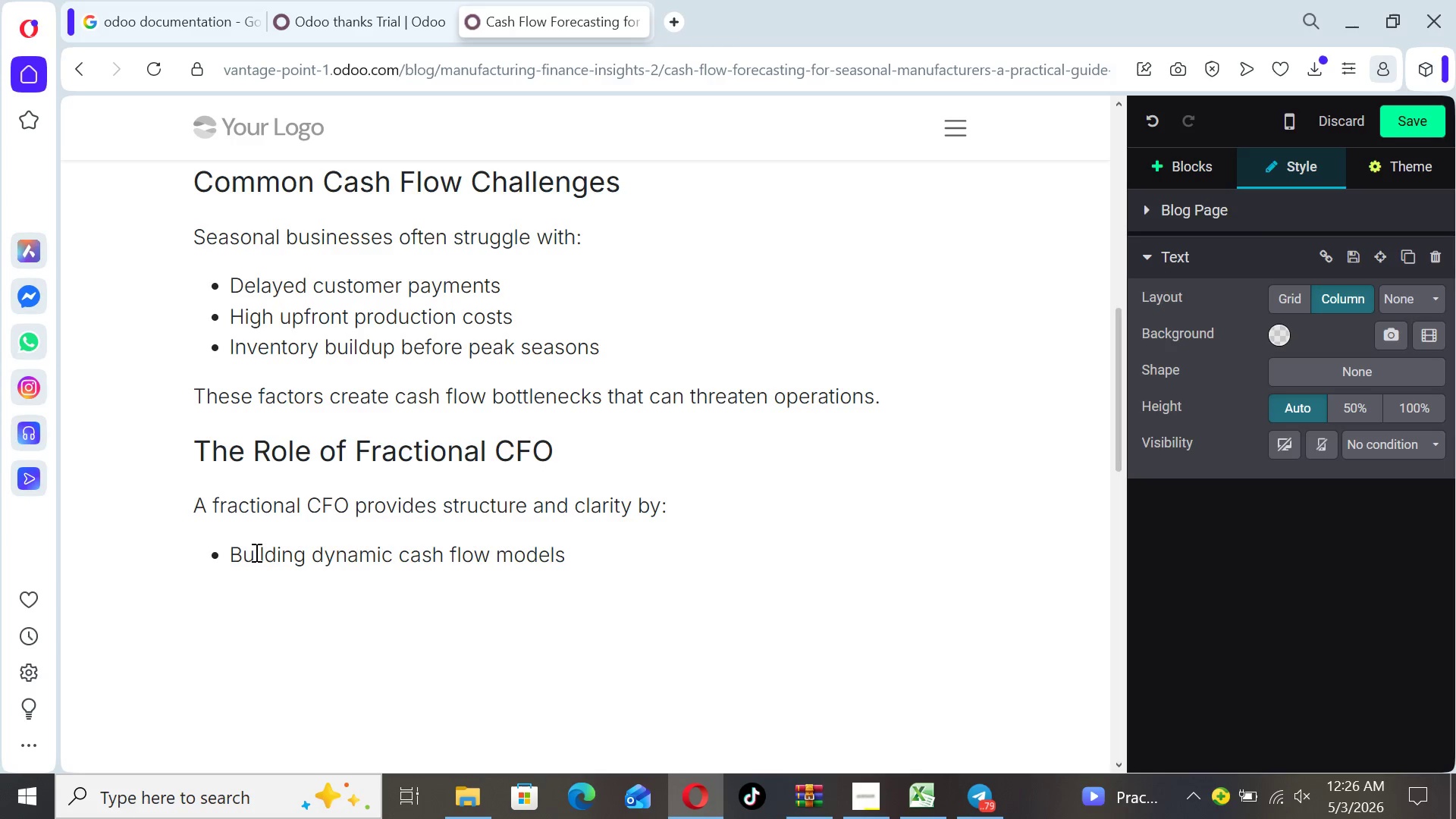 
key(Enter)
 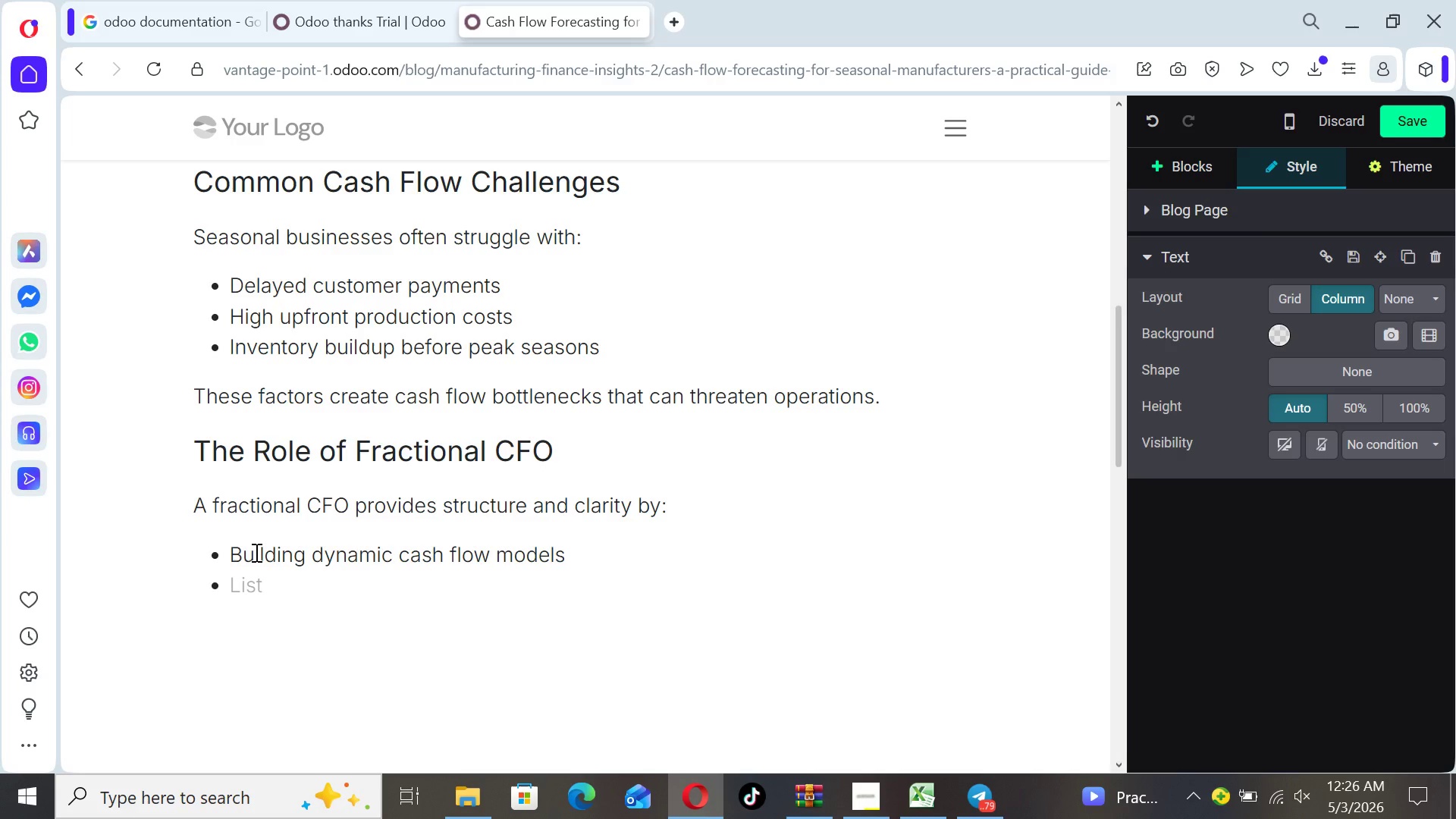 
type(Idntifying )
 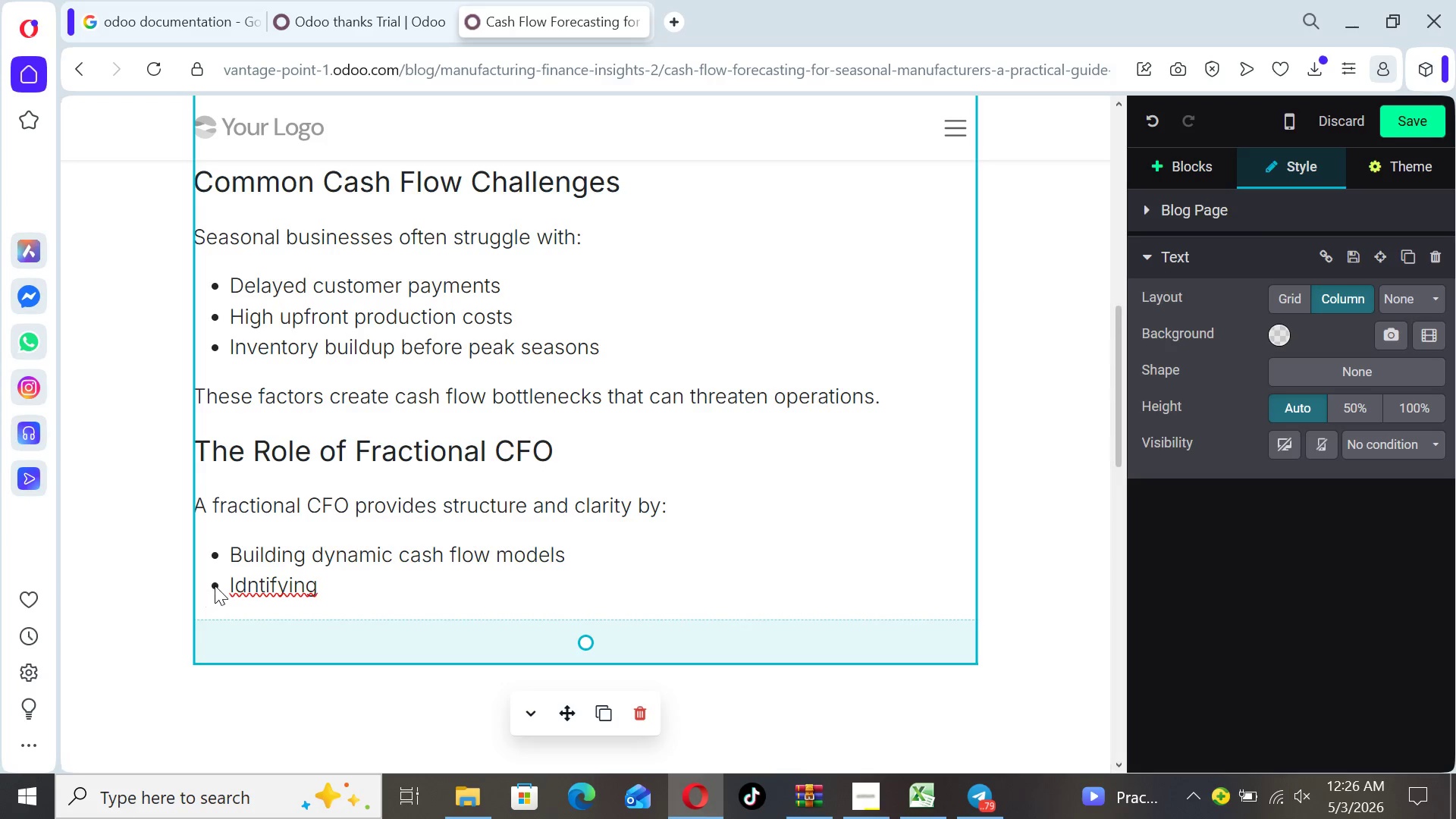 
left_click([246, 585])
 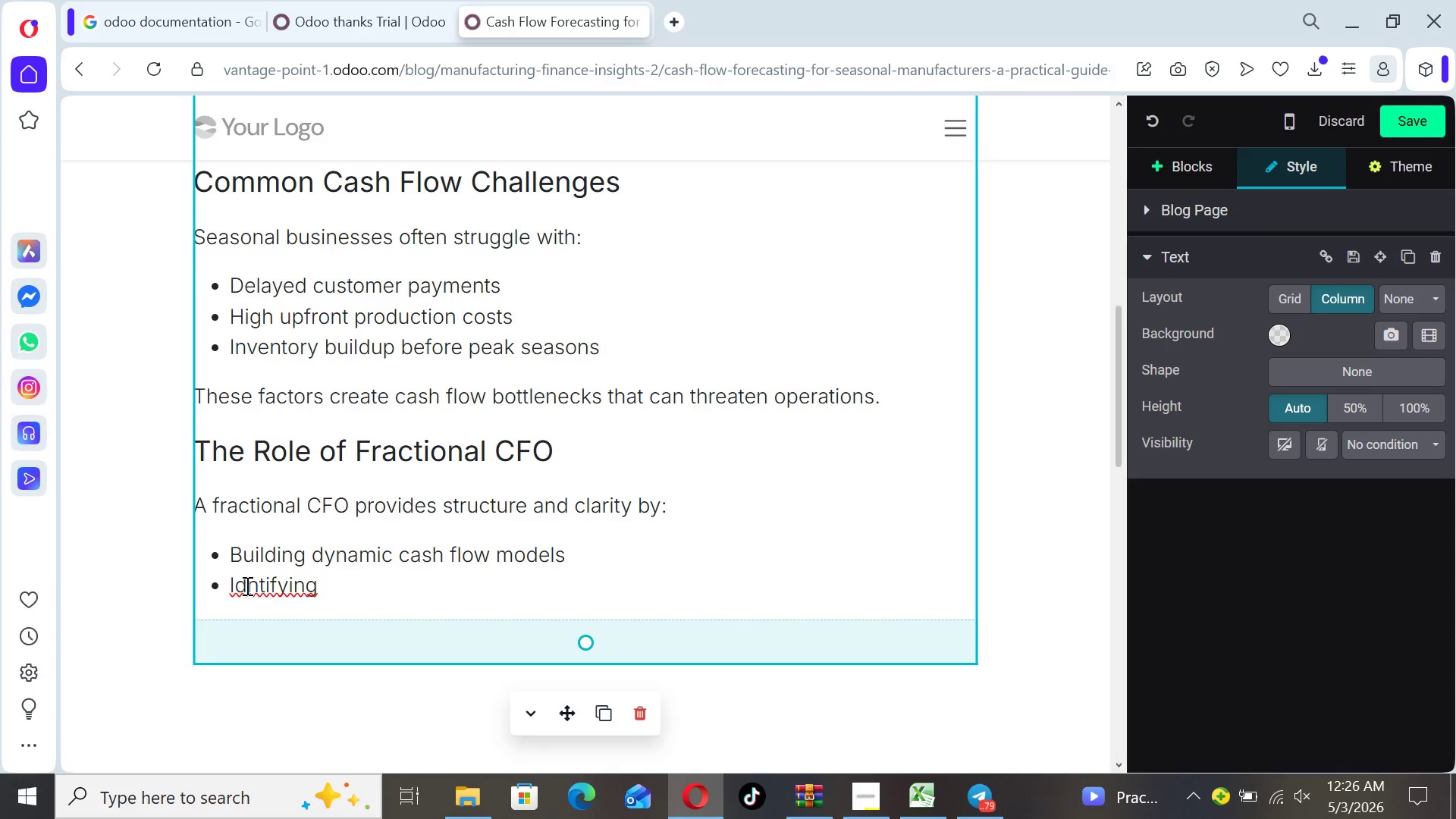 
key(E)
 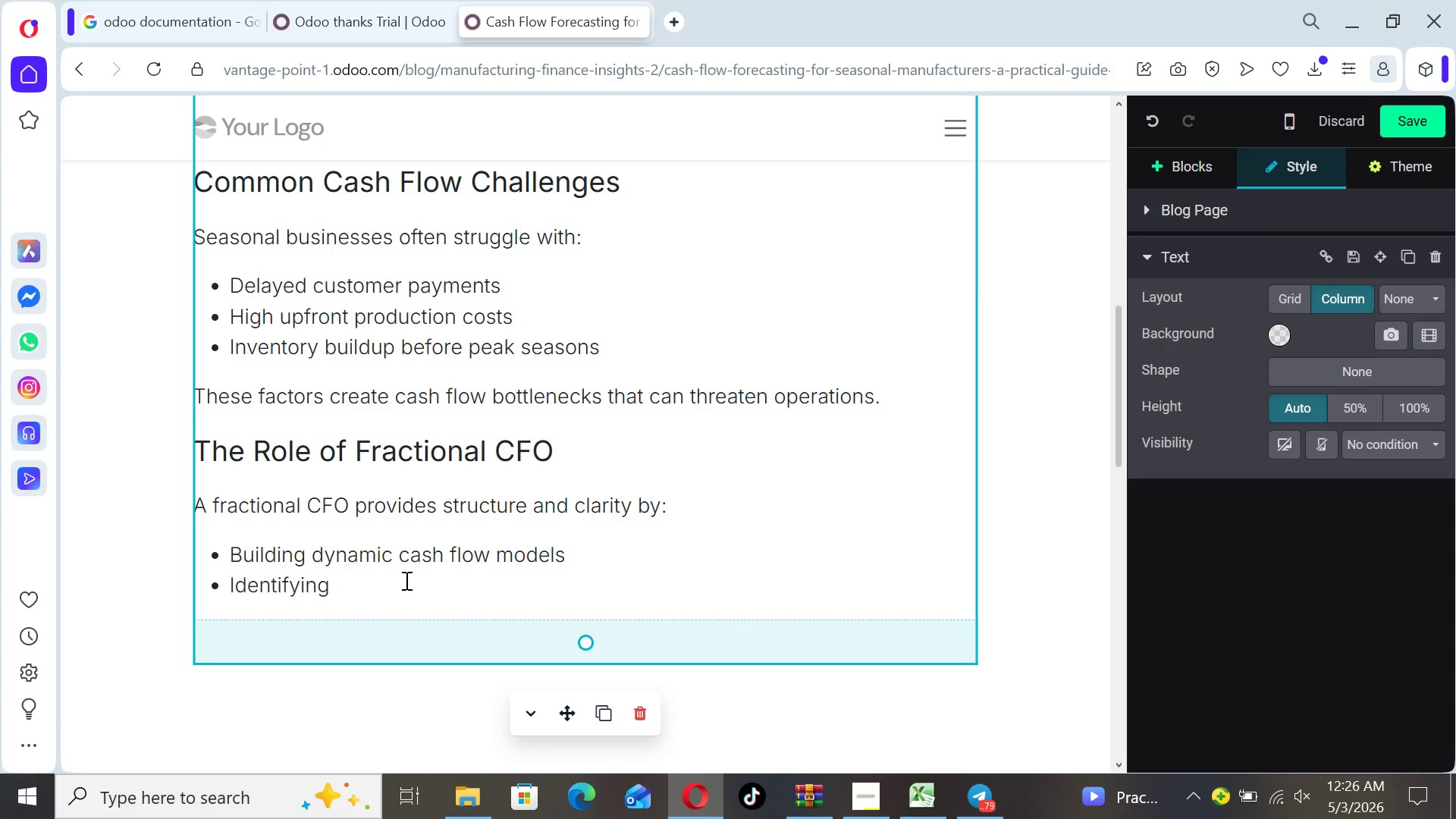 
left_click([380, 579])
 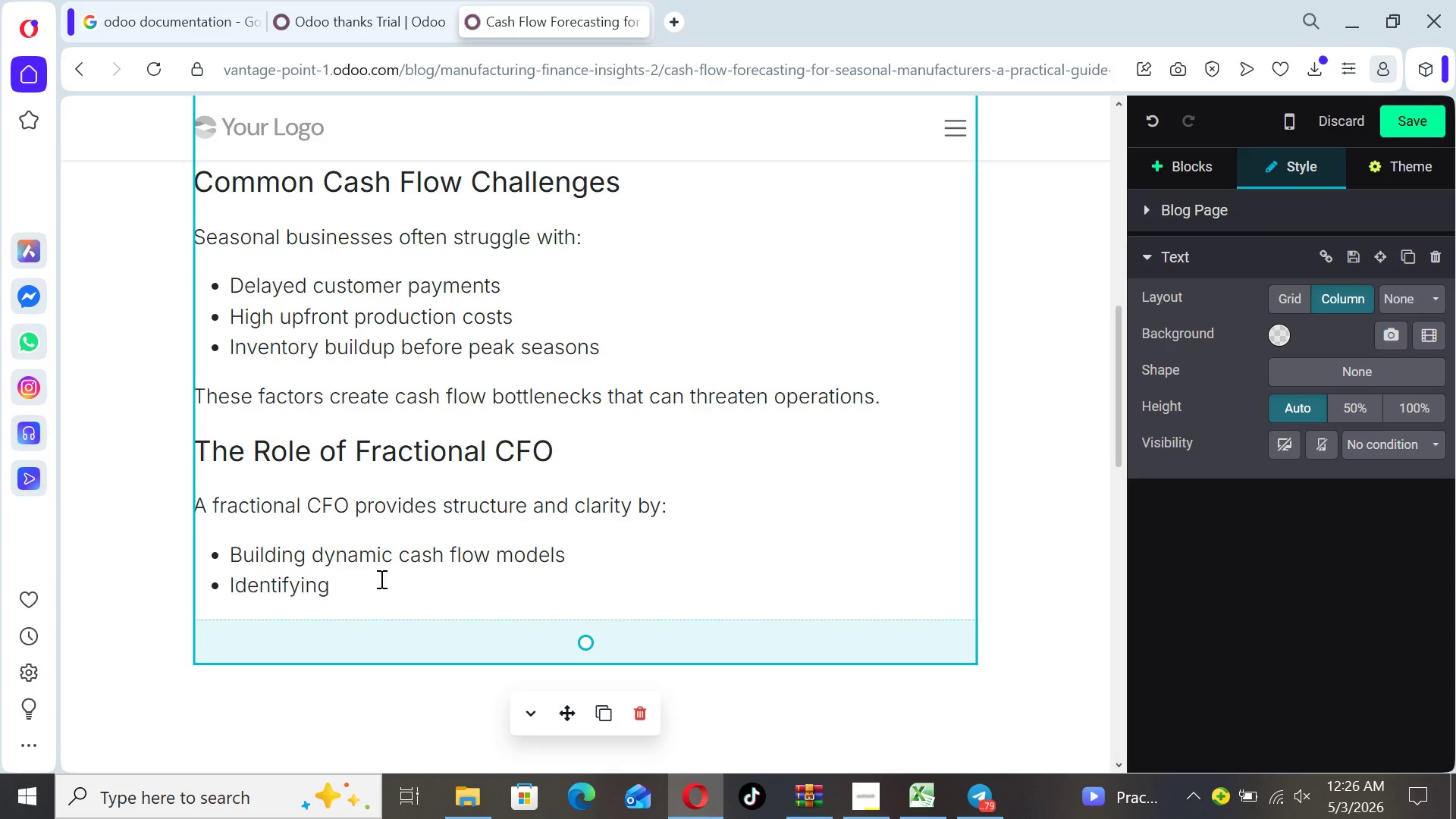 
type(funding gaps early)
 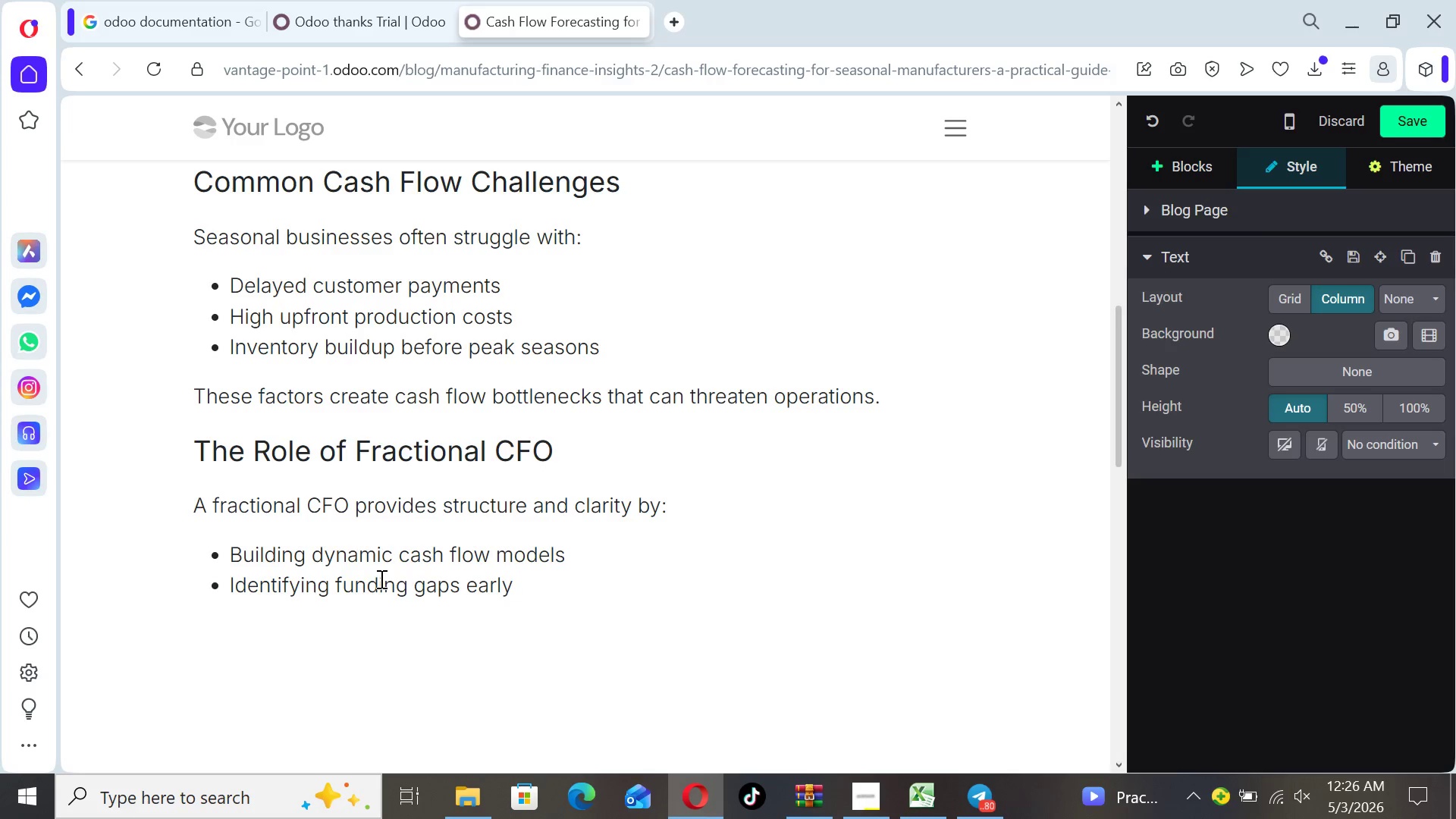 
key(Enter)
 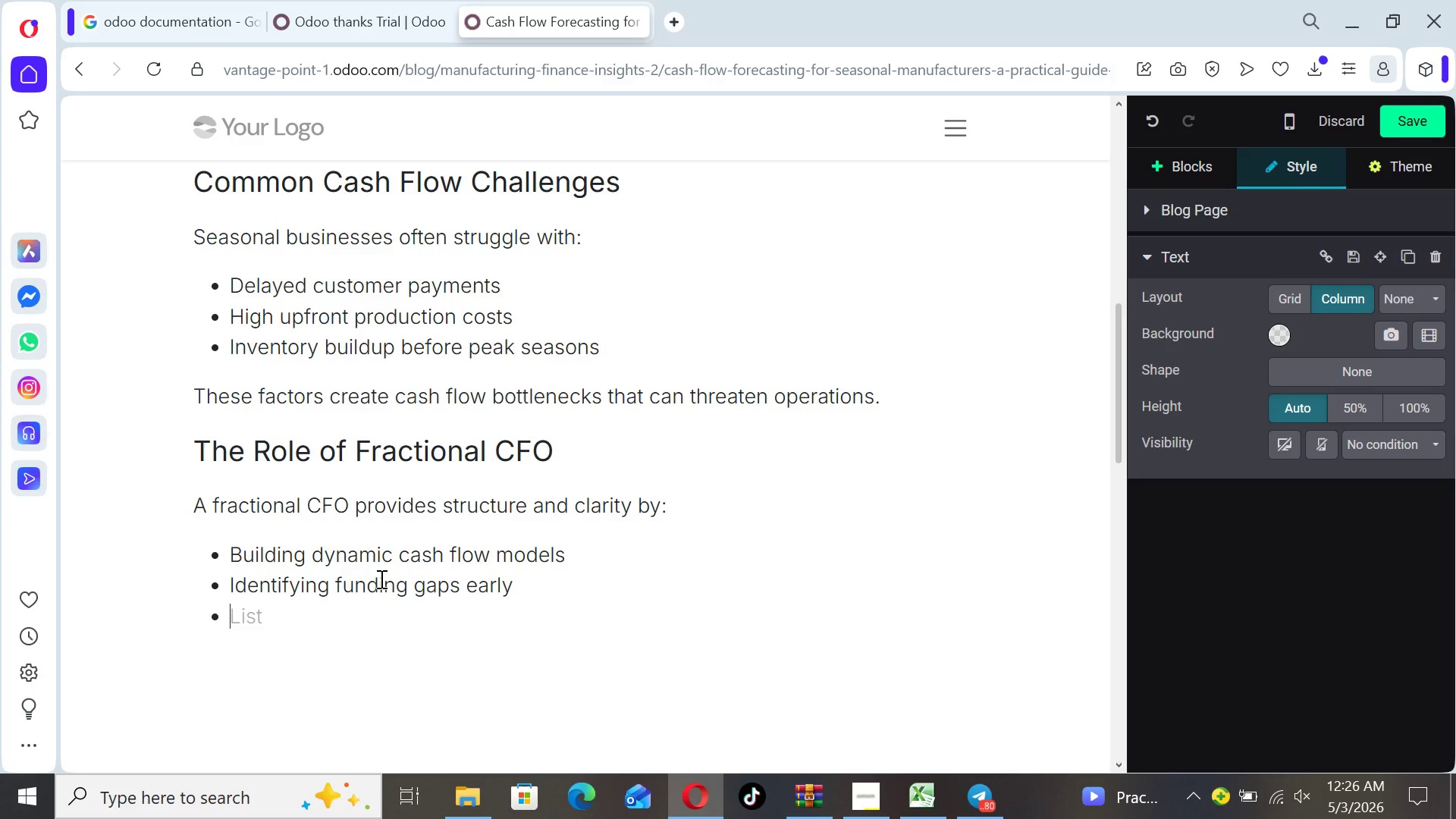 
type(Optimizing working capital)
 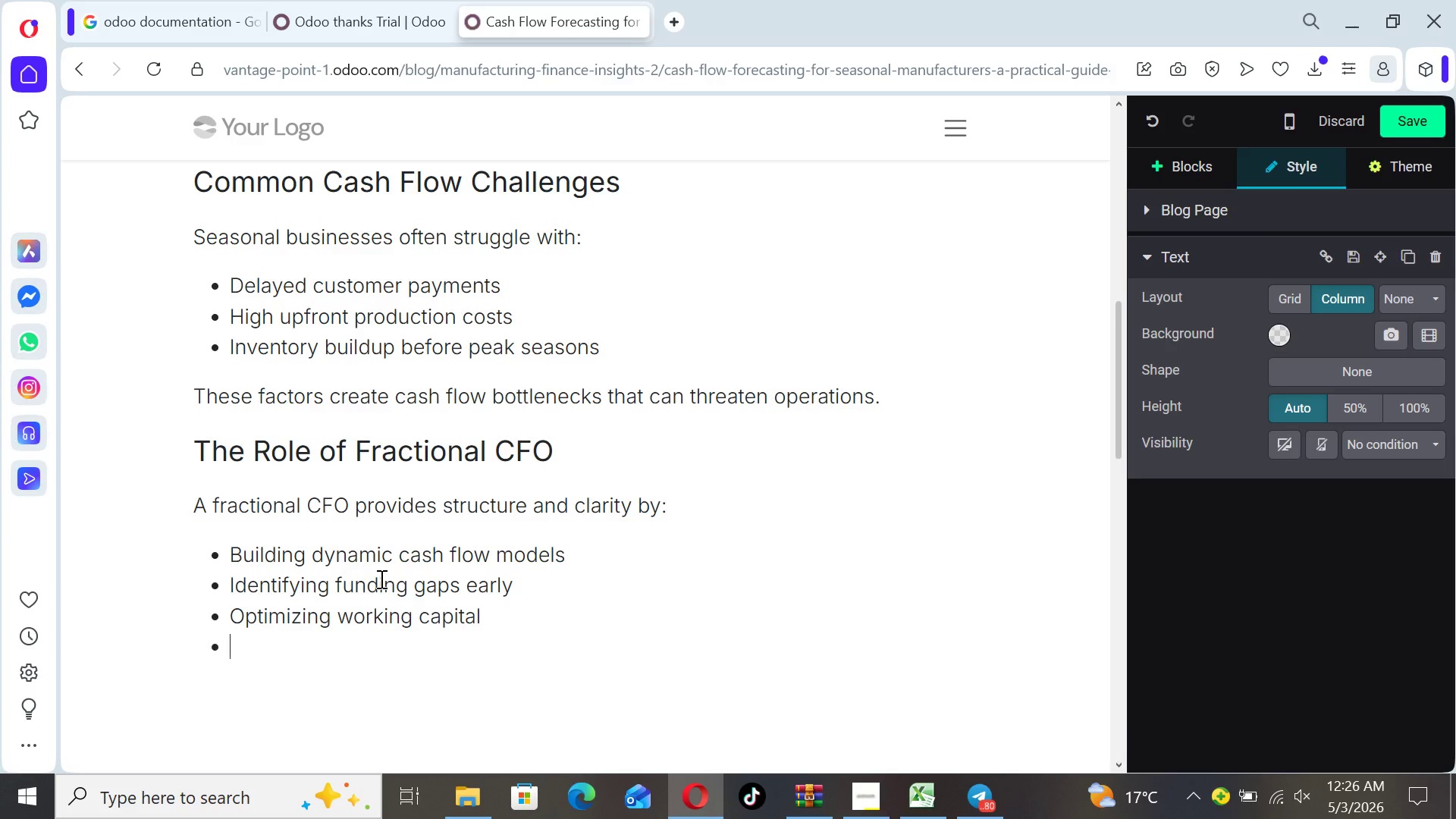 
key(Enter)
 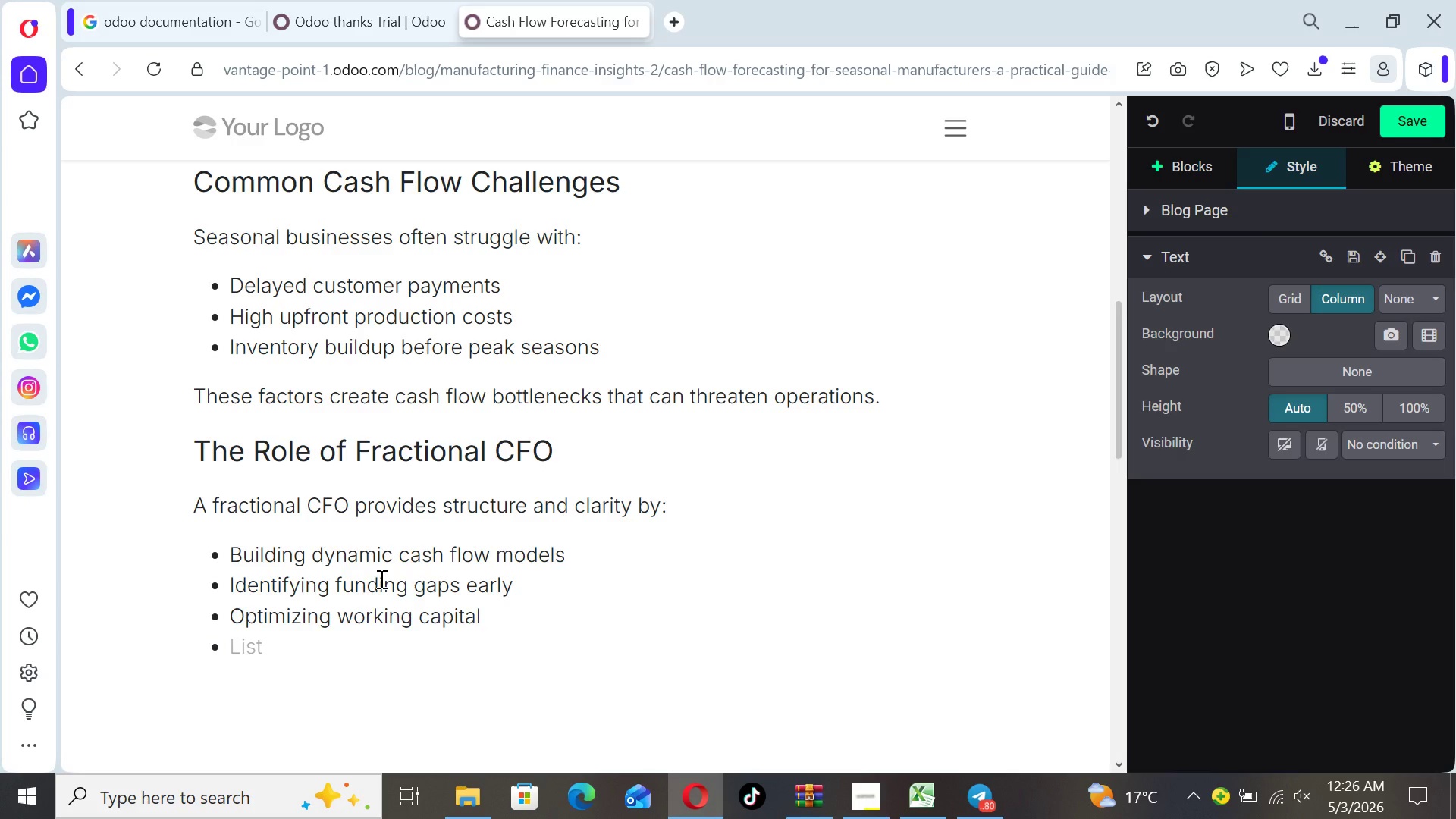 
type(Advisingn )
 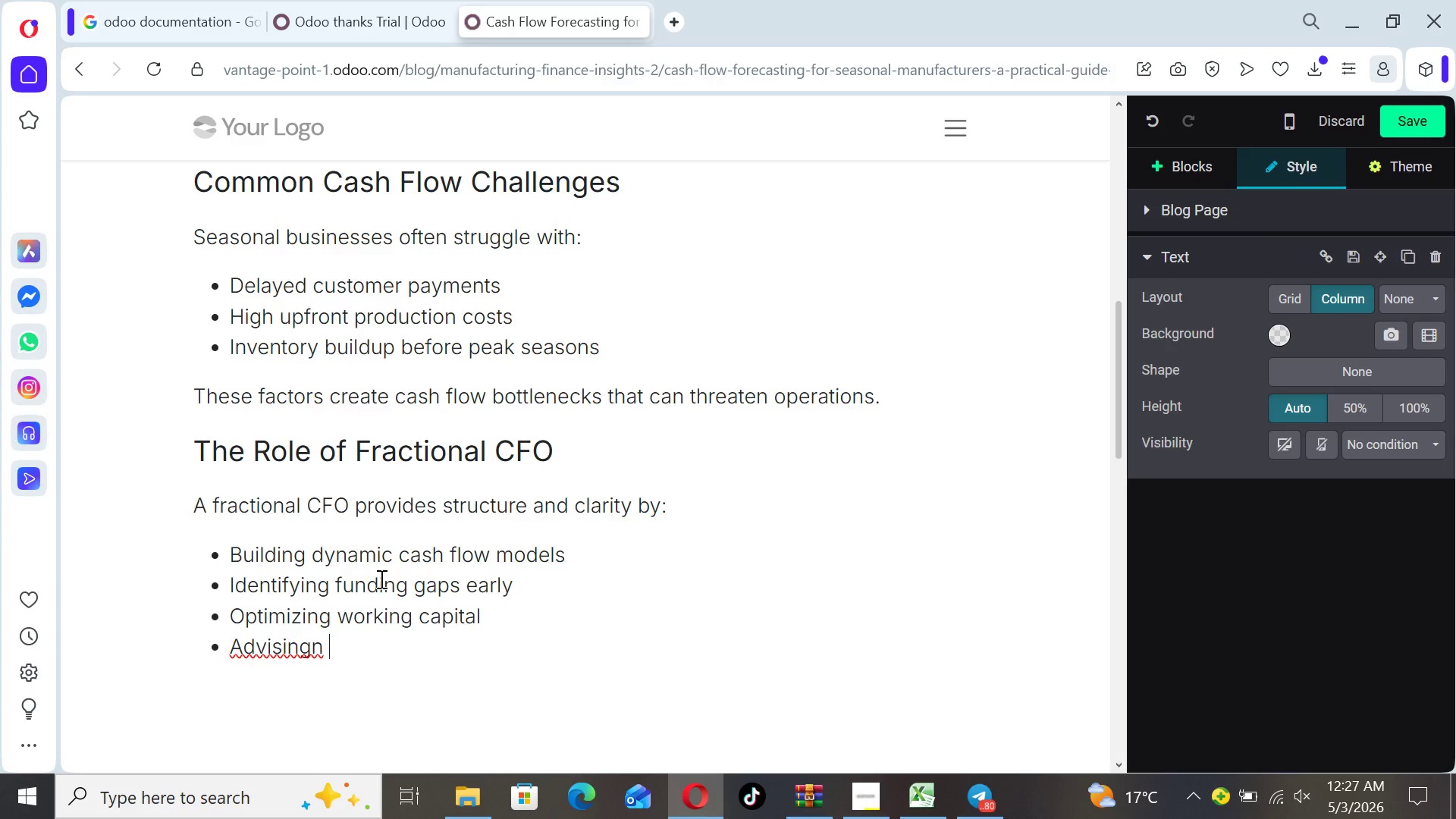 
key(Backspace)
key(Backspace)
type( on financing strategies)
 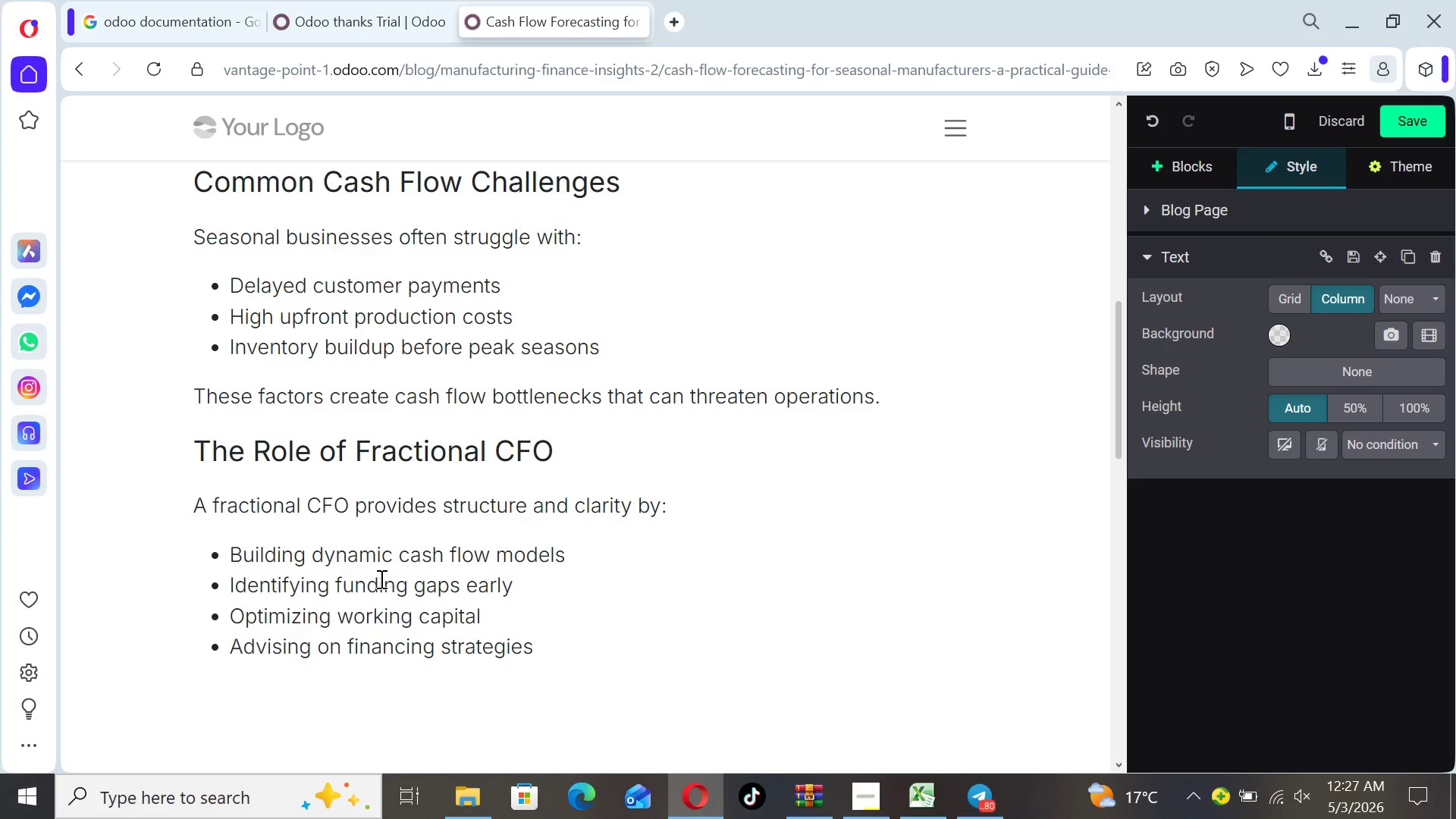 
key(Enter)
 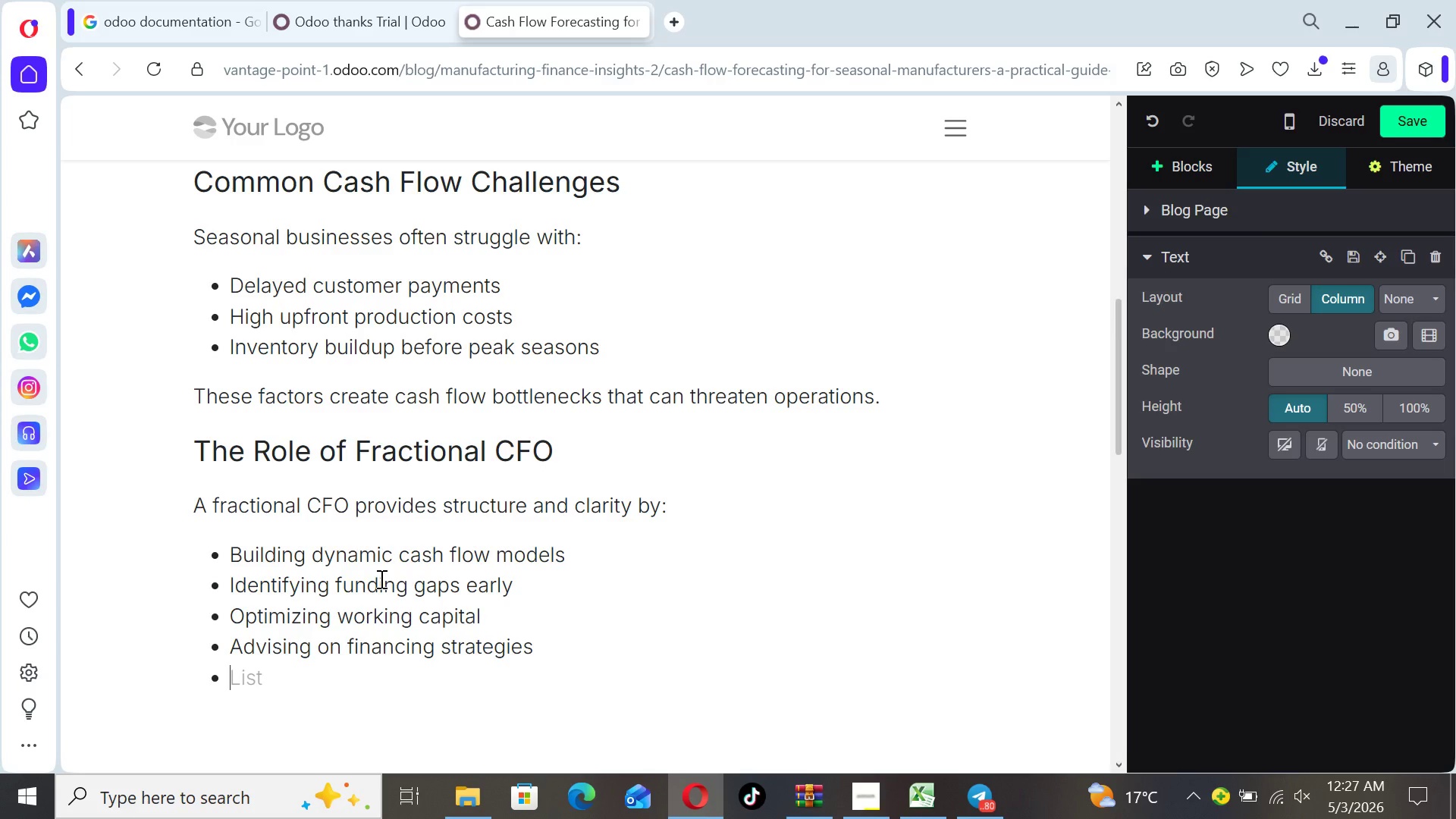 
key(Backspace)
key(Backspace)
type(This allows manufacturers to stay ahead of financial challenges.)
 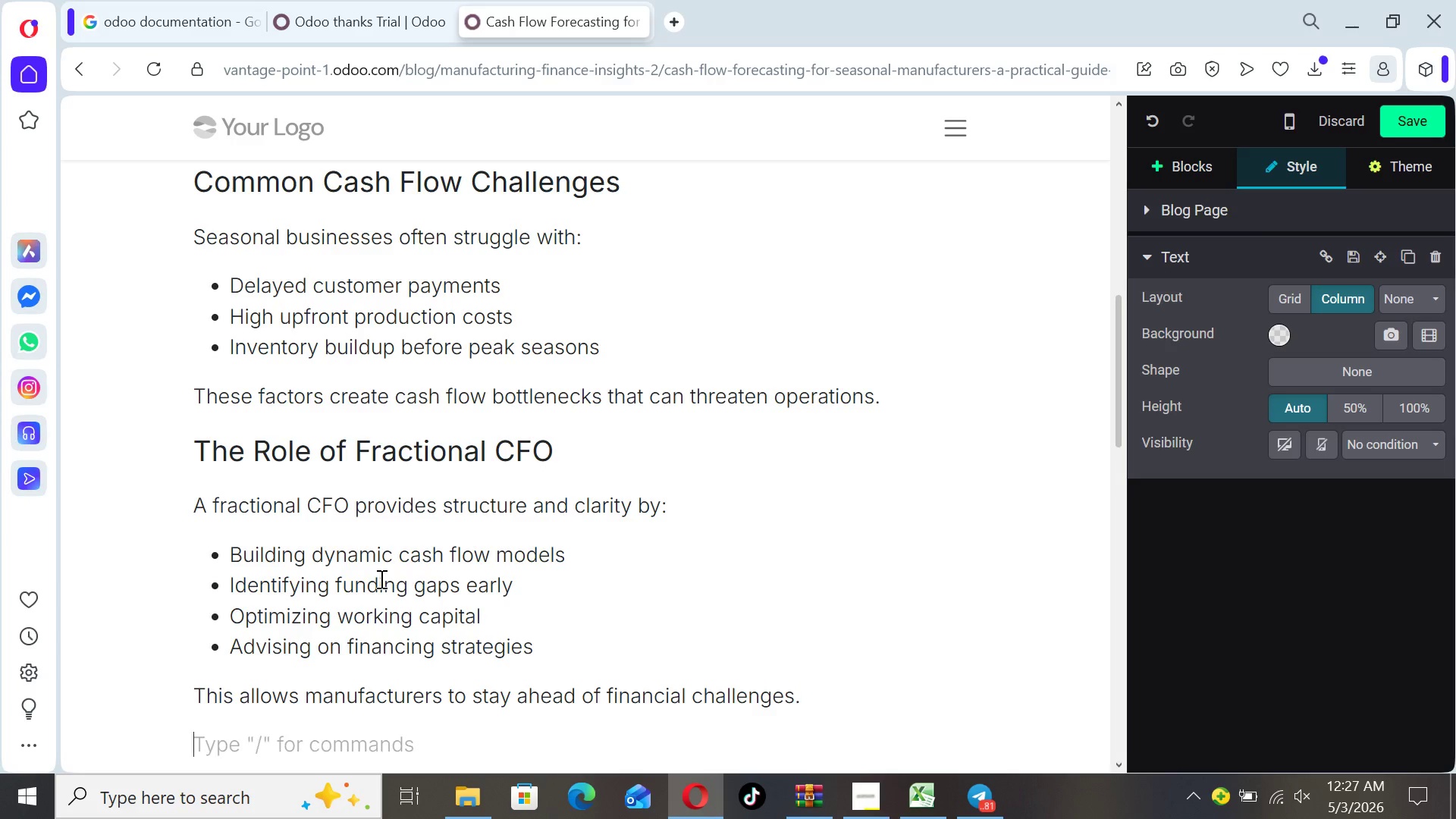 
key(Enter)
 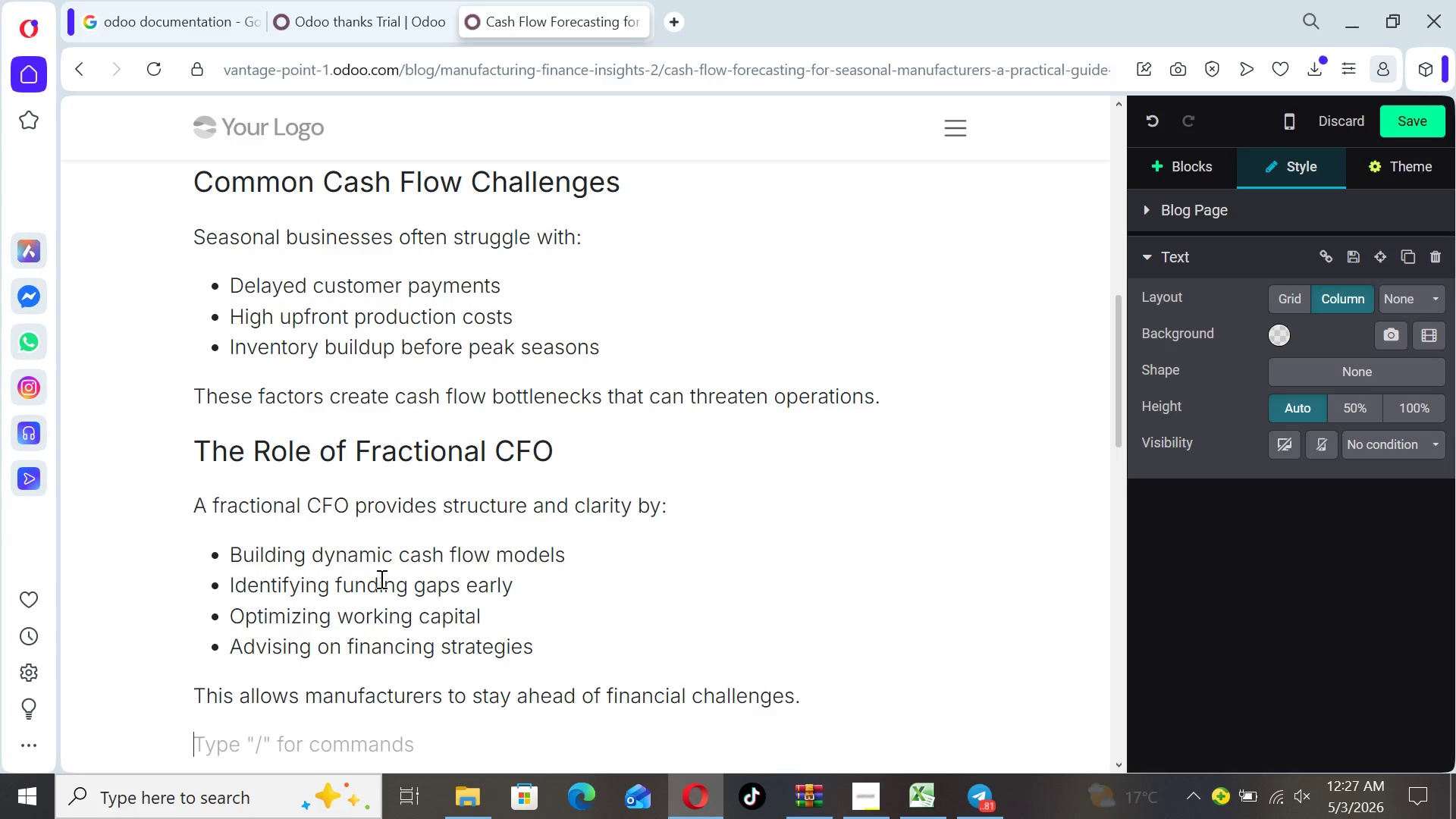 
type(Steps to bul)
key(Backspace)
type(ild)
 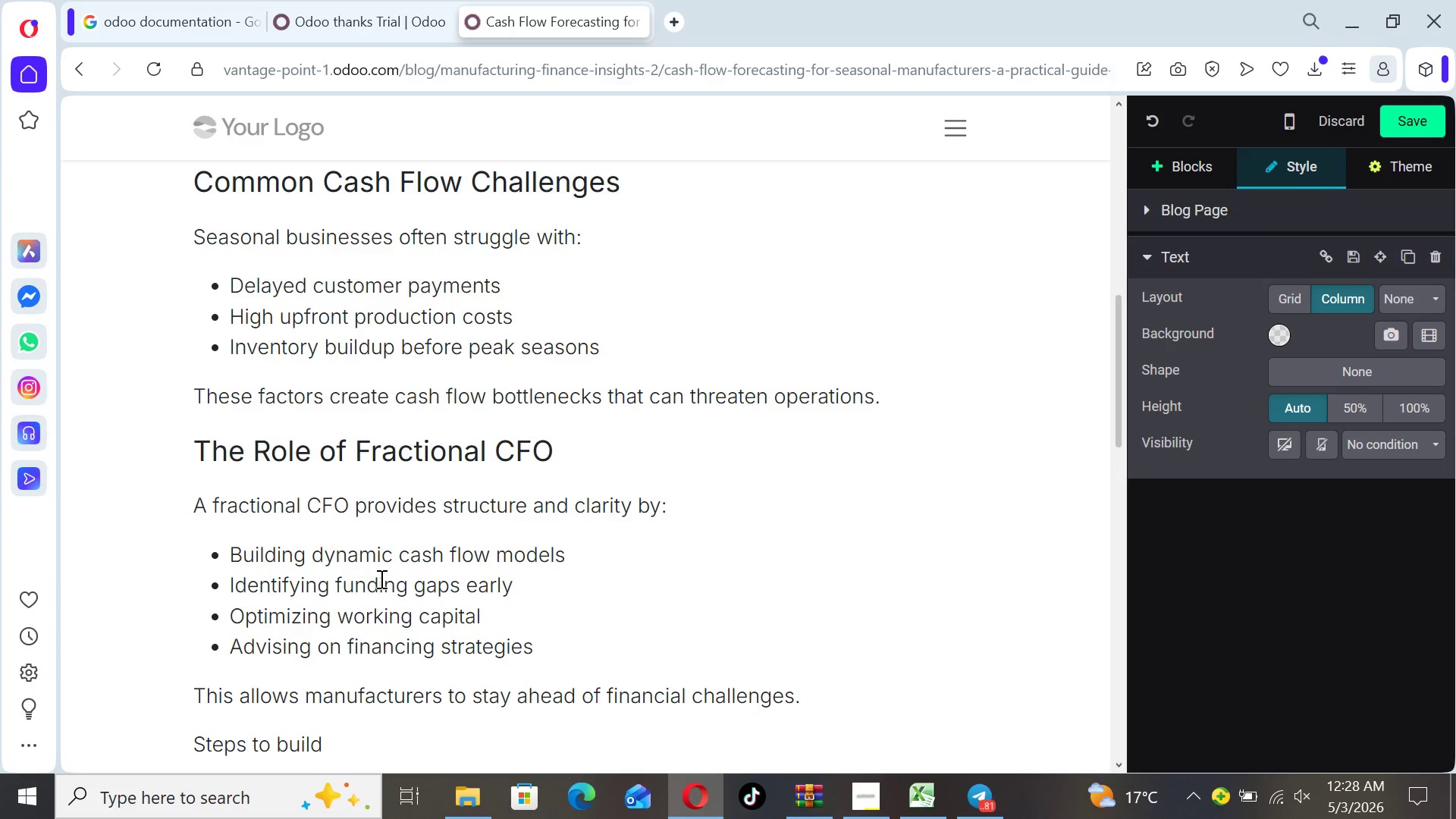 
key(ArrowLeft)
 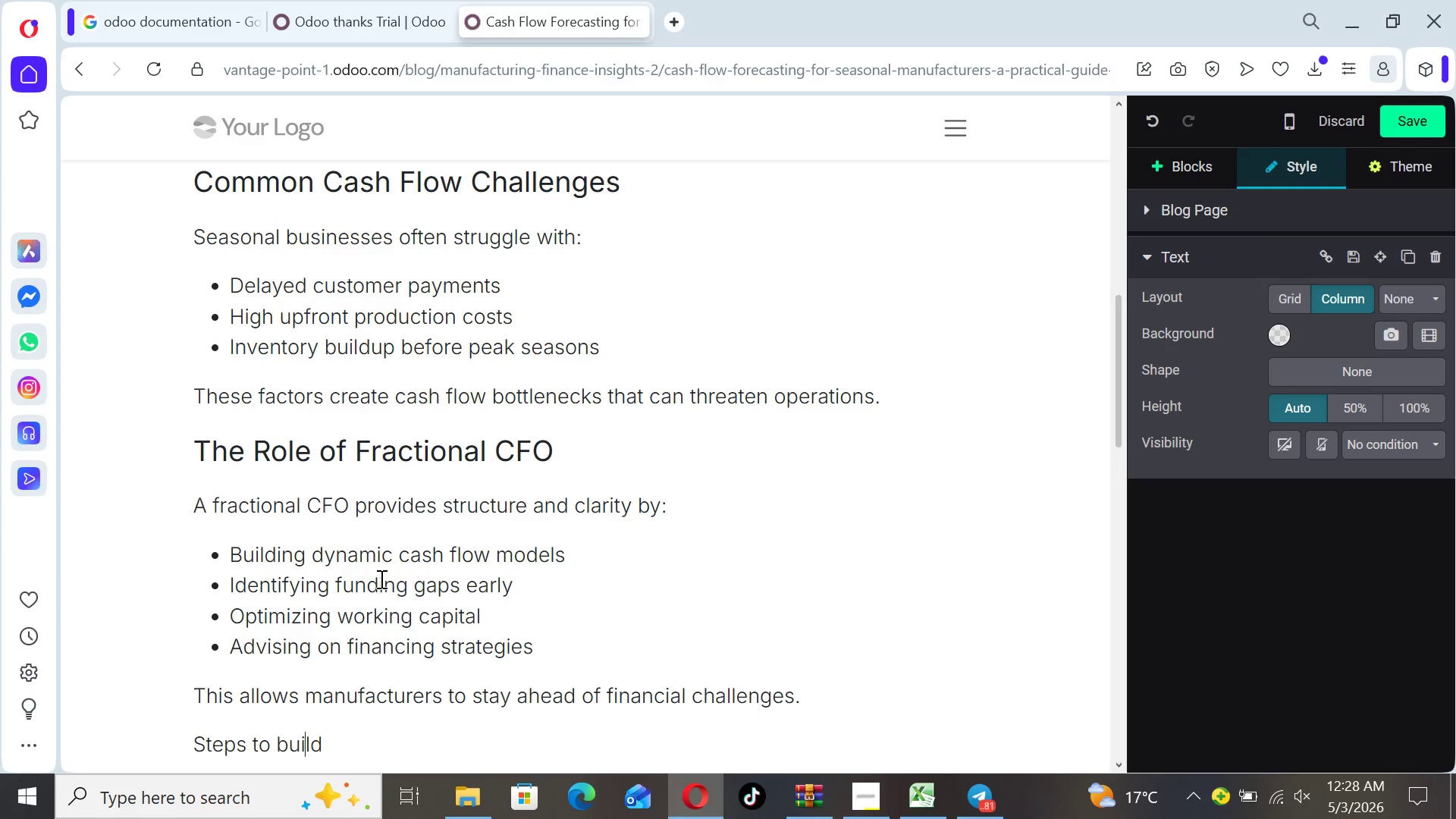 
key(ArrowLeft)
 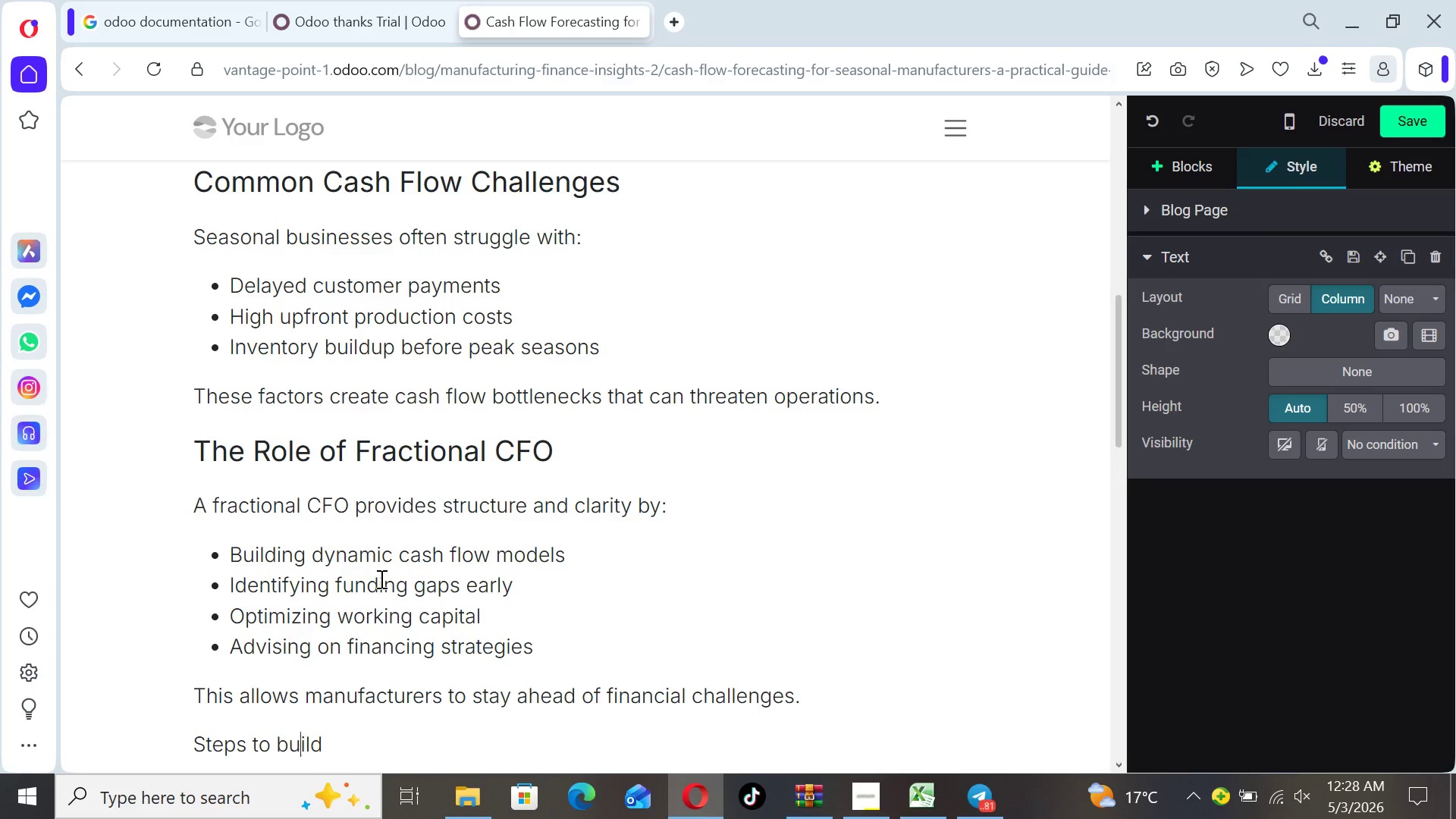 
key(ArrowLeft)
 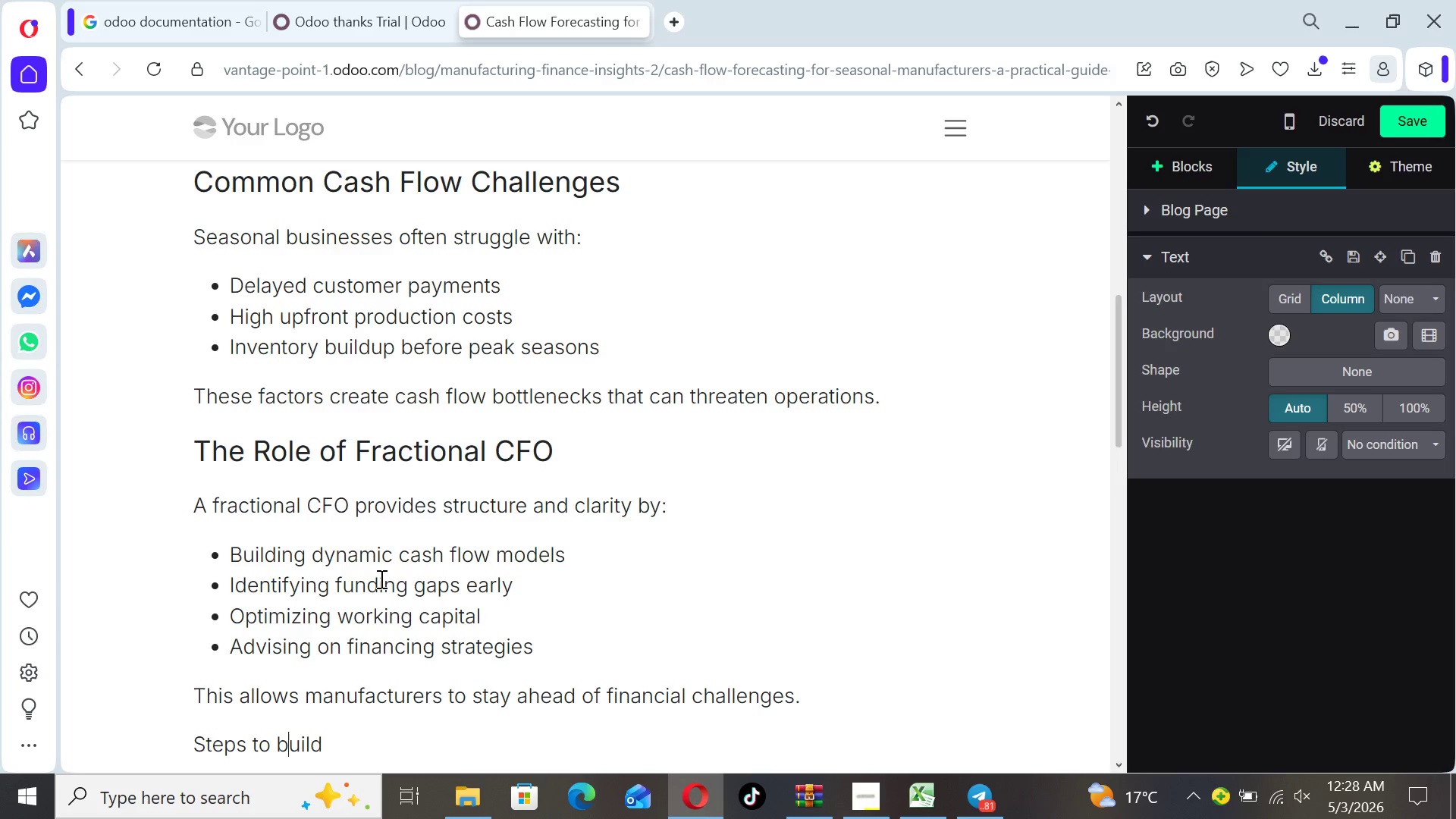 
key(ArrowLeft)
 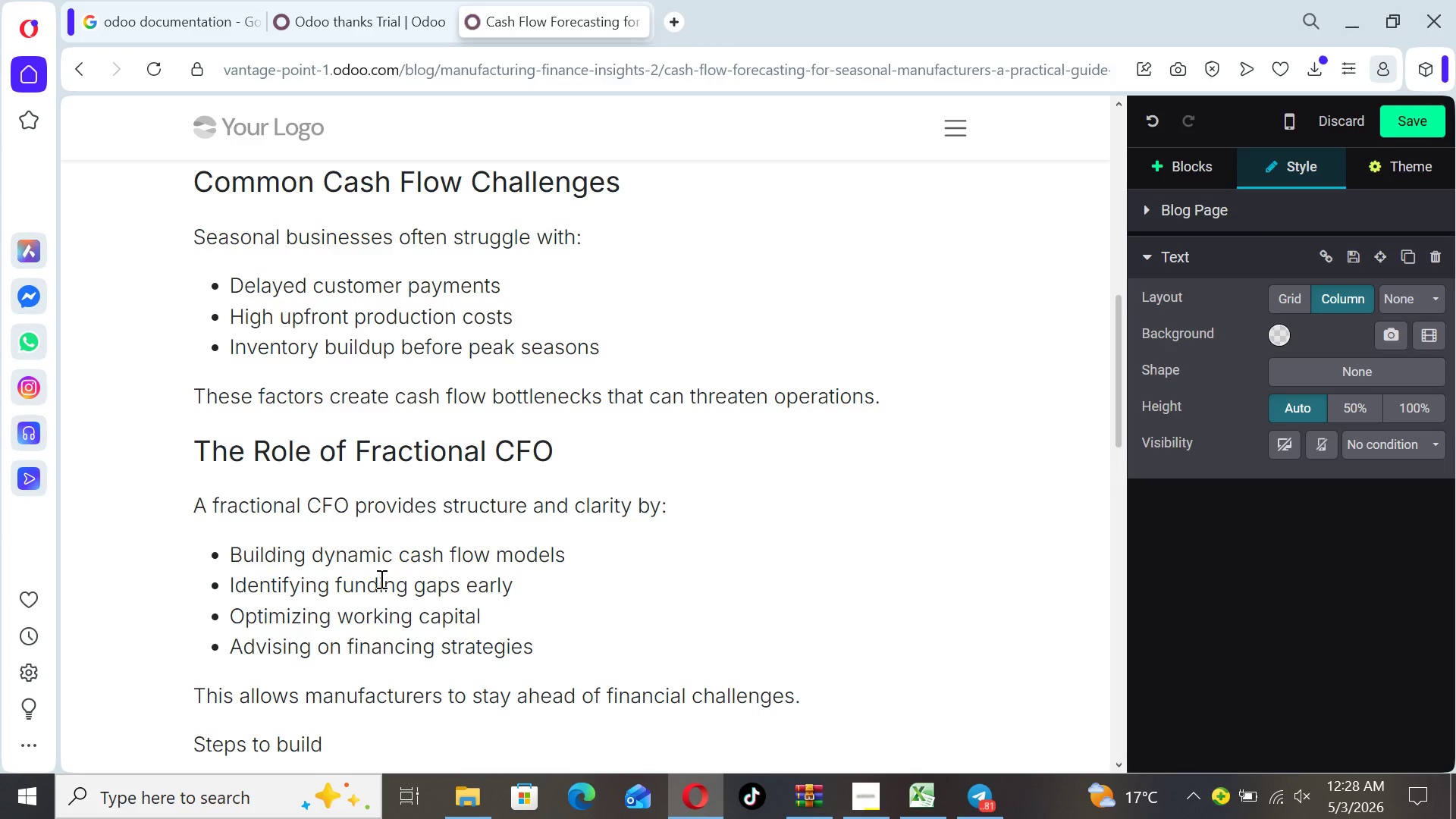 
key(Backspace)
 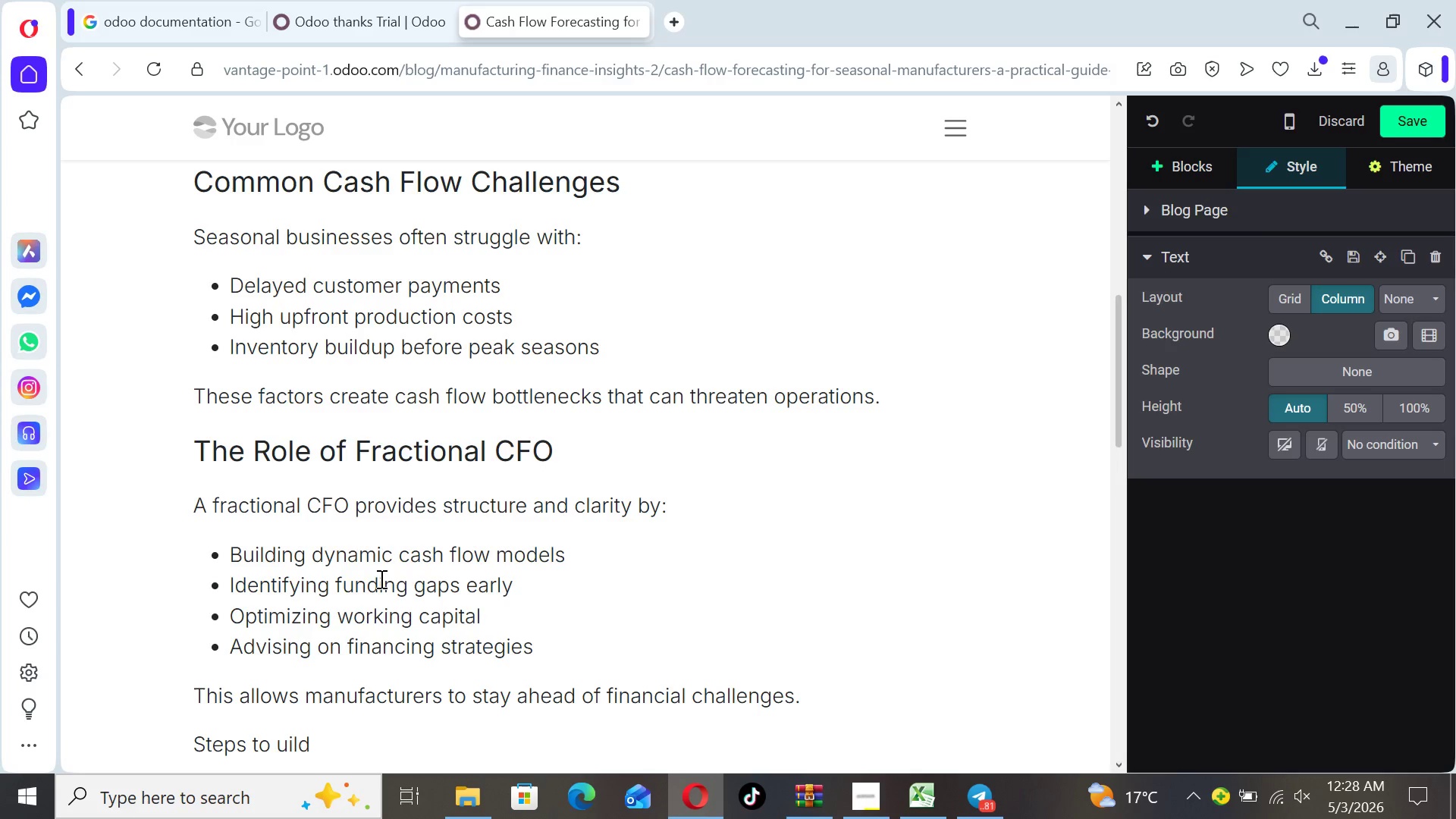 
key(CapsLock)
 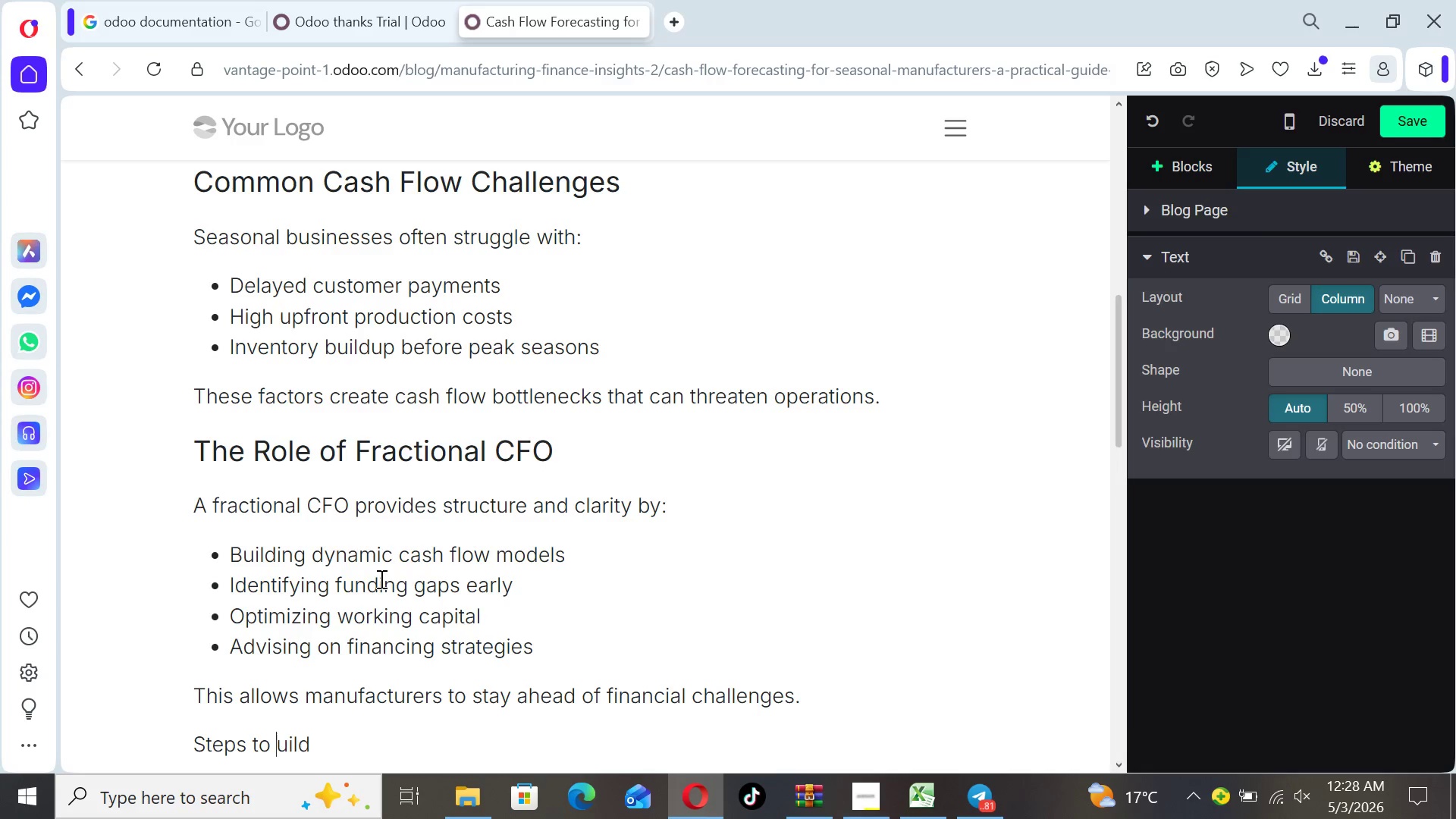 
key(B)
 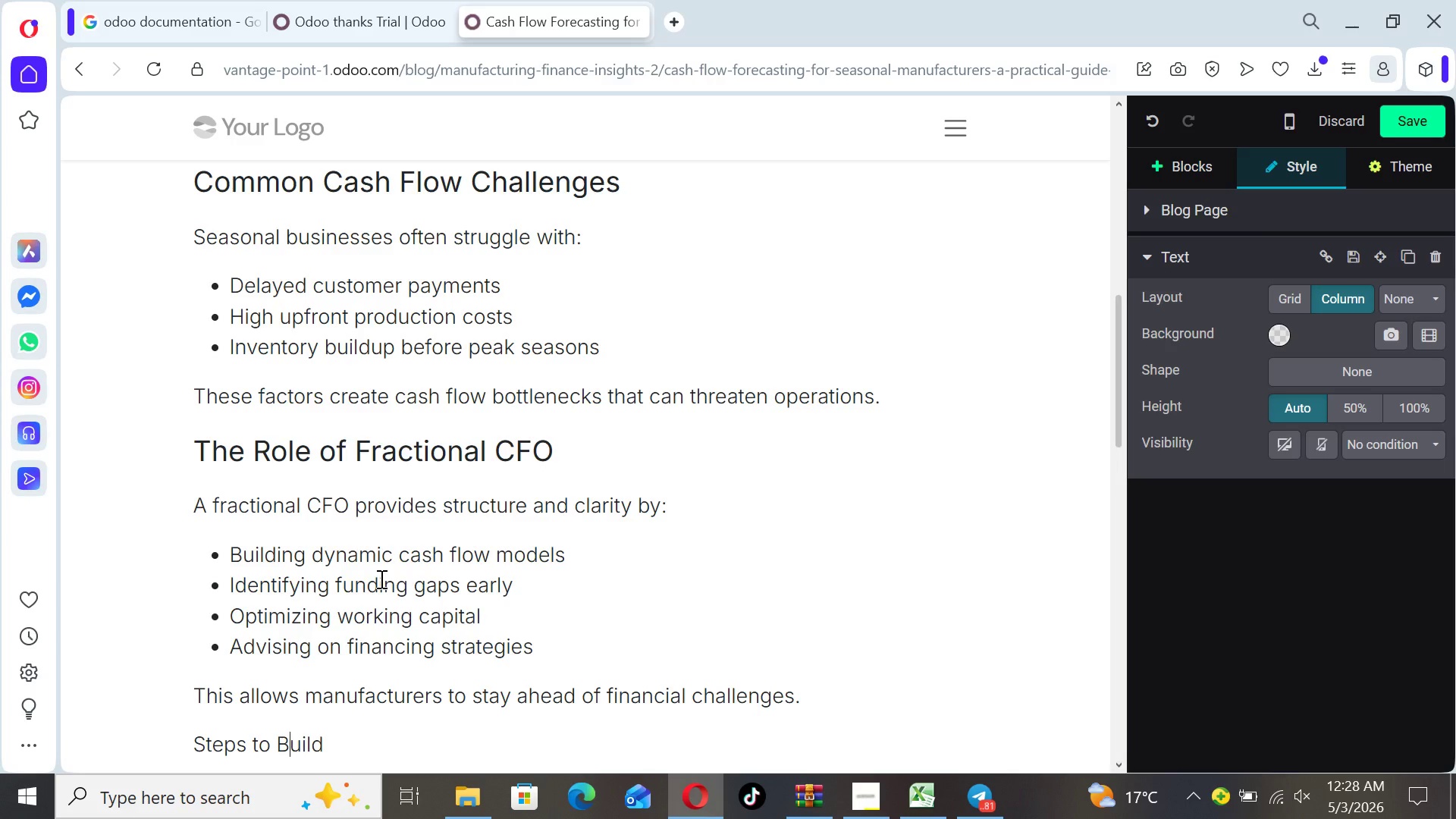 
key(ArrowRight)
 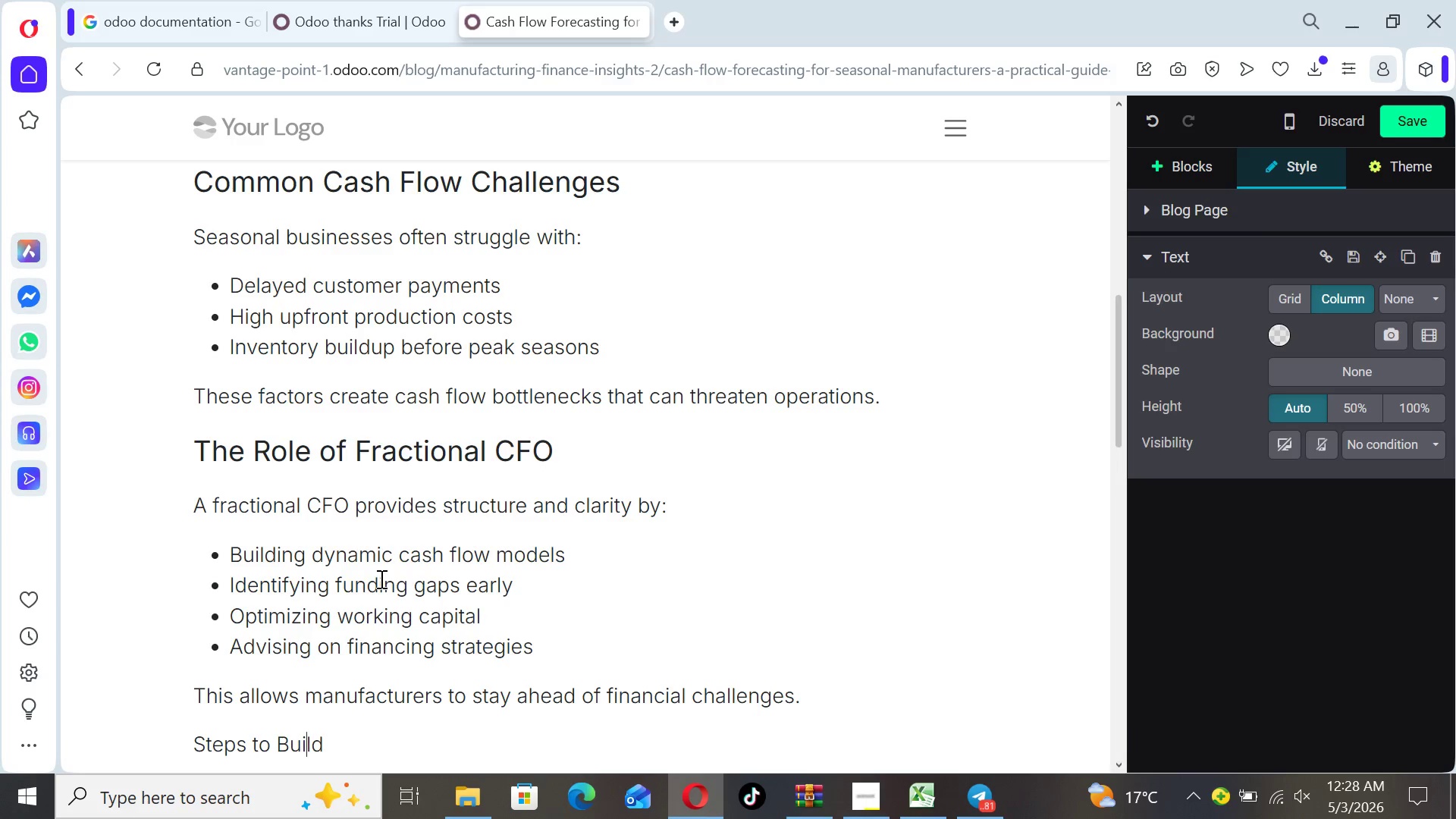 
key(ArrowRight)
 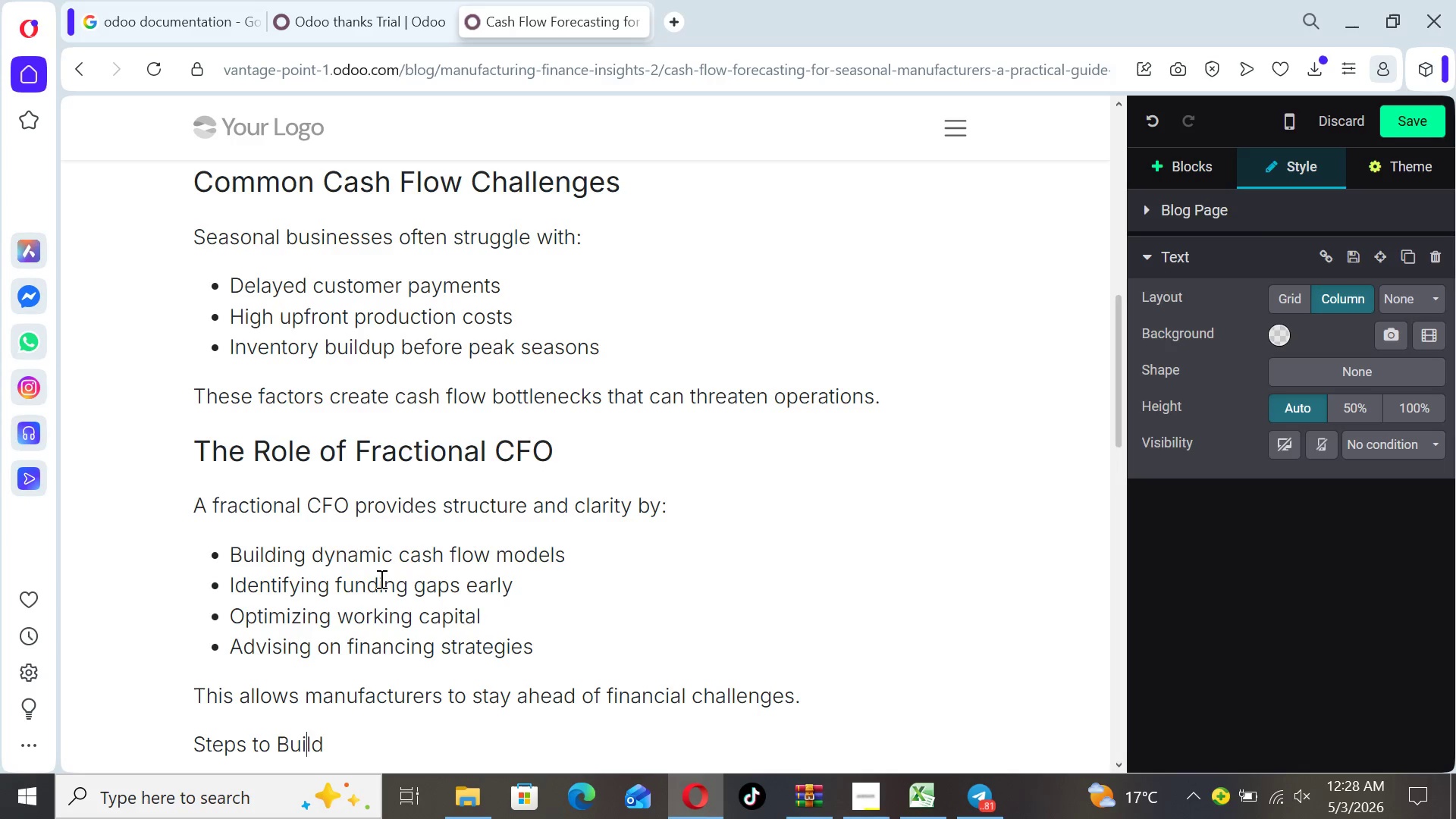 
key(ArrowRight)
 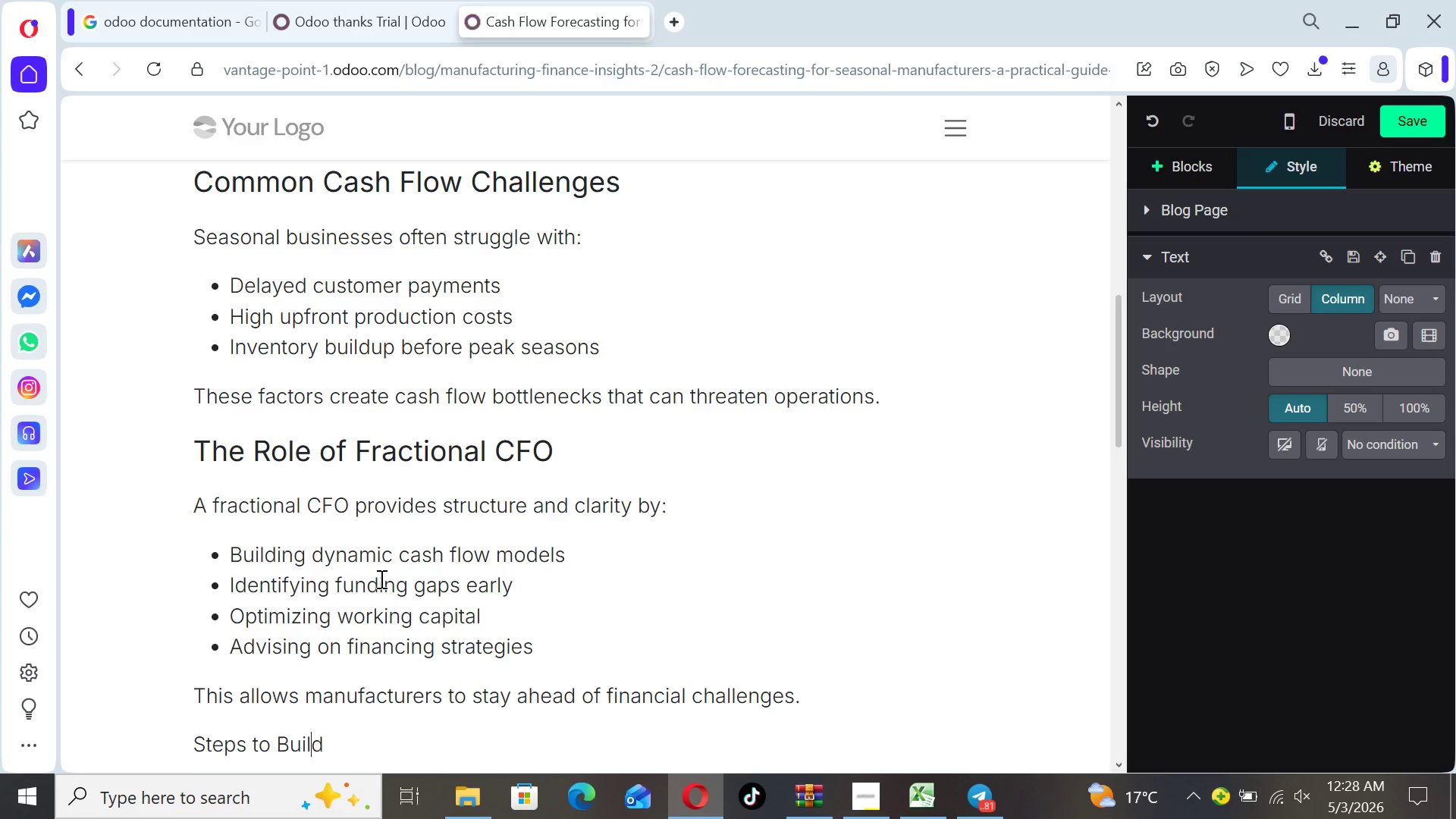 
key(ArrowRight)
 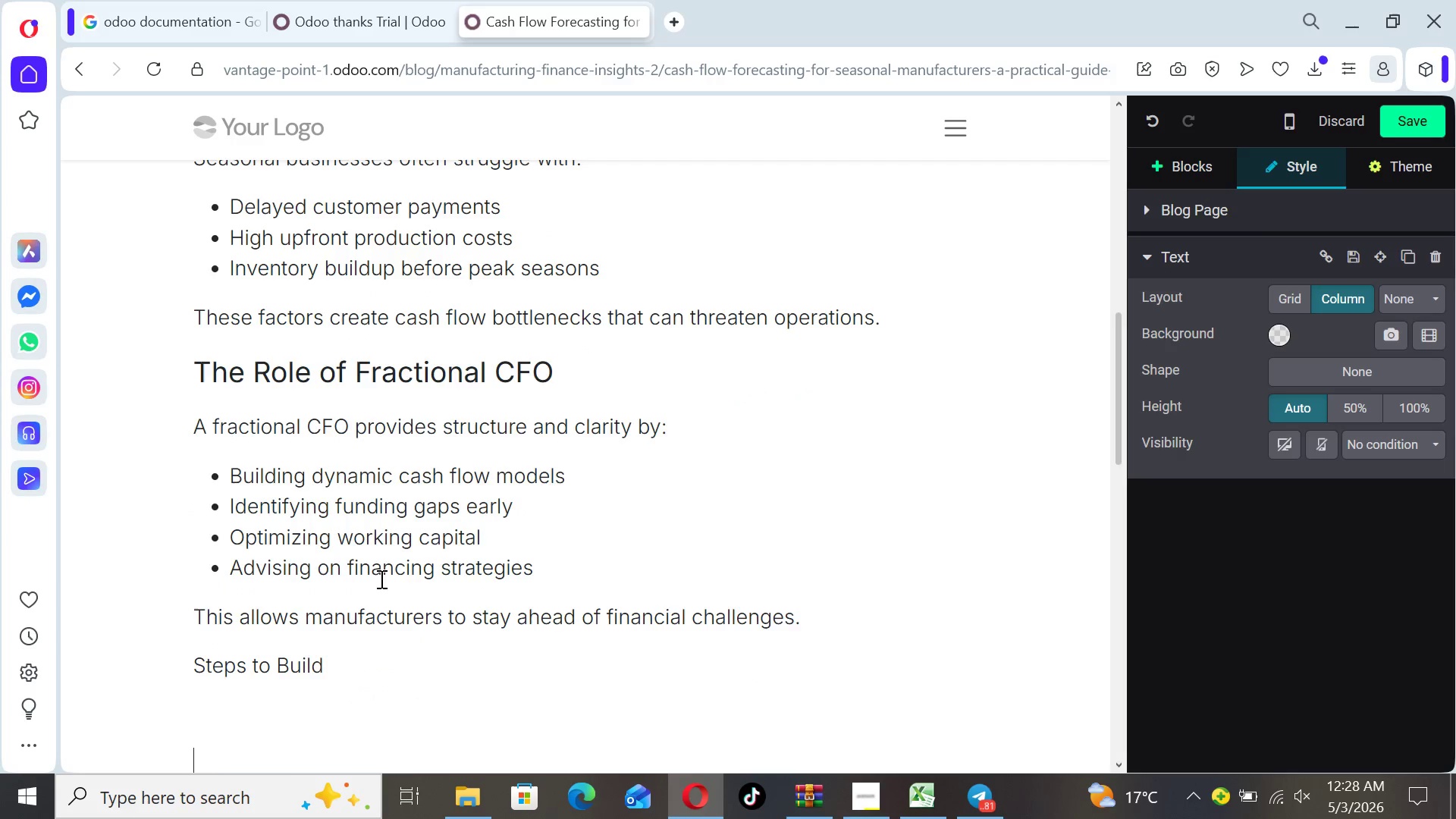 
key(ArrowRight)
 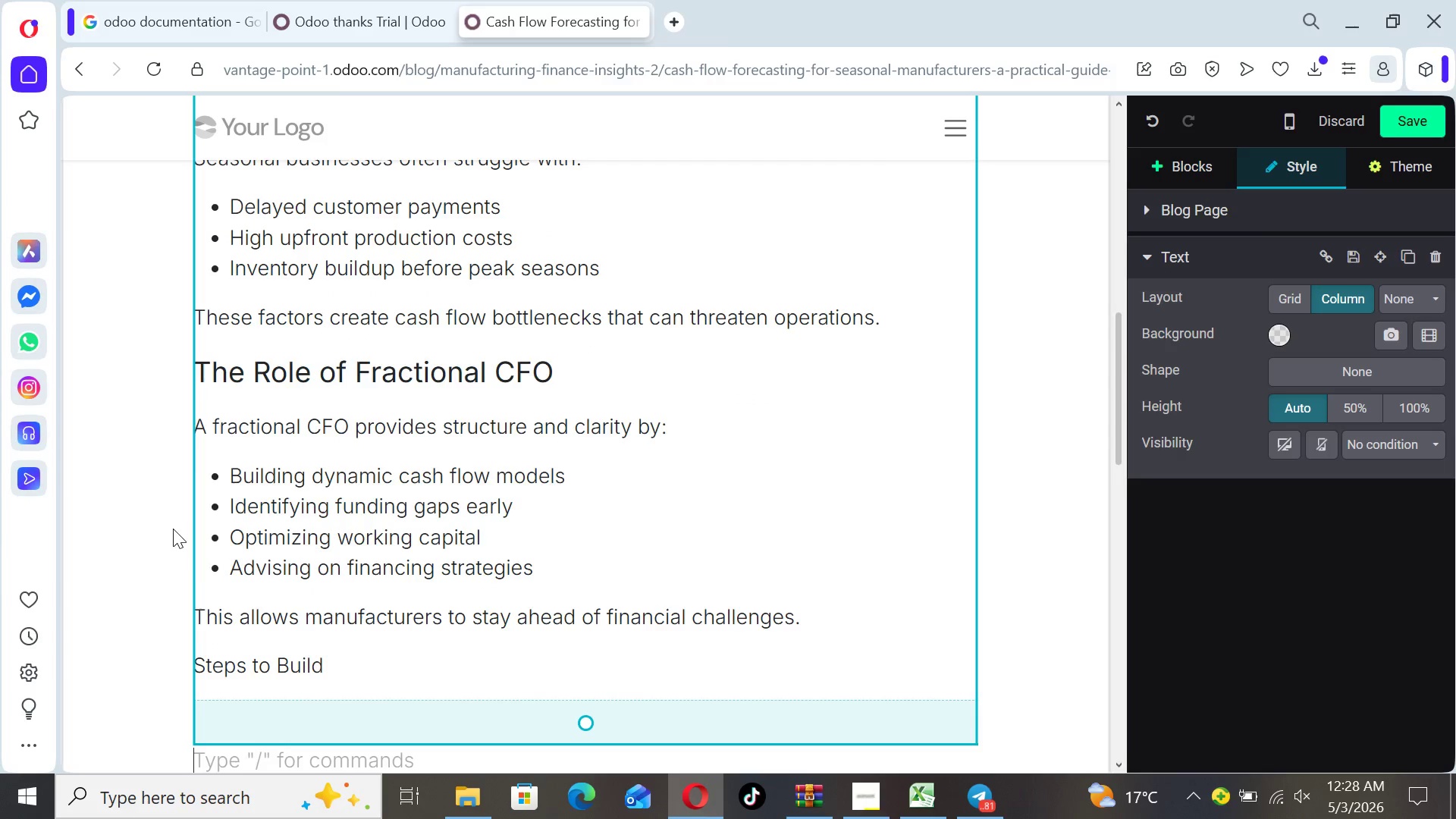 
left_click([368, 662])
 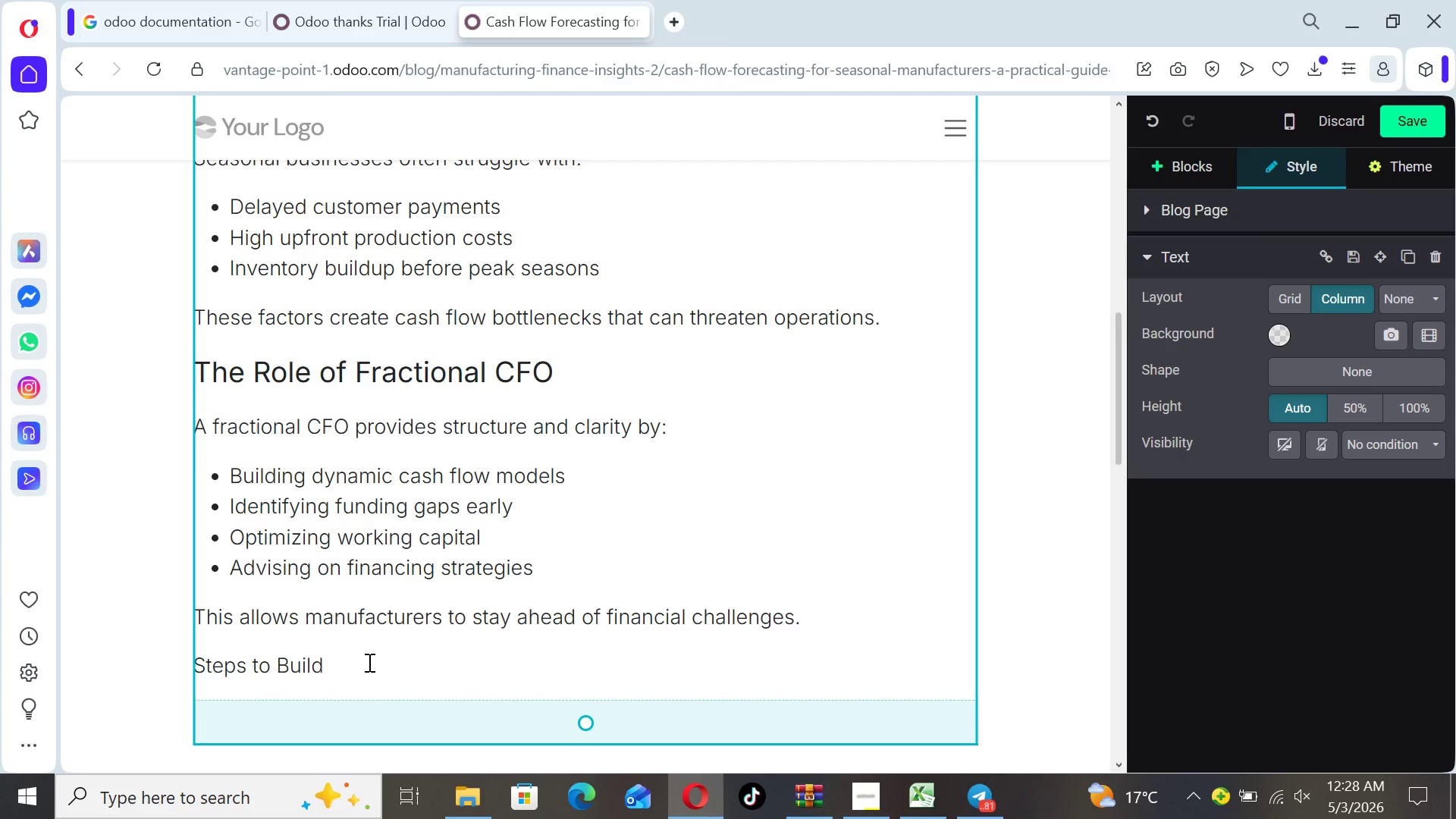 
type( a Reliable Forecast)
 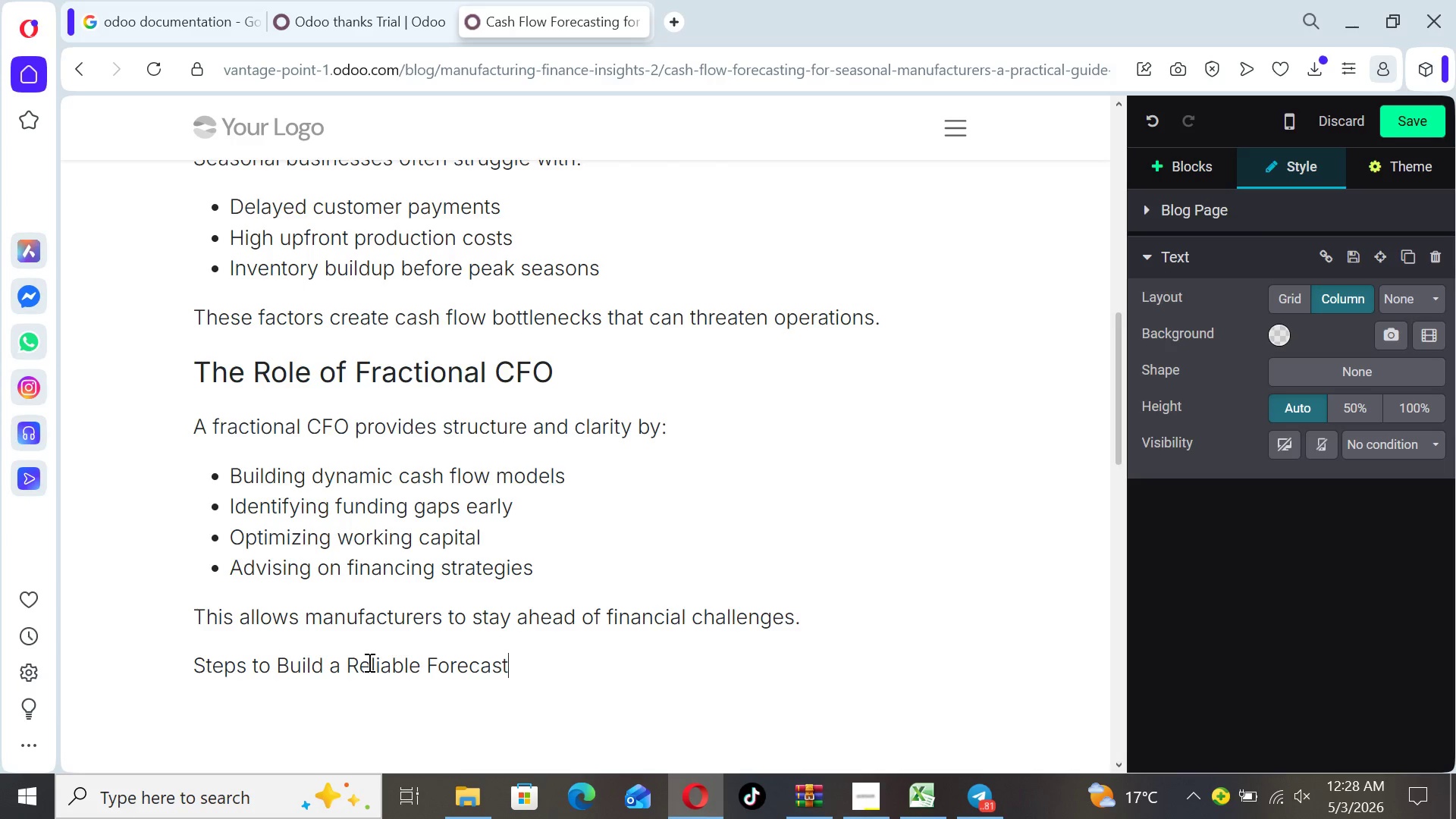 
key(Enter)
 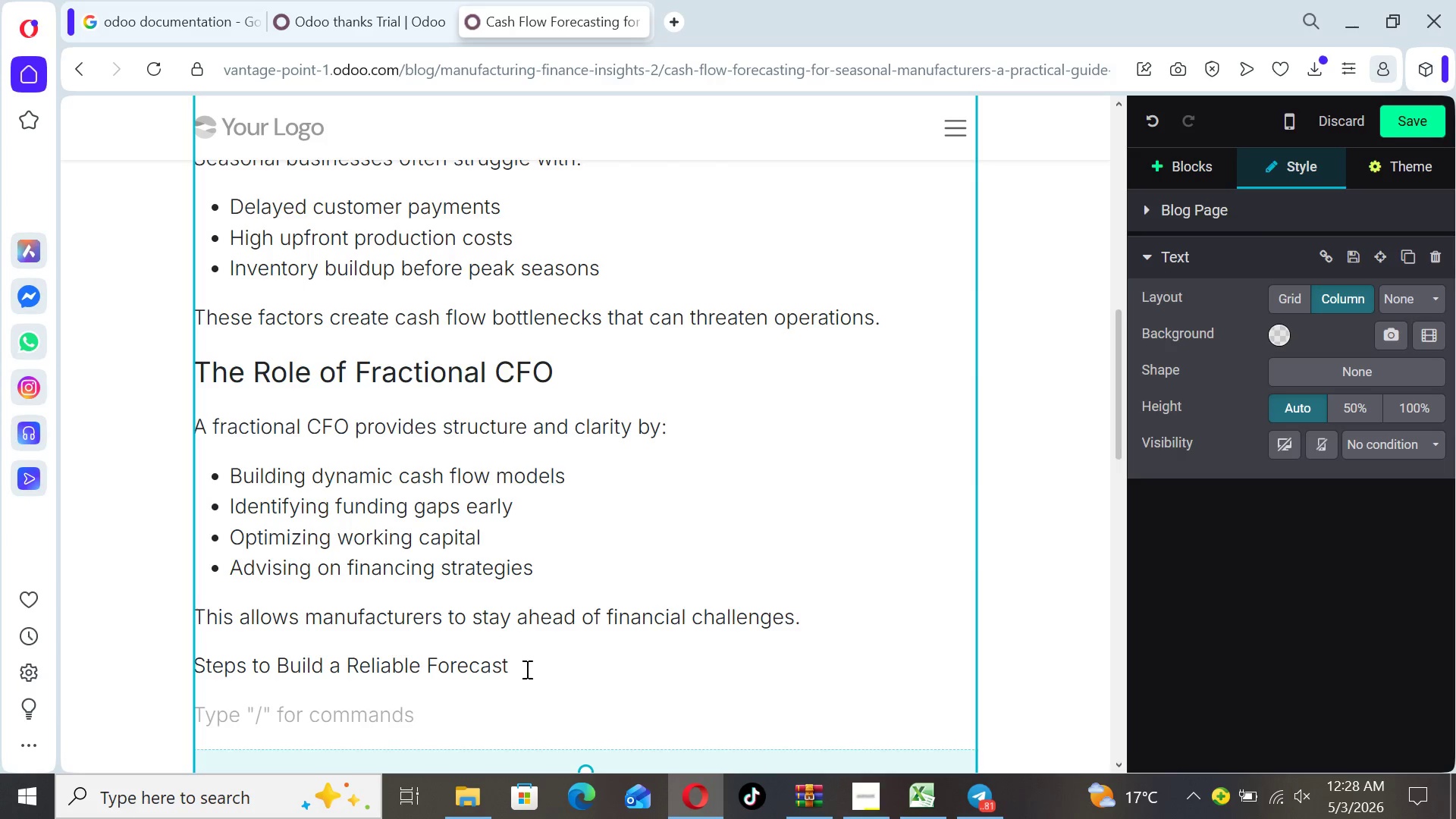 
left_click_drag(start_coordinate=[516, 673], to_coordinate=[194, 655])
 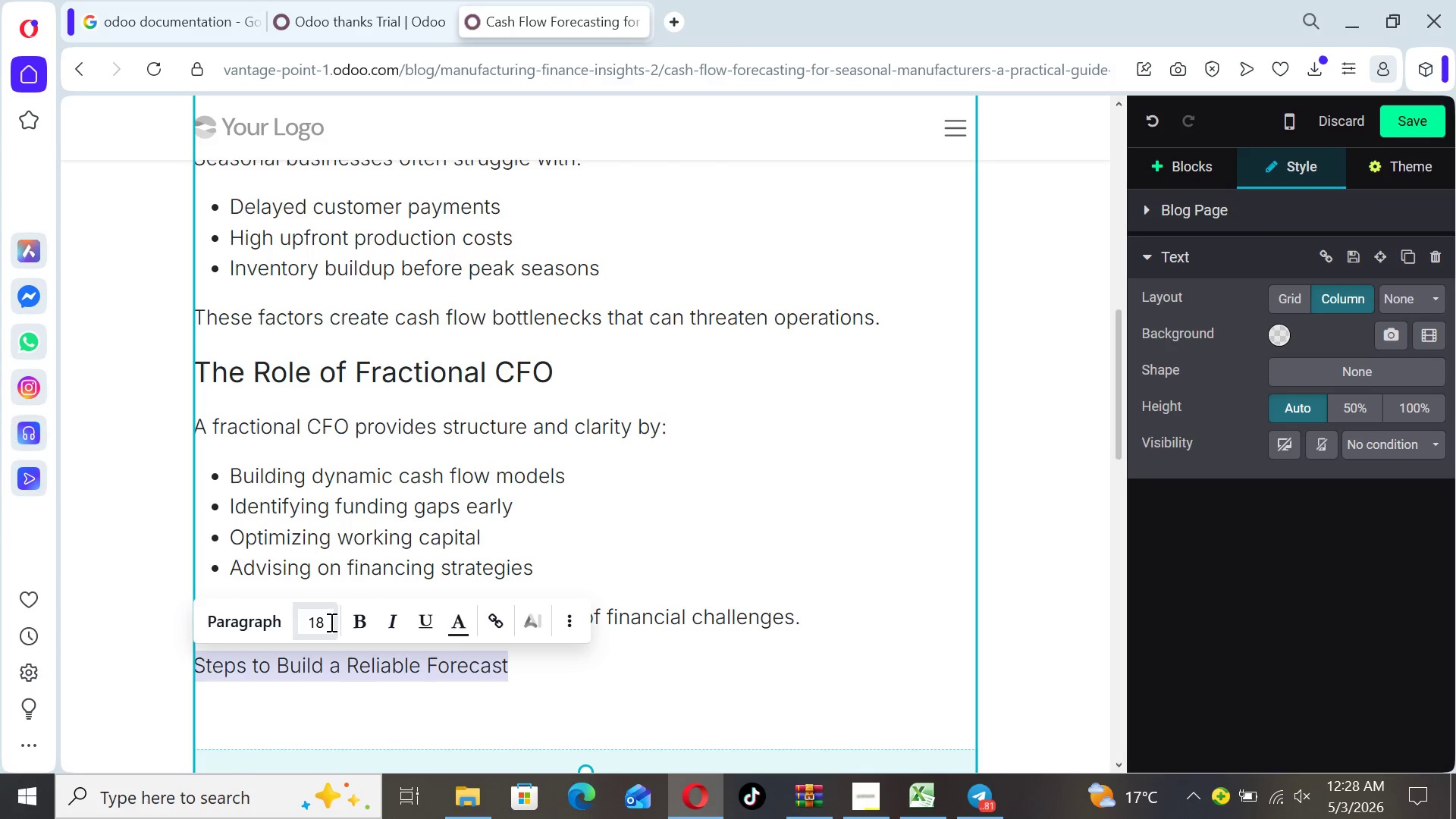 
left_click([326, 622])
 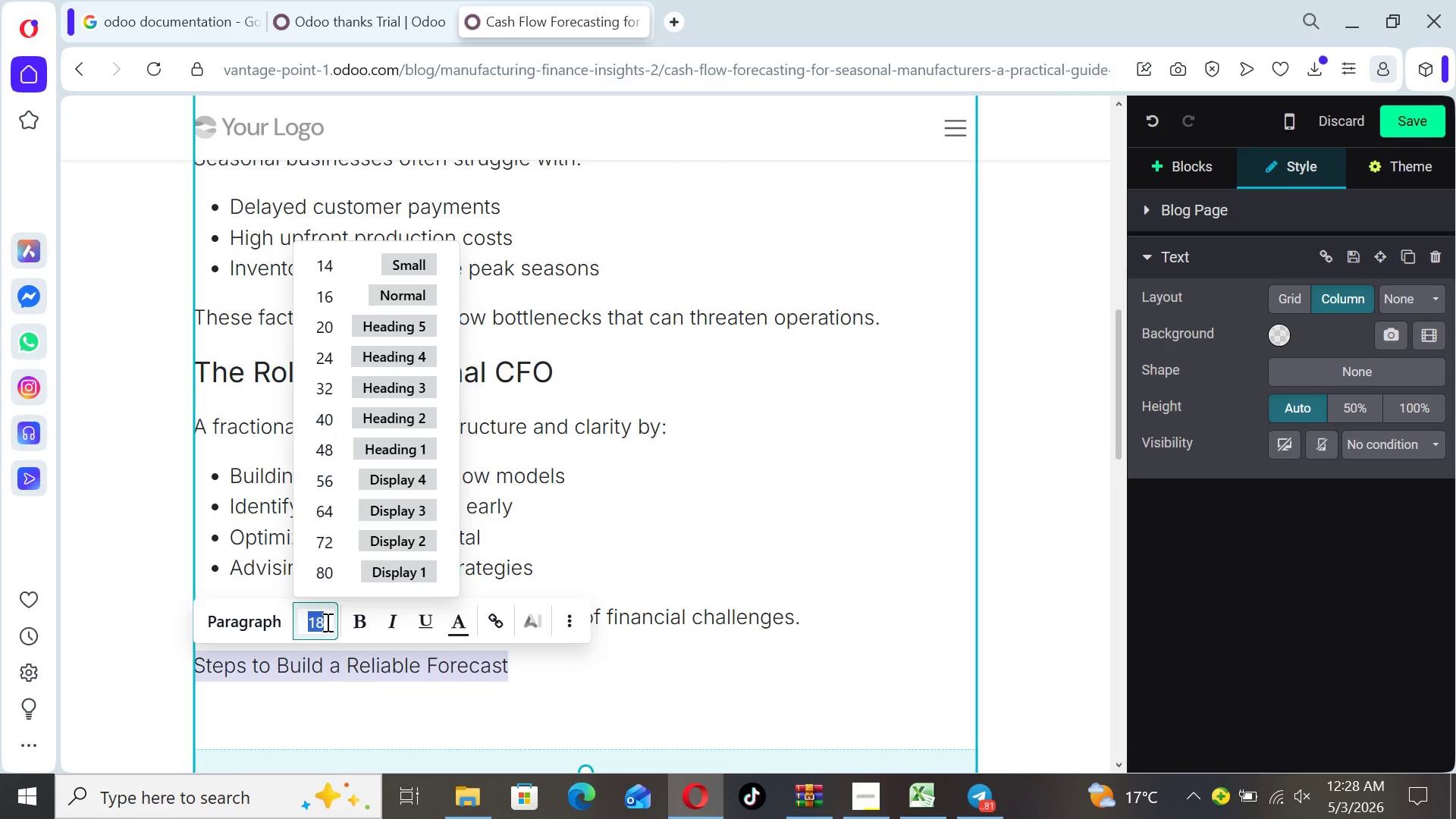 
type(25)
 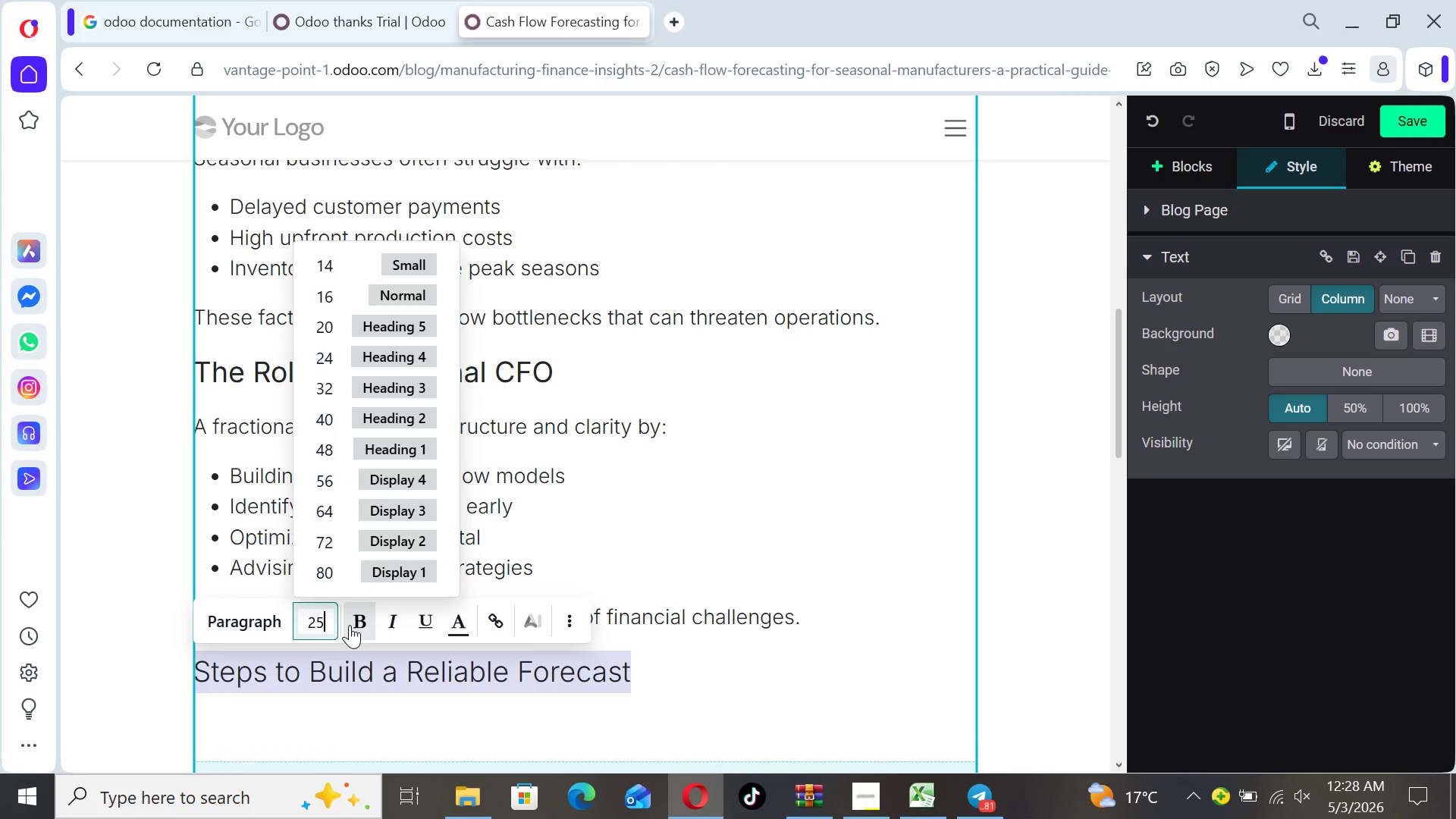 
left_click([350, 625])
 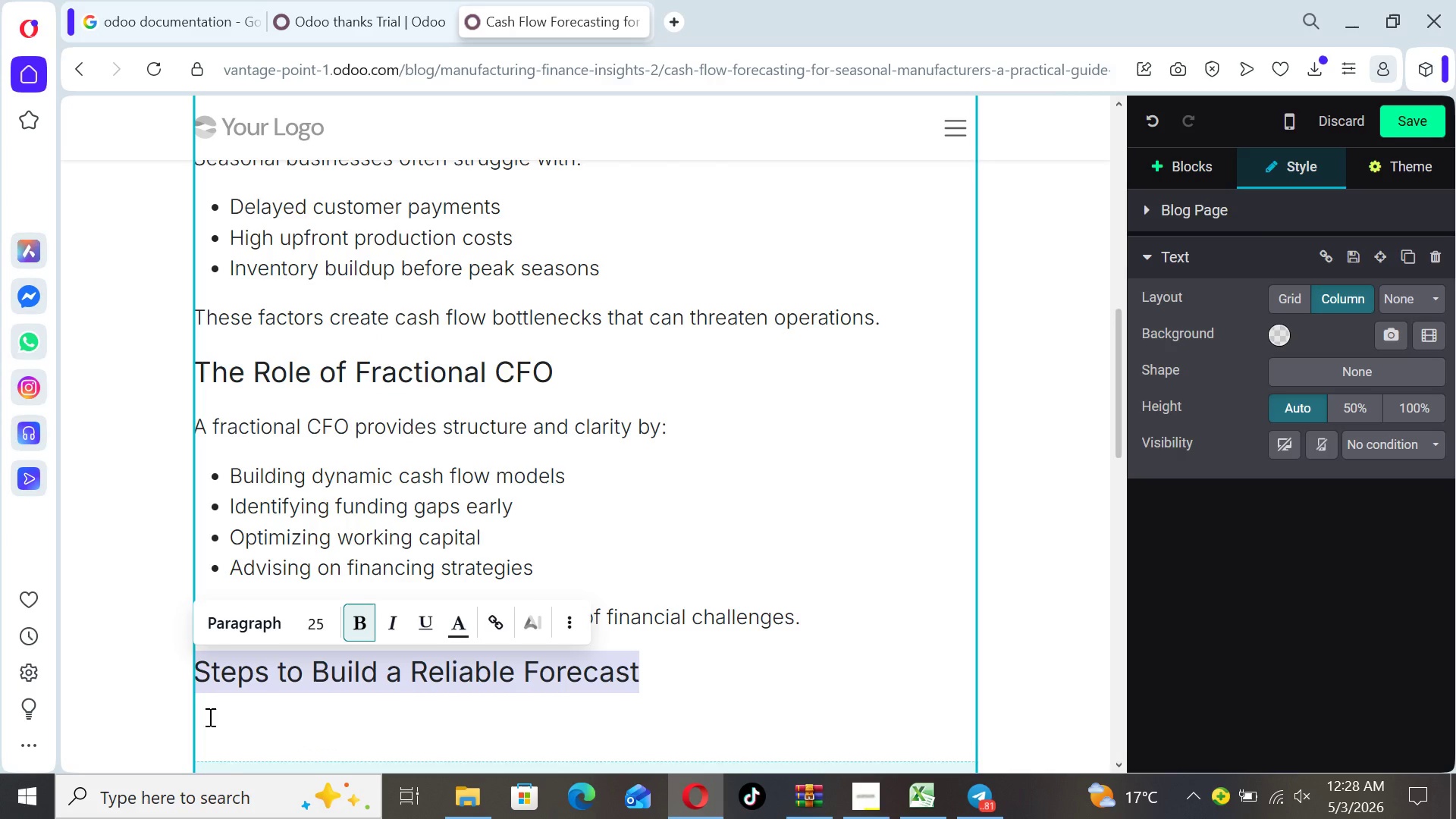 
left_click([209, 717])
 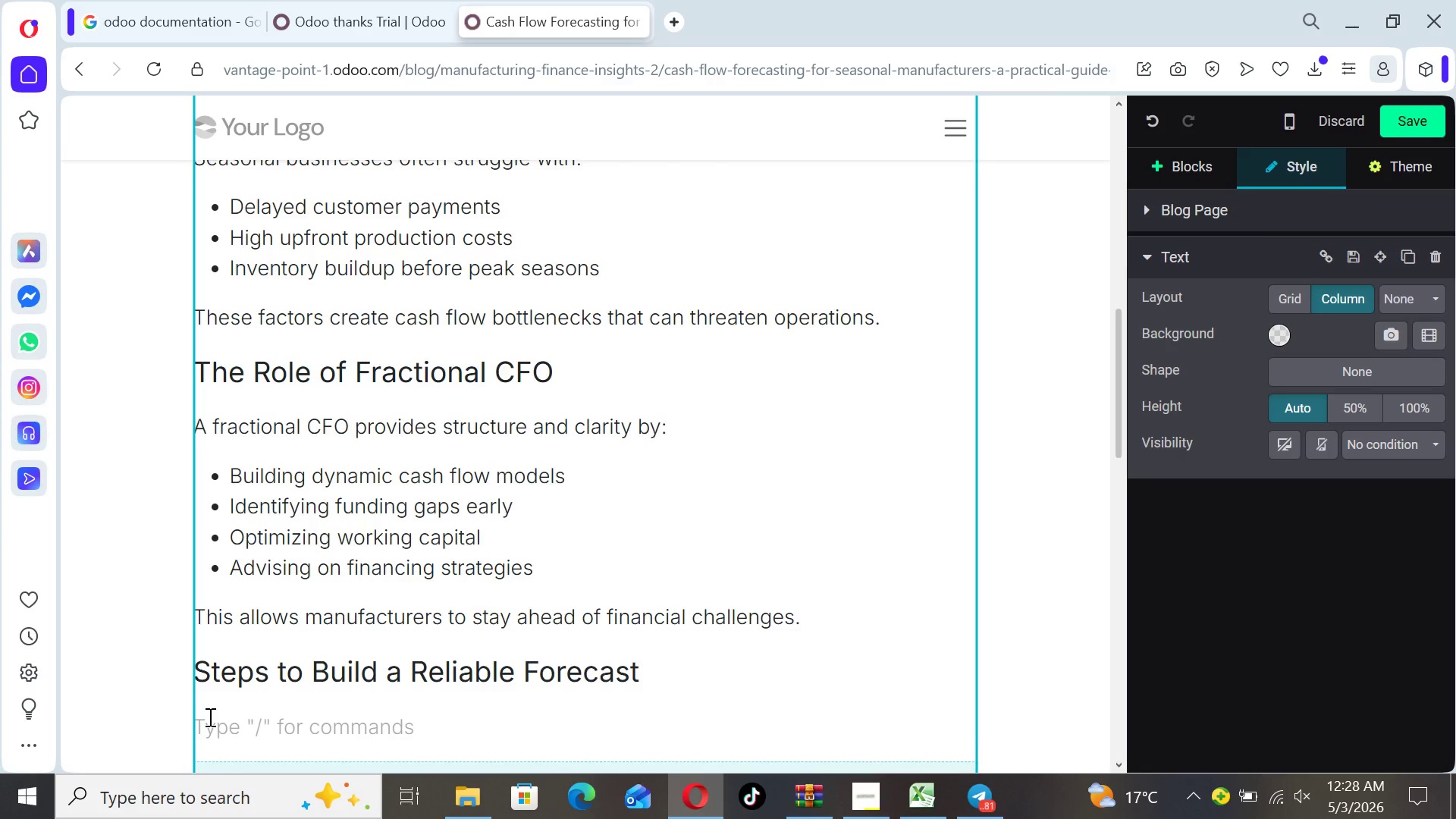 
type(To improvecash )
 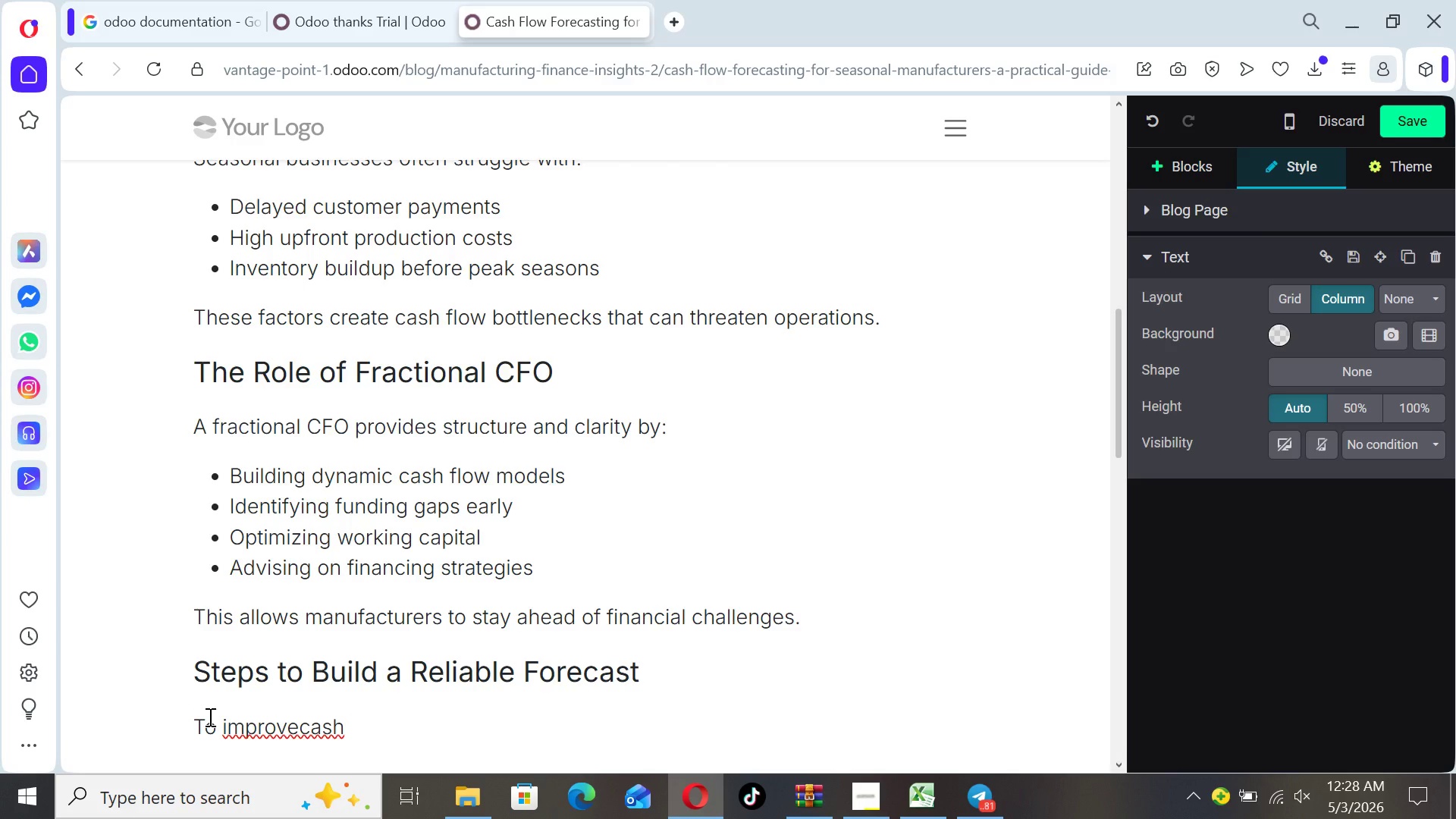 
key(ArrowLeft)
 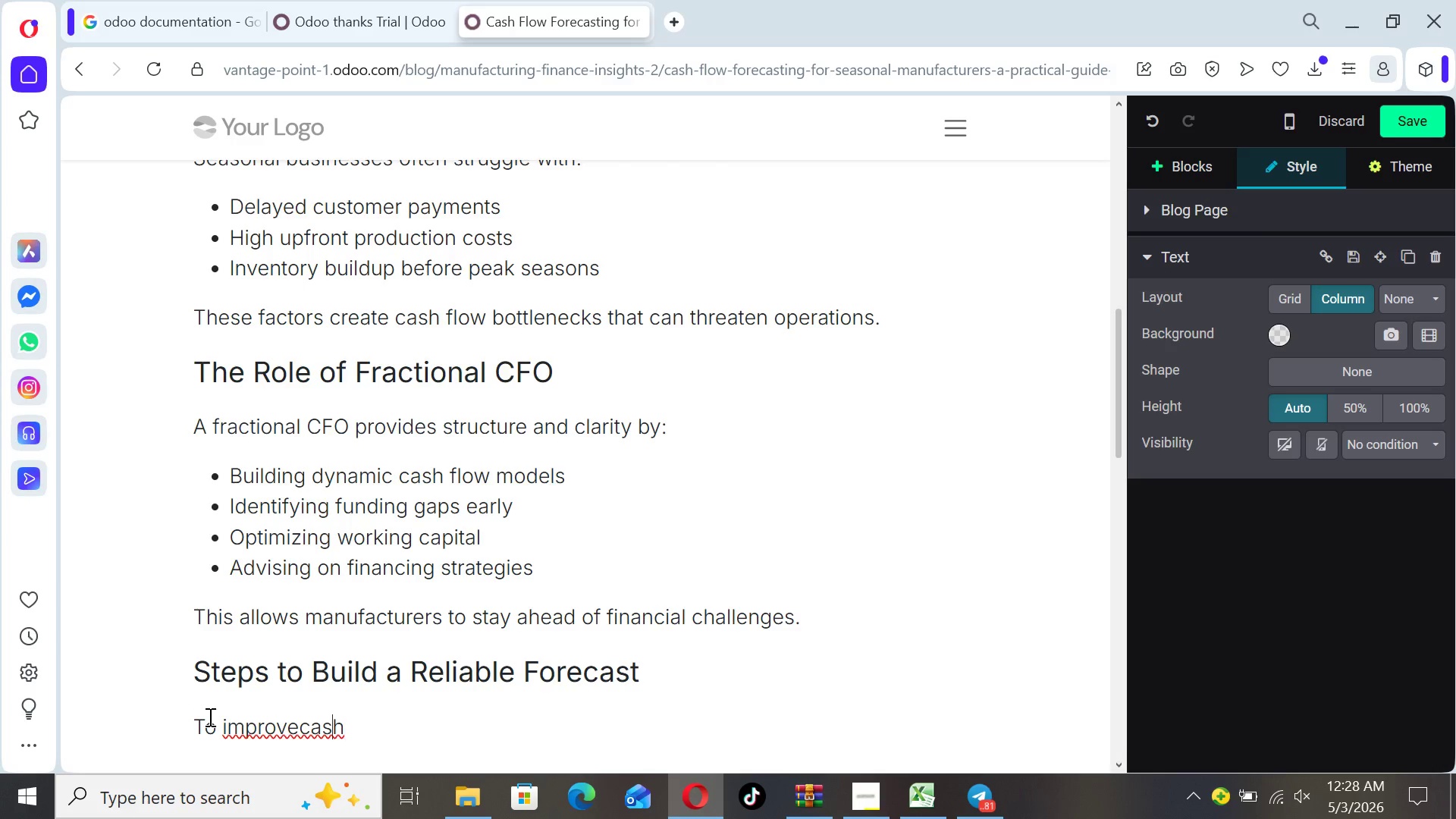 
key(ArrowLeft)
 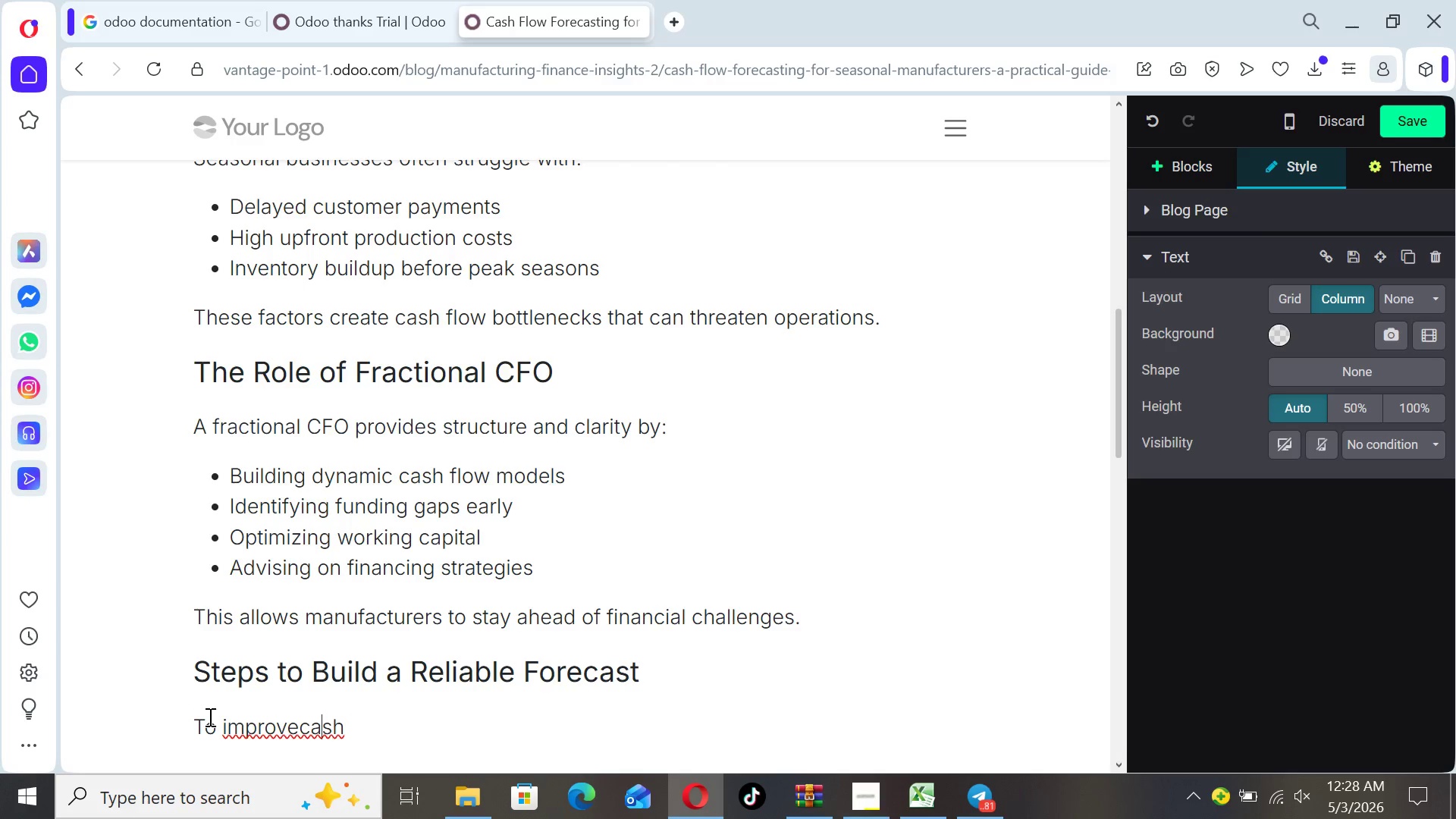 
key(ArrowLeft)
 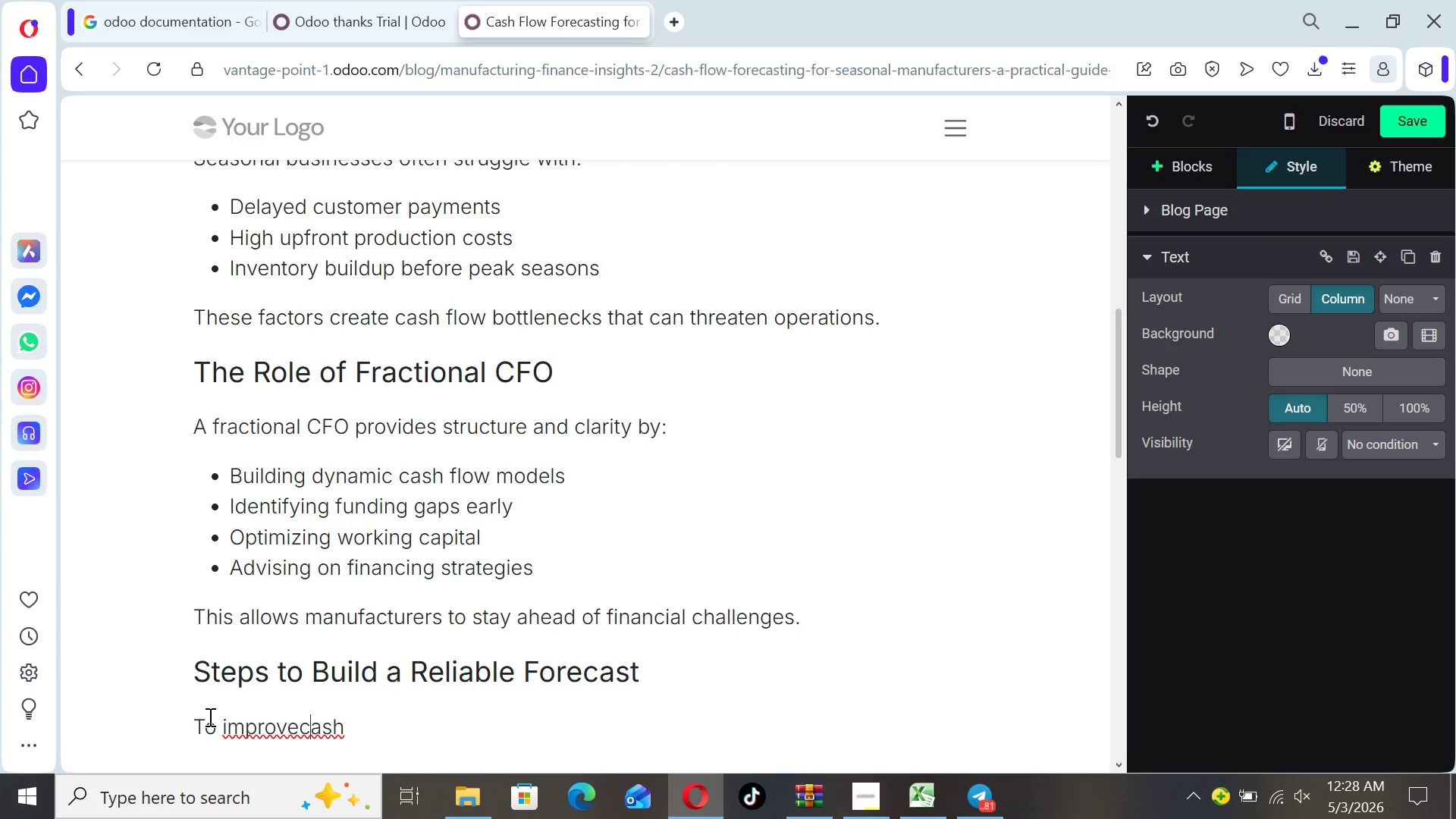 
key(ArrowLeft)
 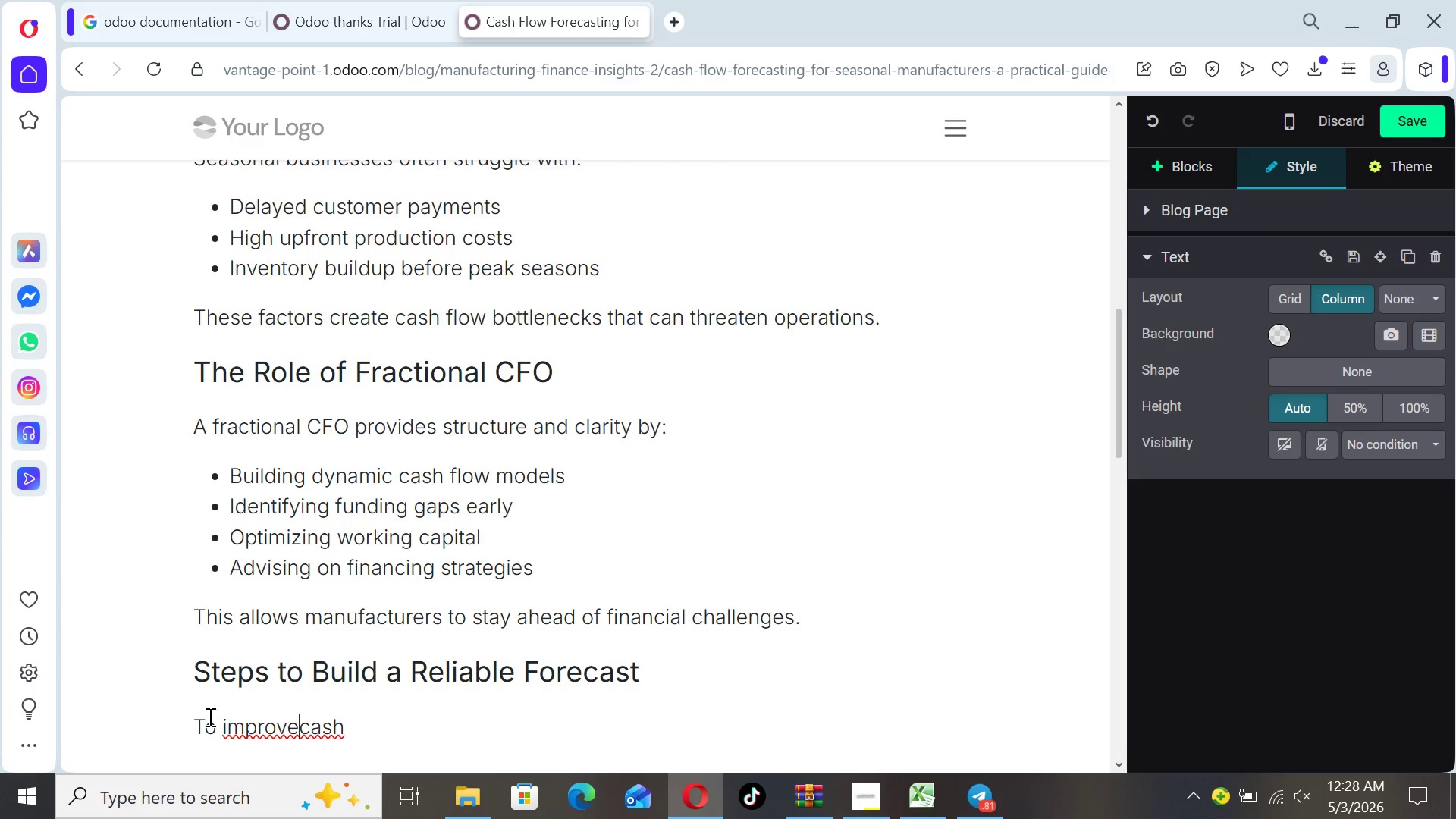 
key(ArrowLeft)
 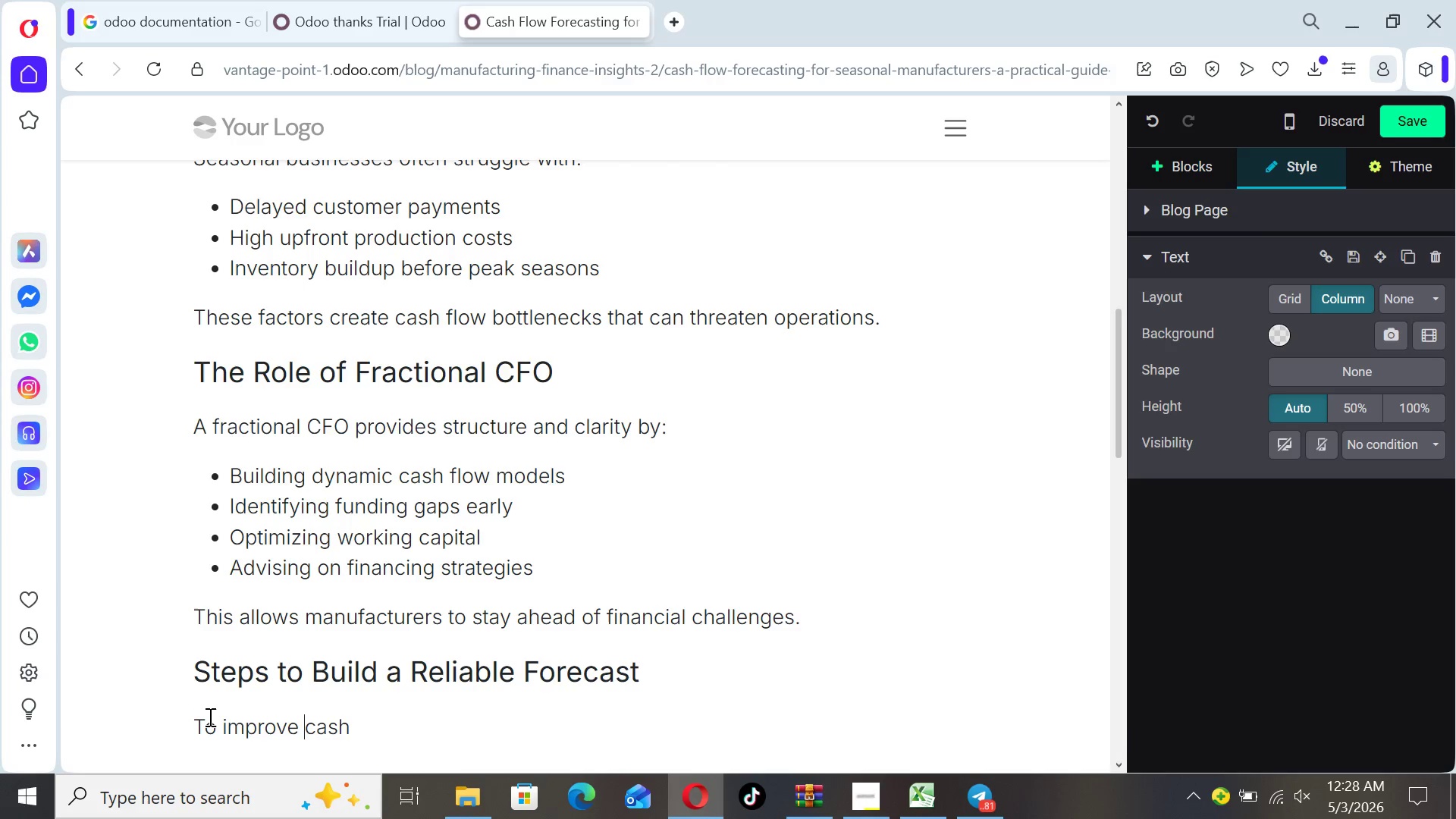 
key(Space)
 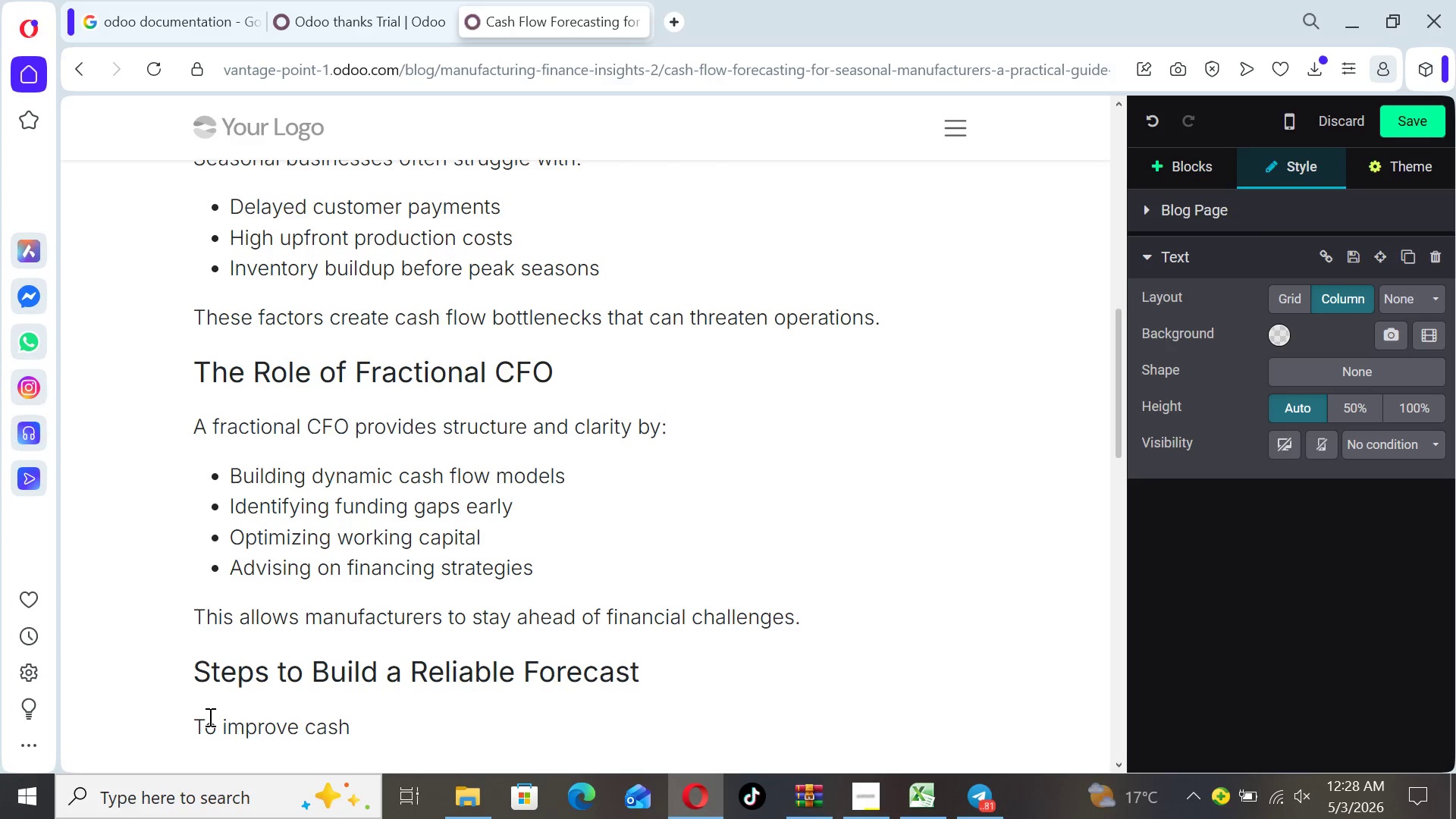 
key(ArrowRight)
 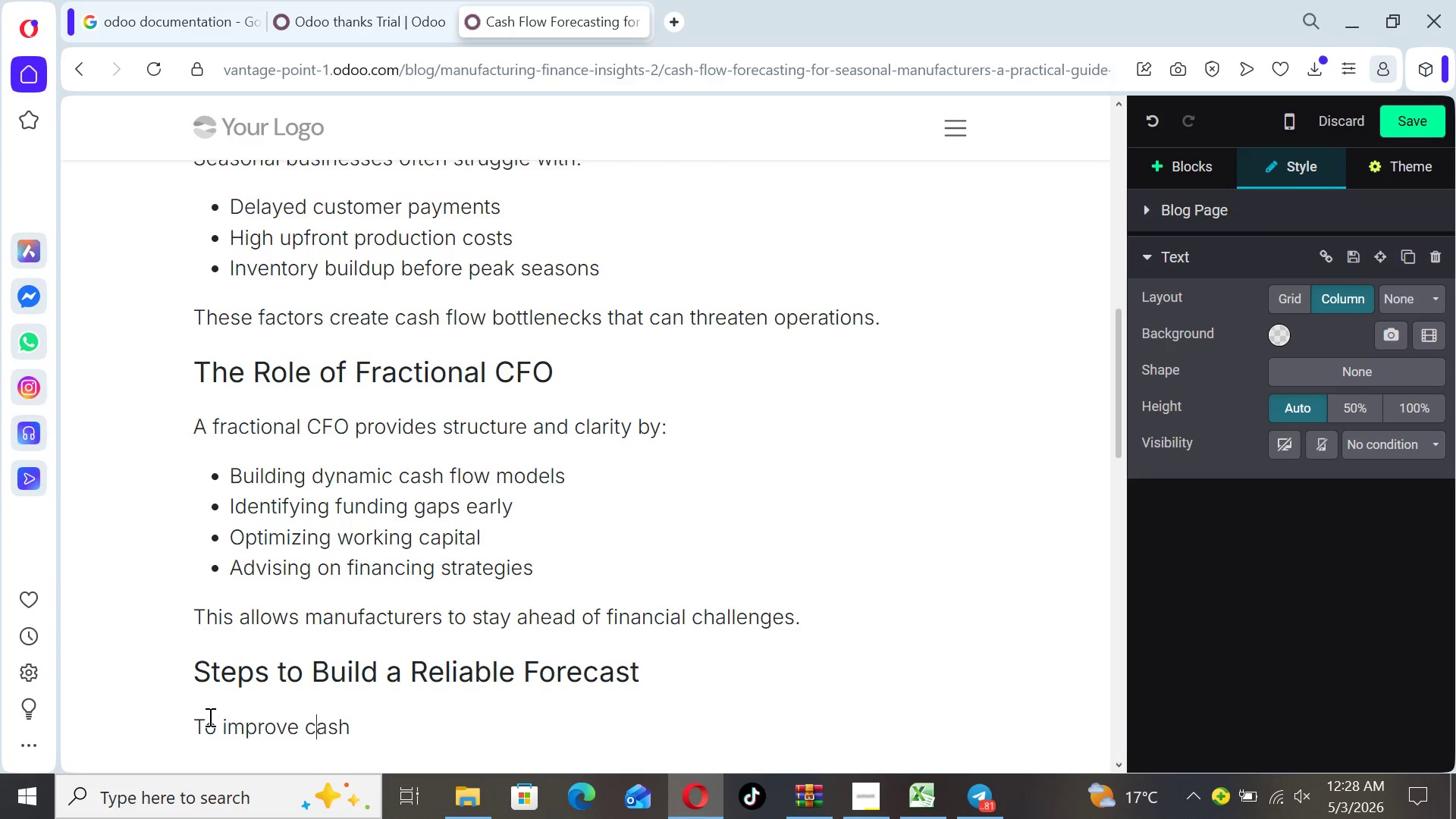 
key(ArrowRight)
 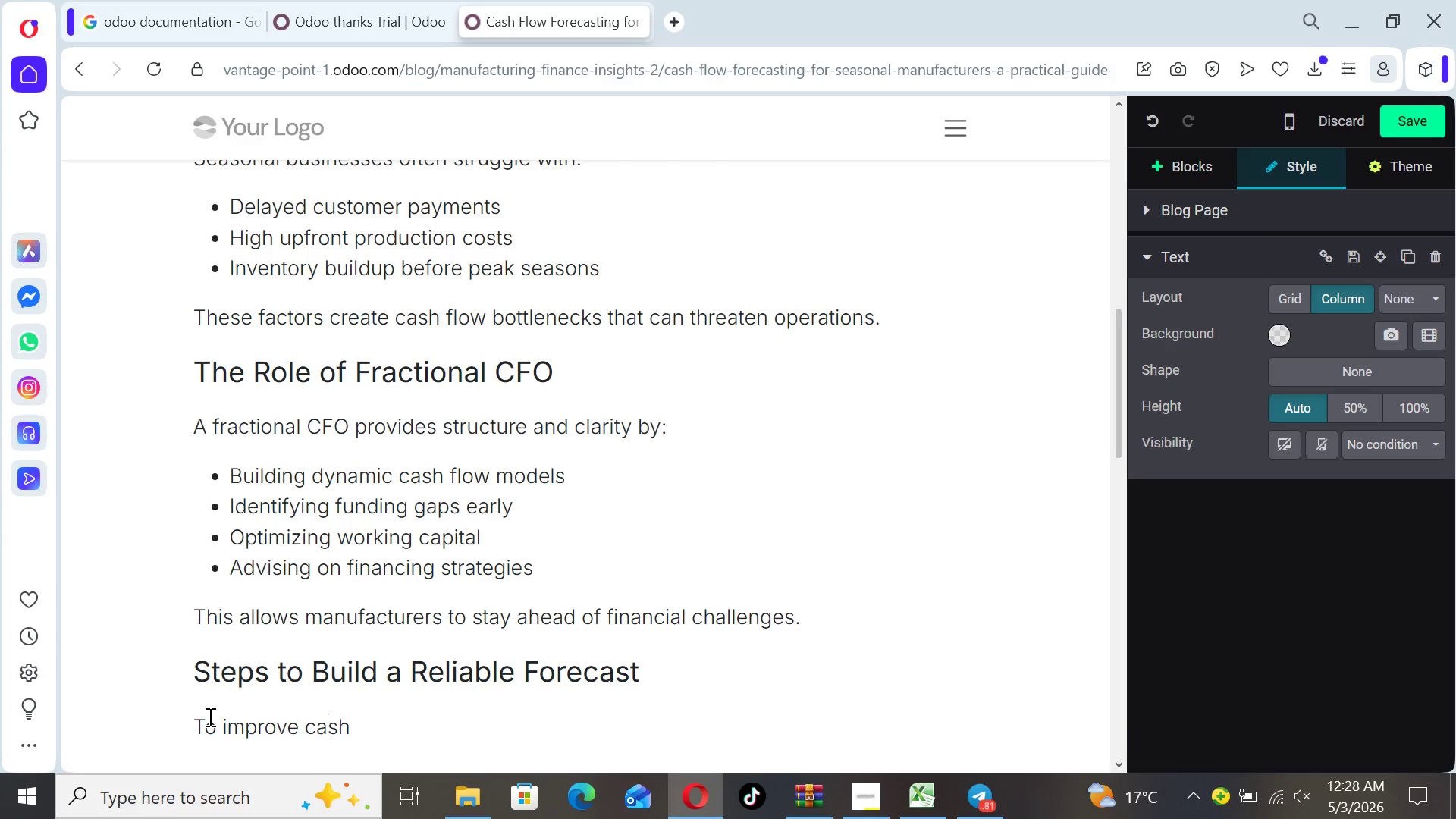 
key(ArrowRight)
 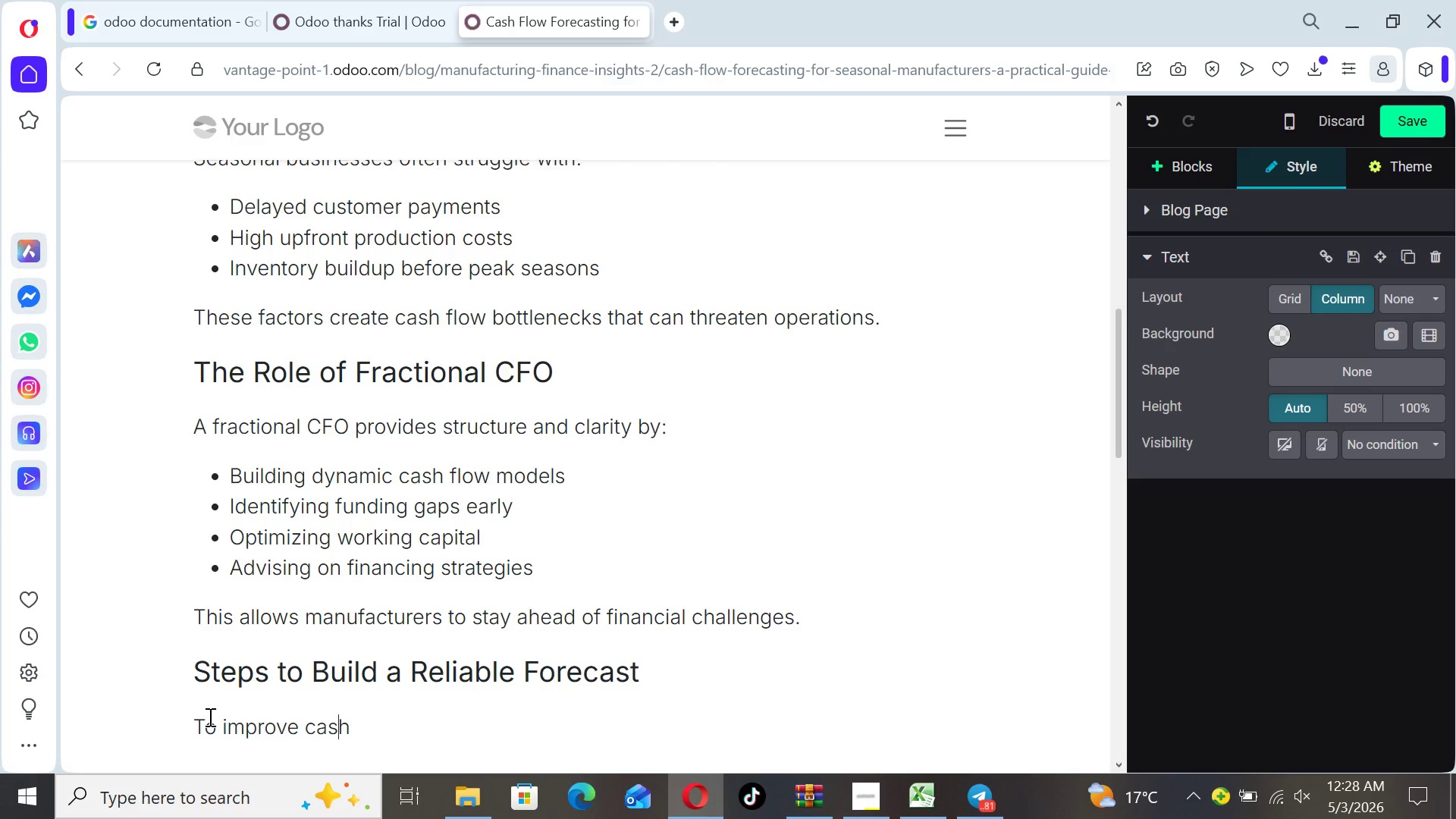 
key(ArrowRight)
 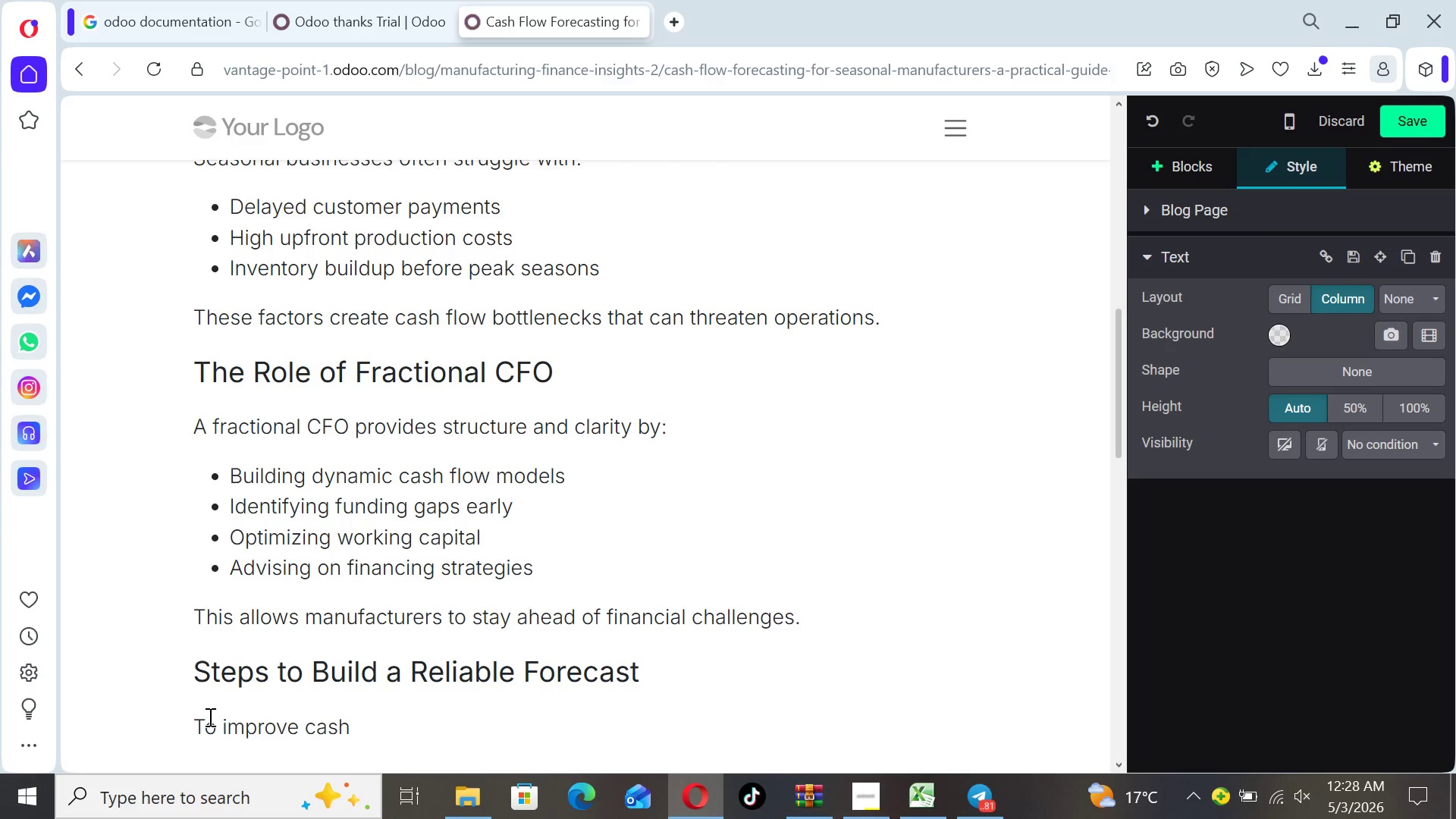 
type( flow)
 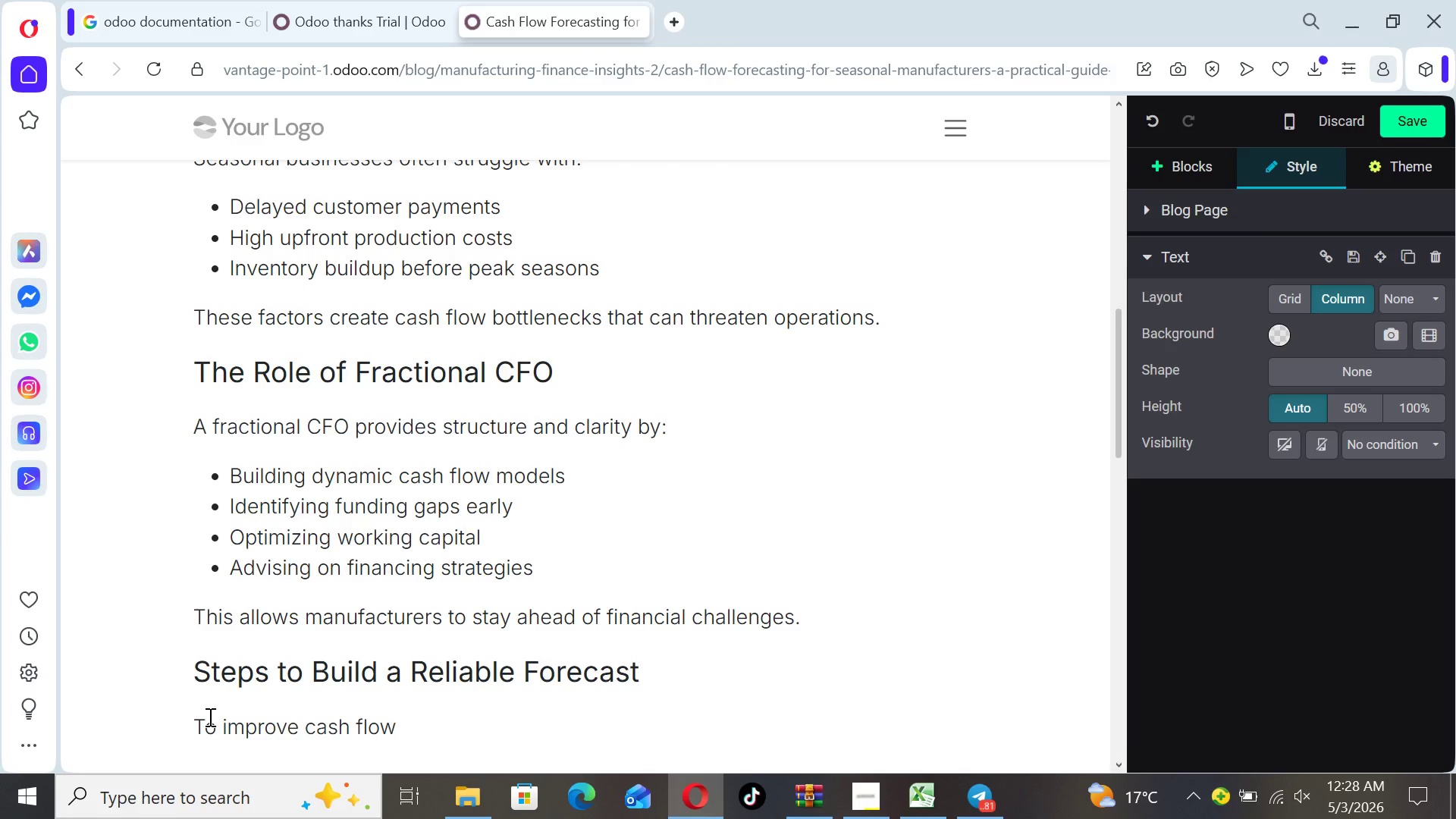 
type( forecasting:)
 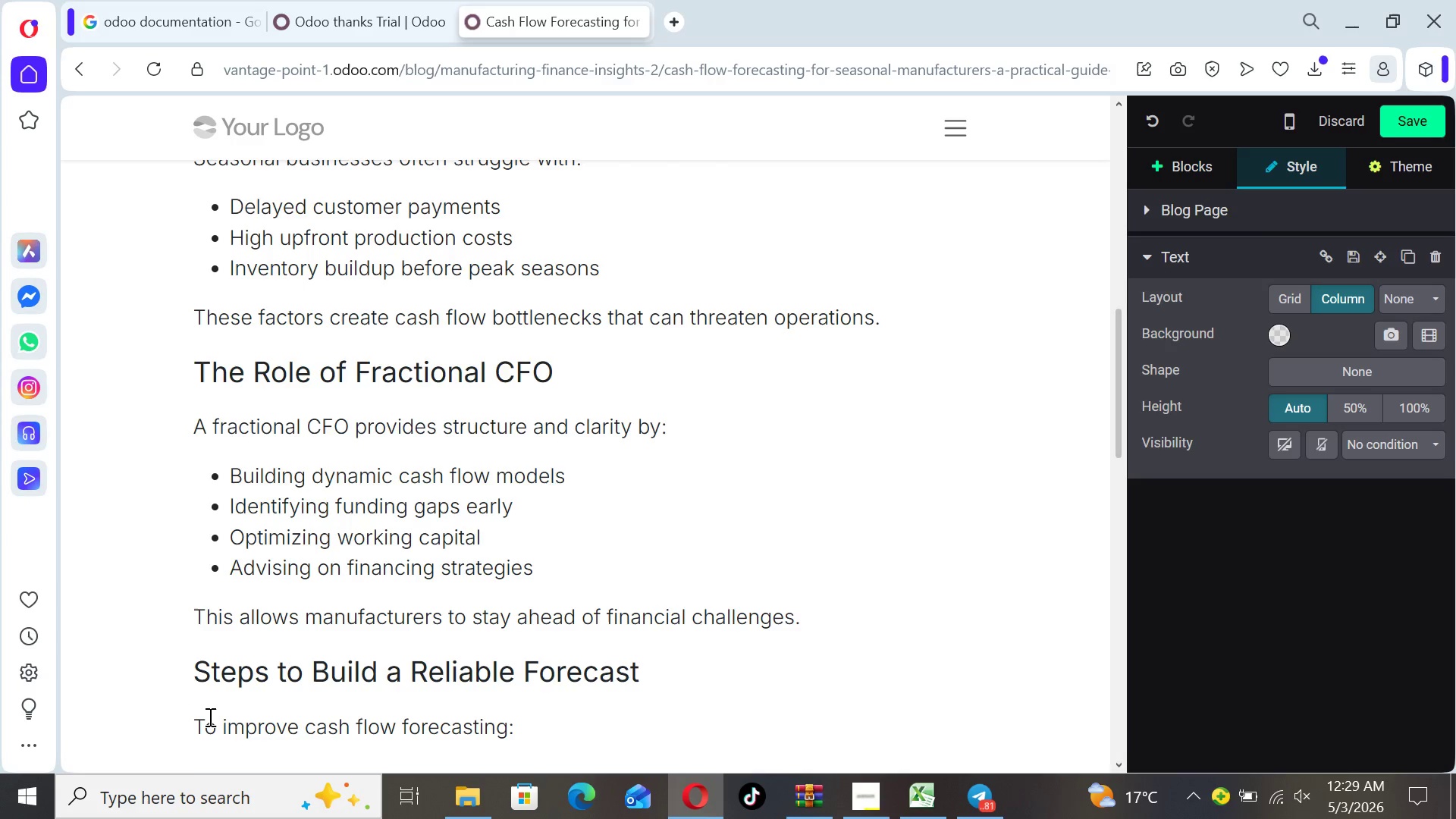 
key(Enter)
 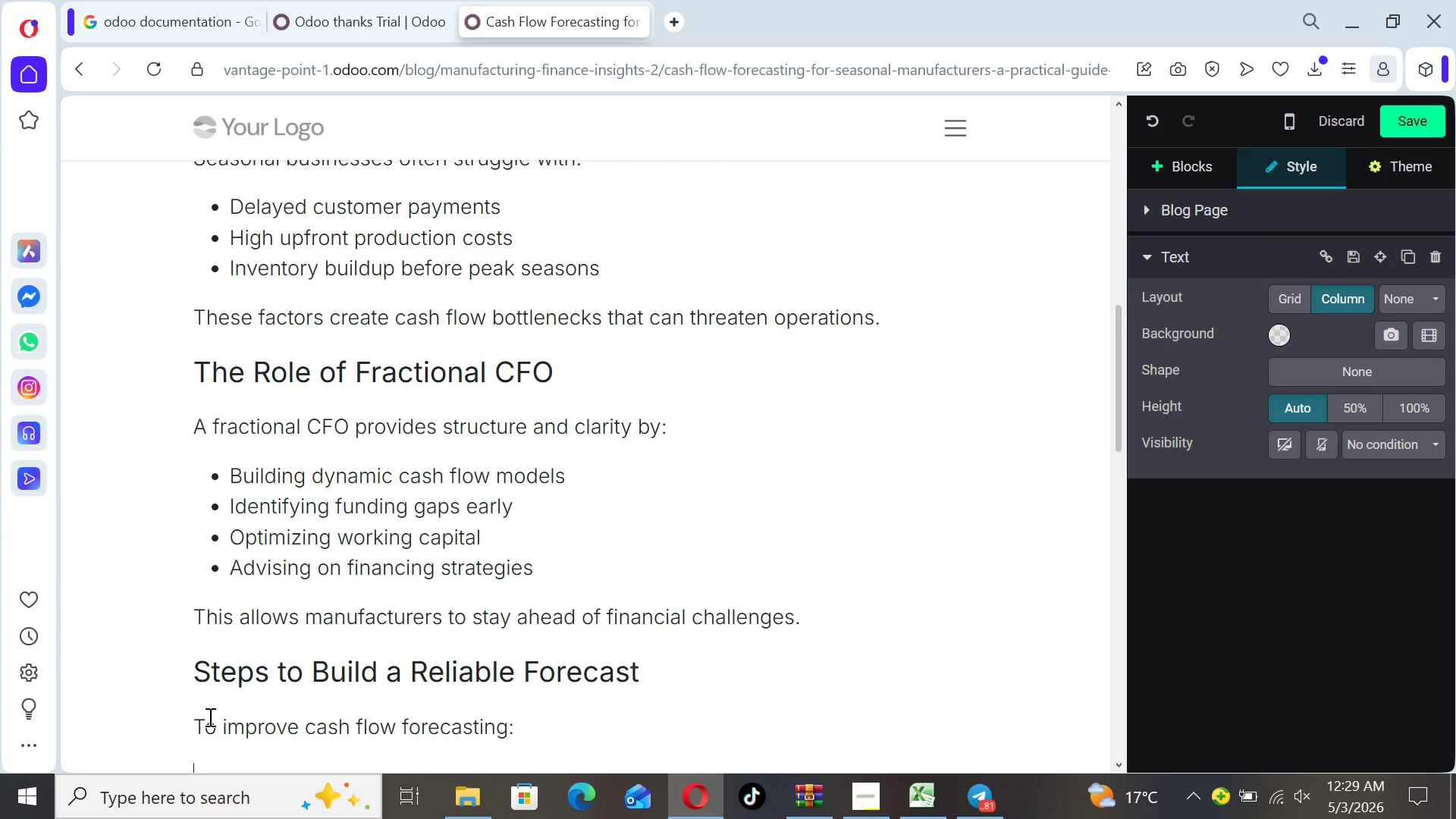 
wait(5.77)
 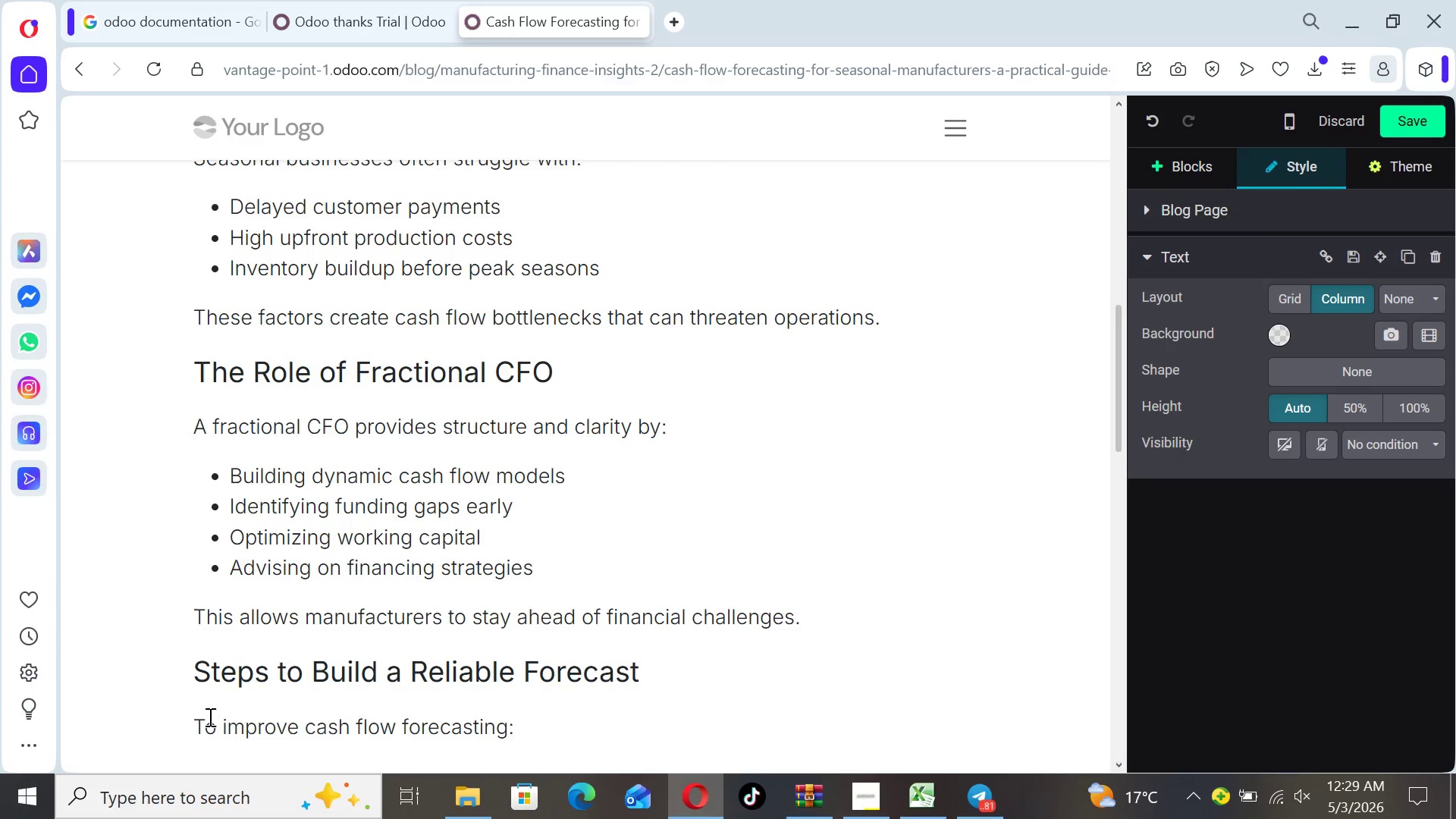 
type(1, Analyze historical financial data)
 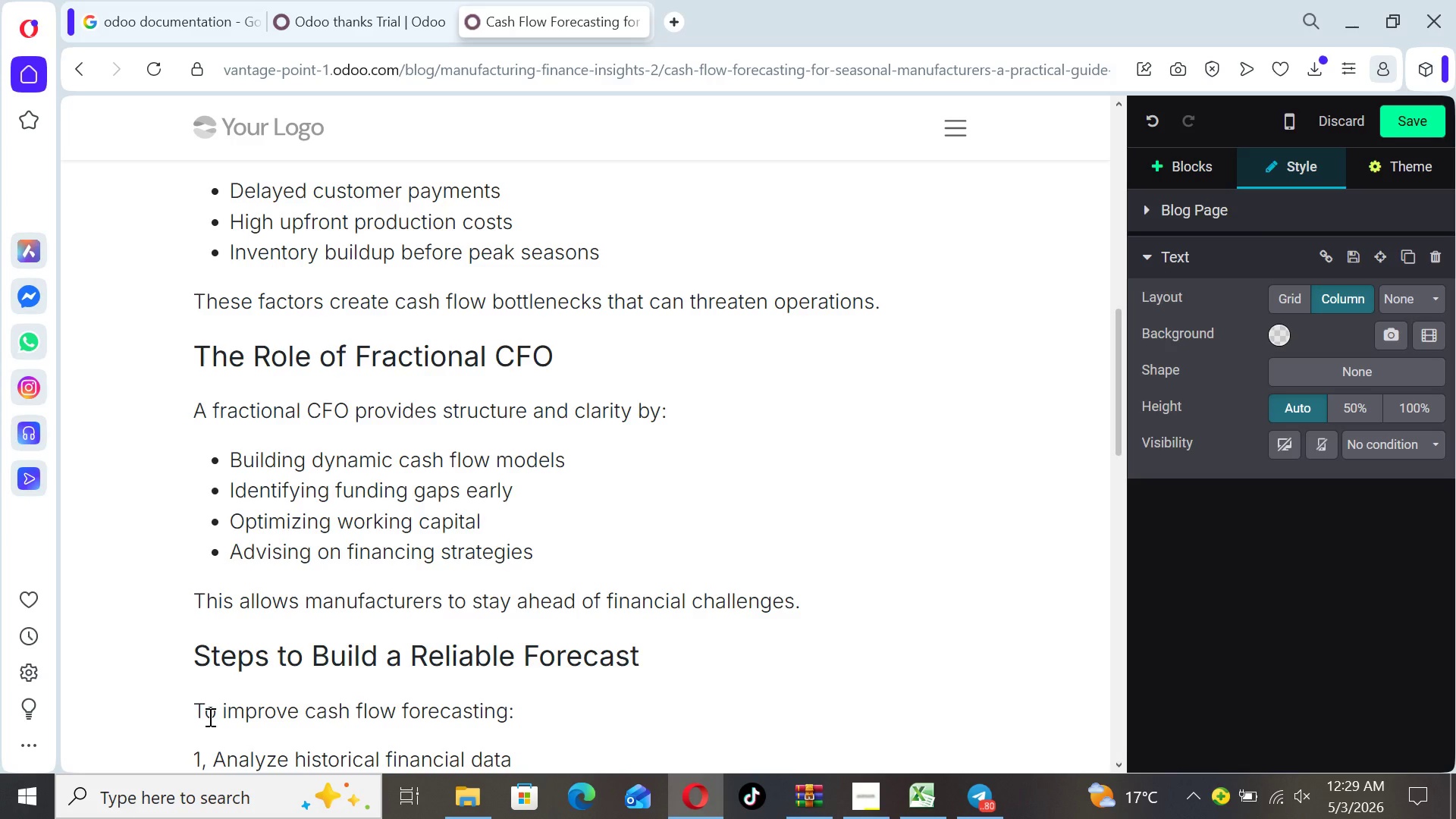 
key(Enter)
 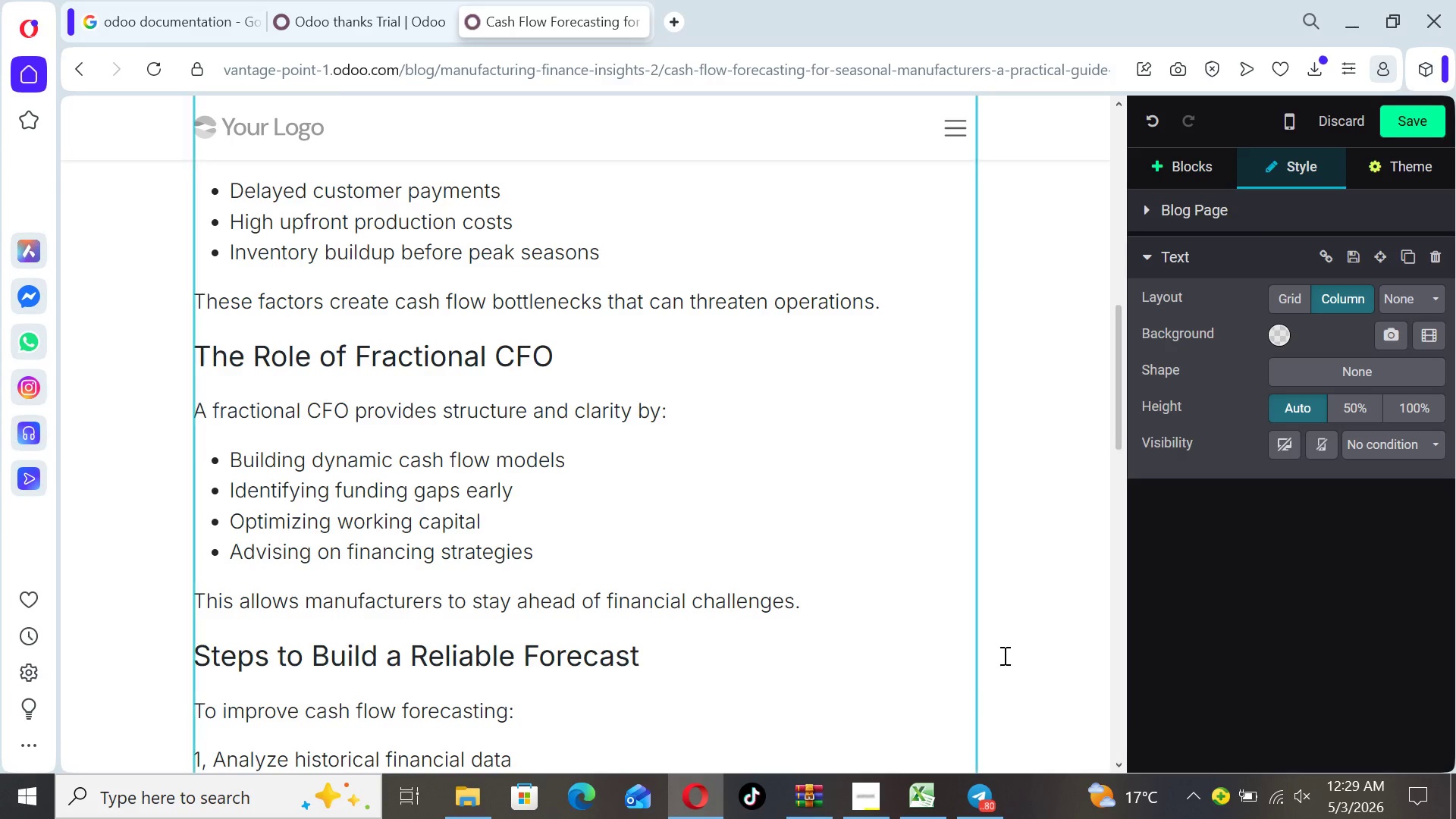 
left_click([1109, 609])
 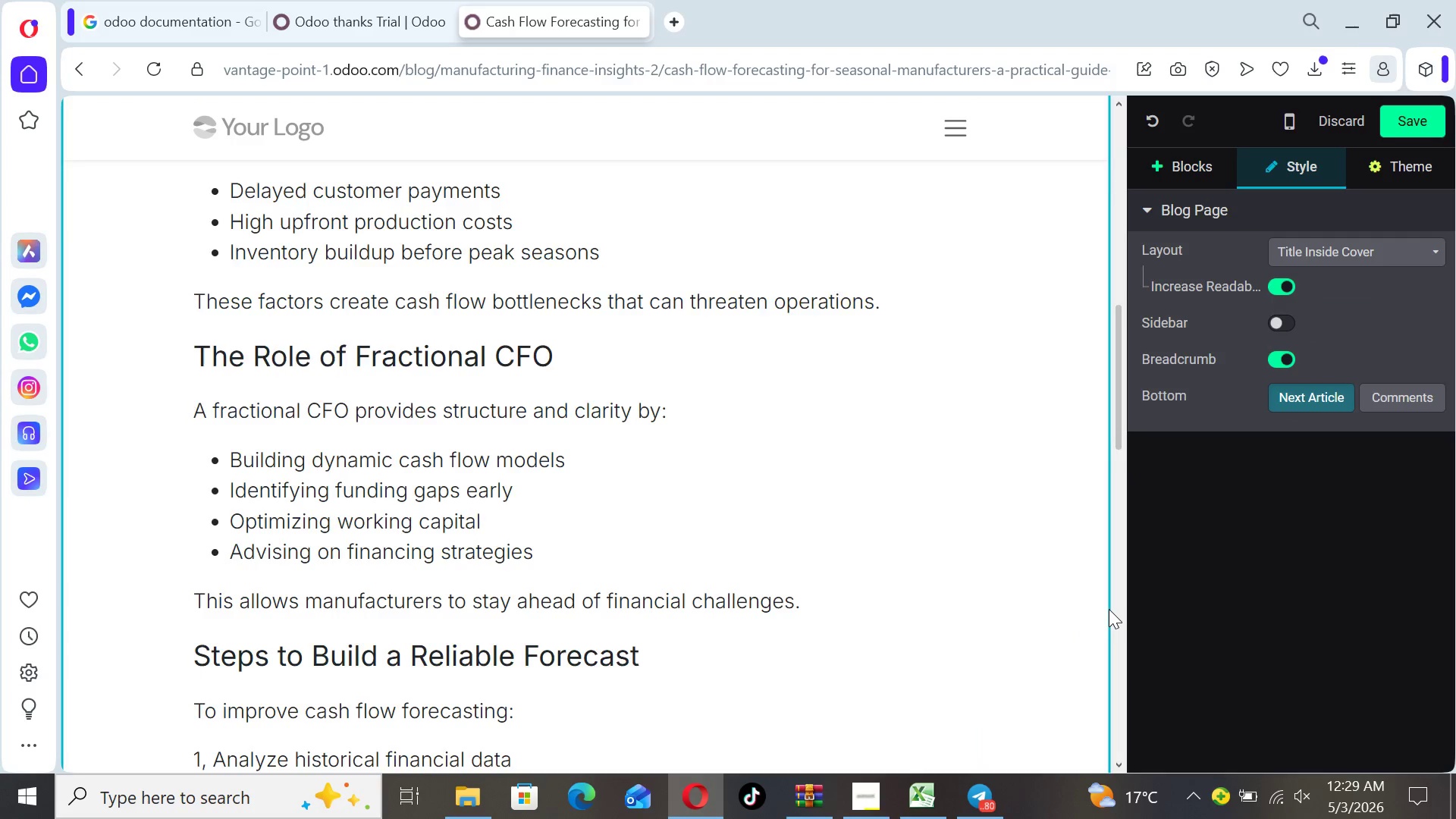 
key(ArrowDown)
 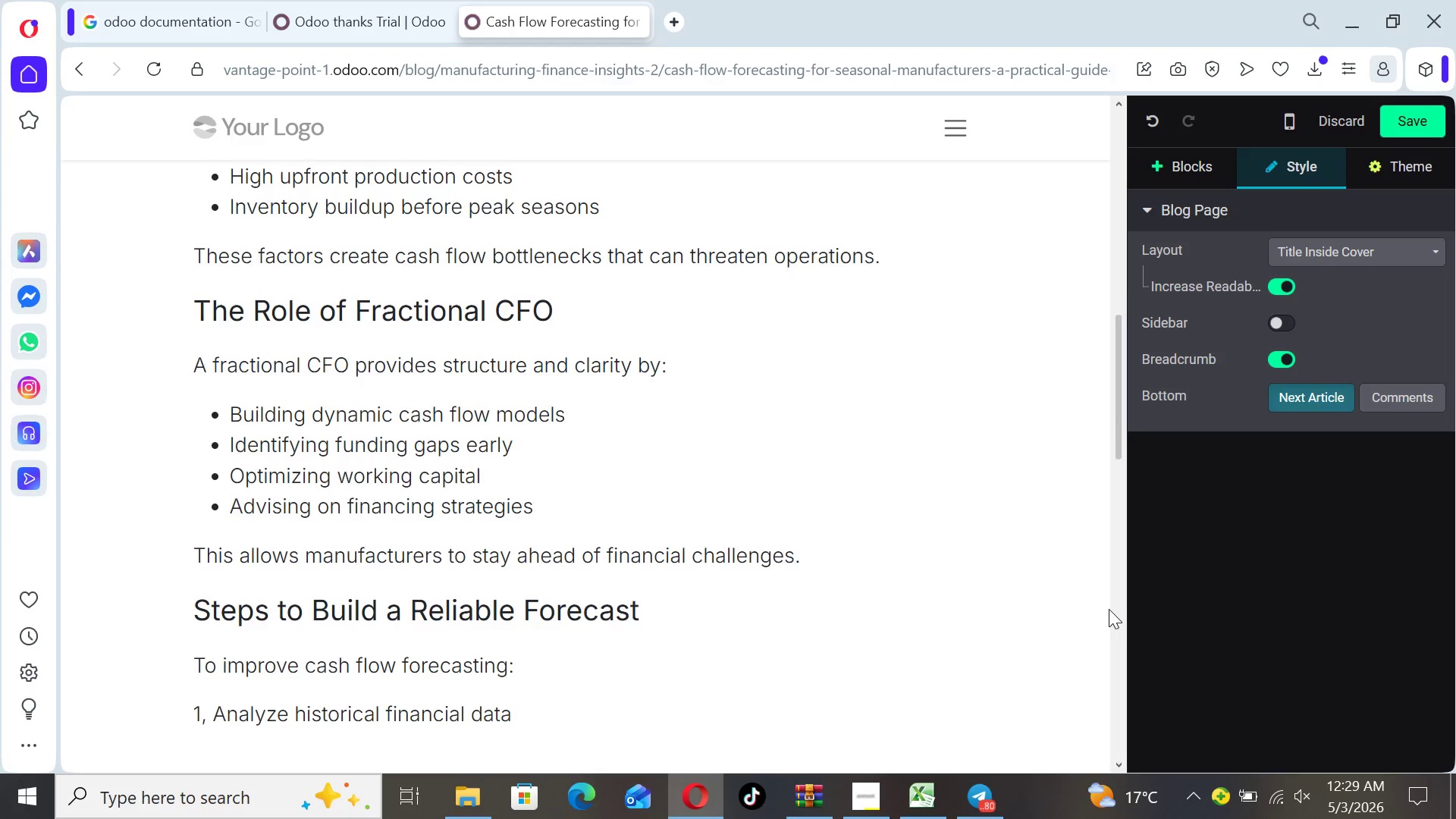 
key(ArrowDown)
 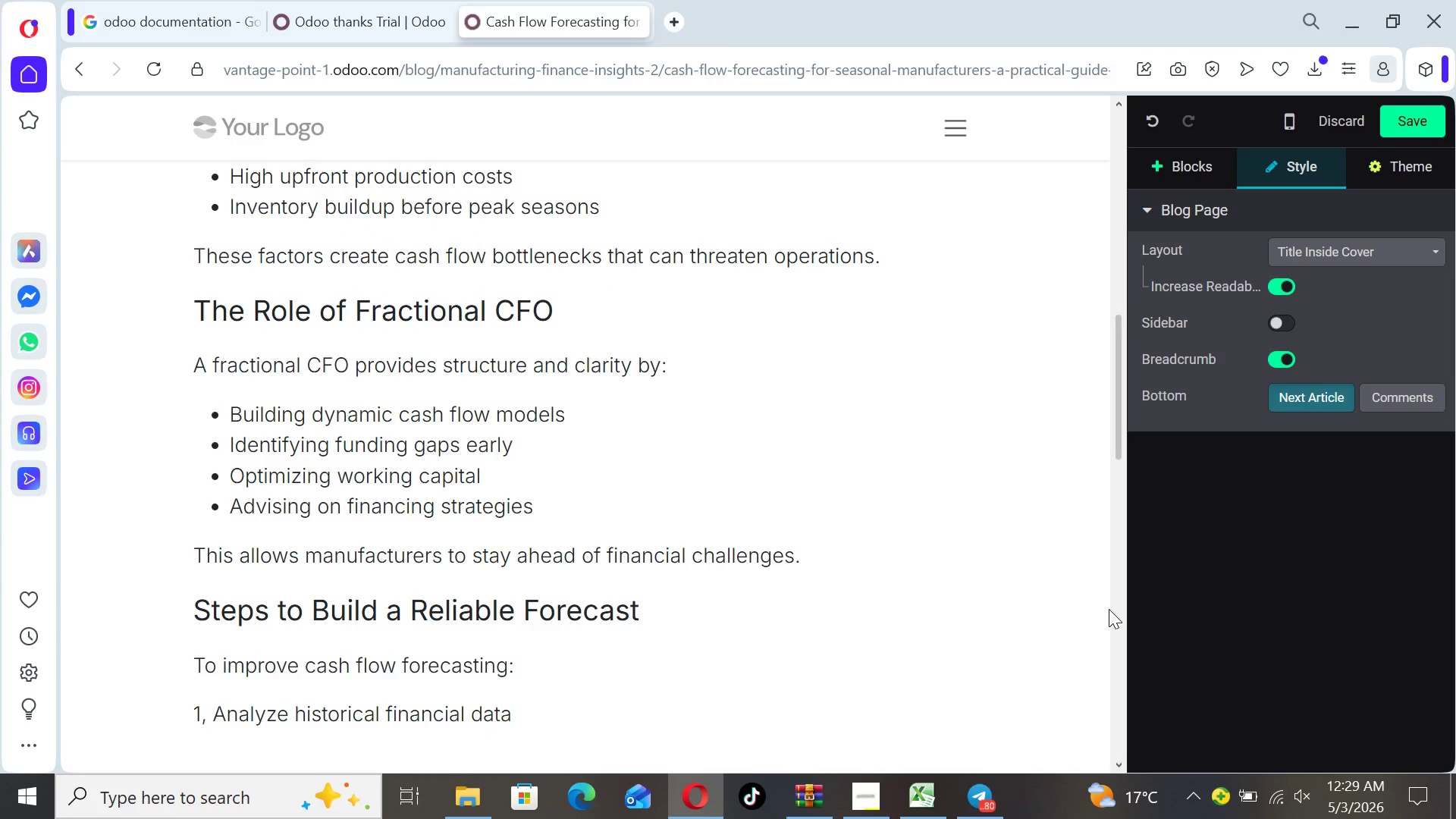 
key(ArrowDown)
 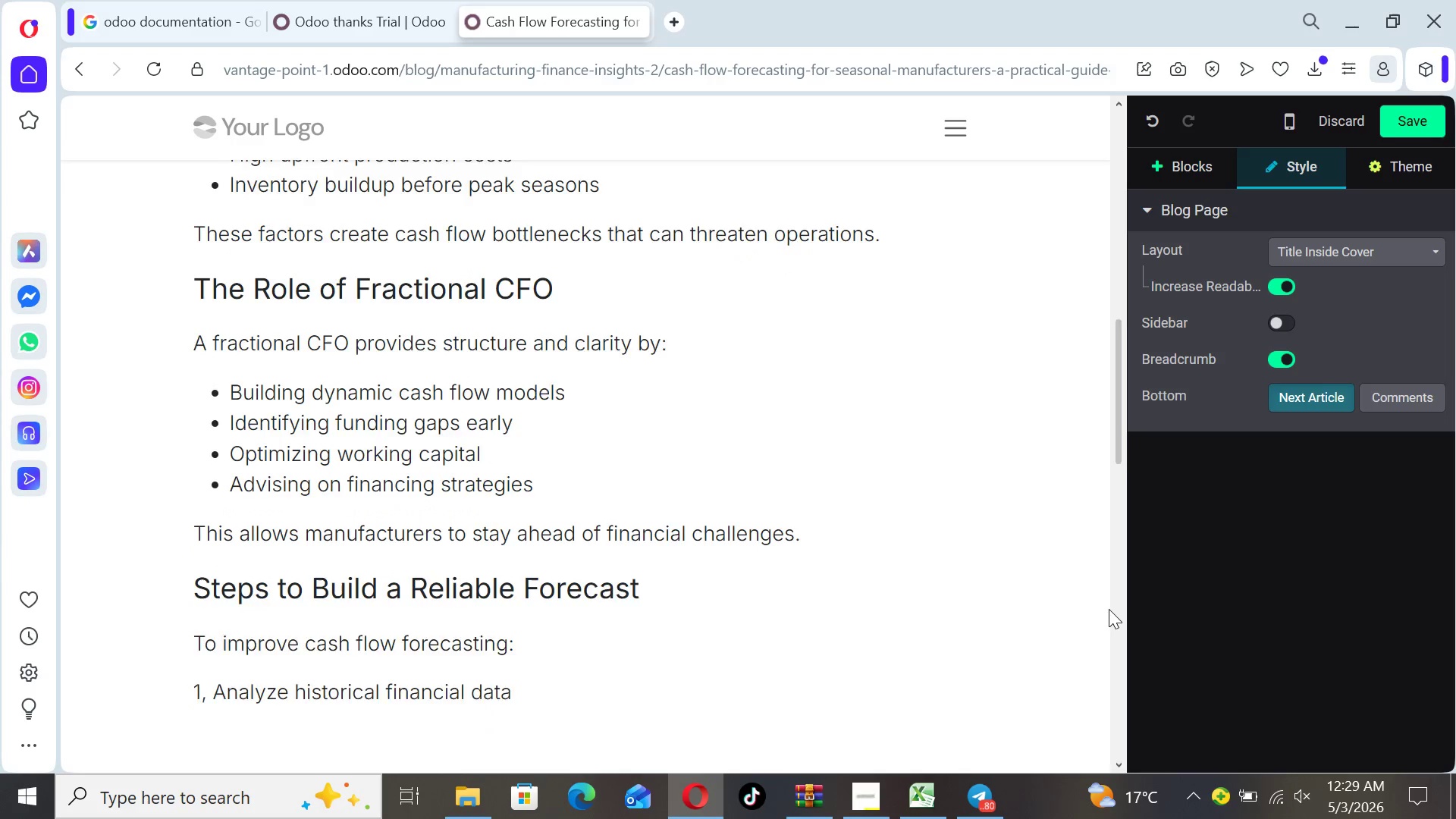 
key(ArrowDown)
 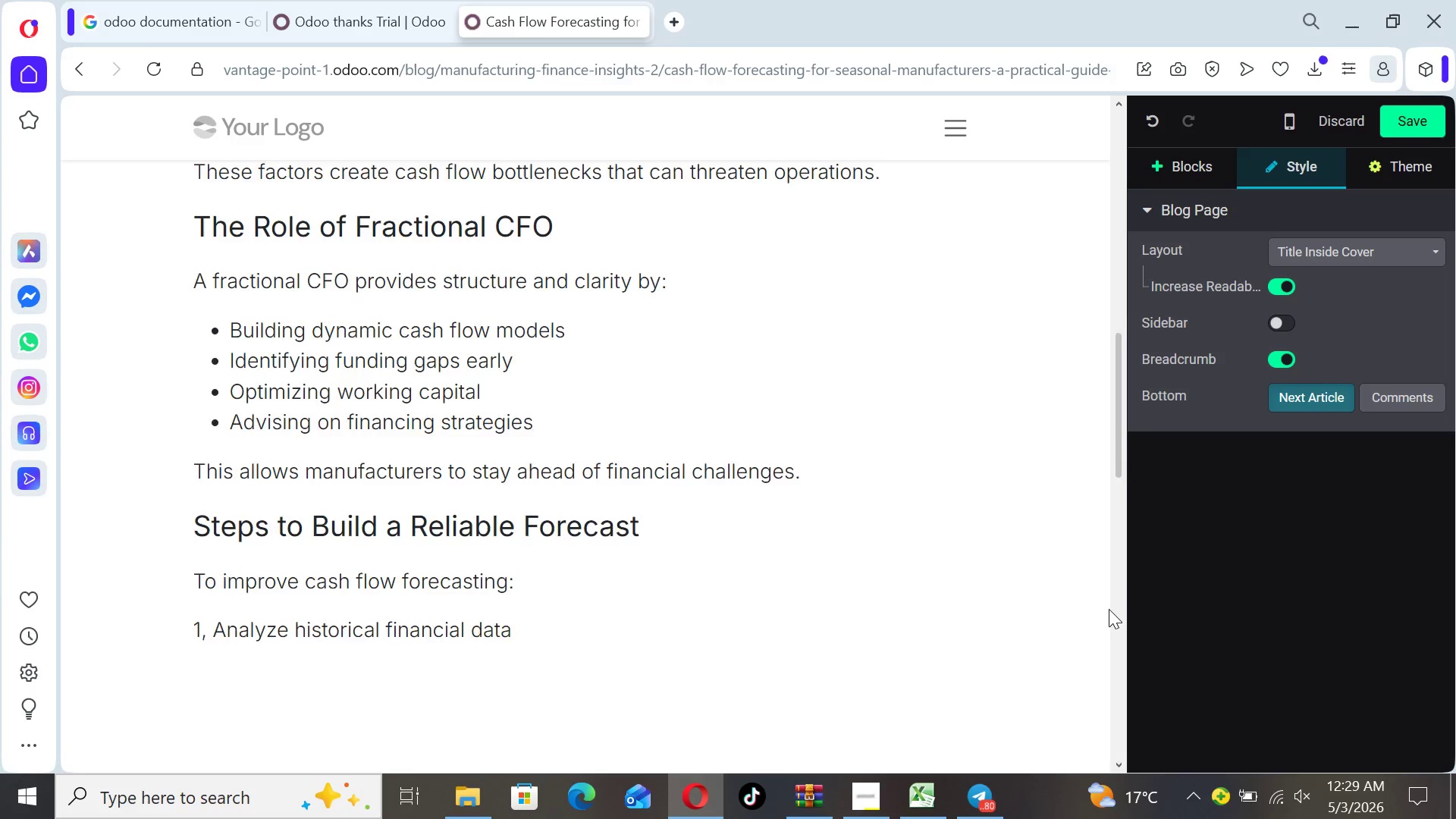 
key(ArrowDown)
 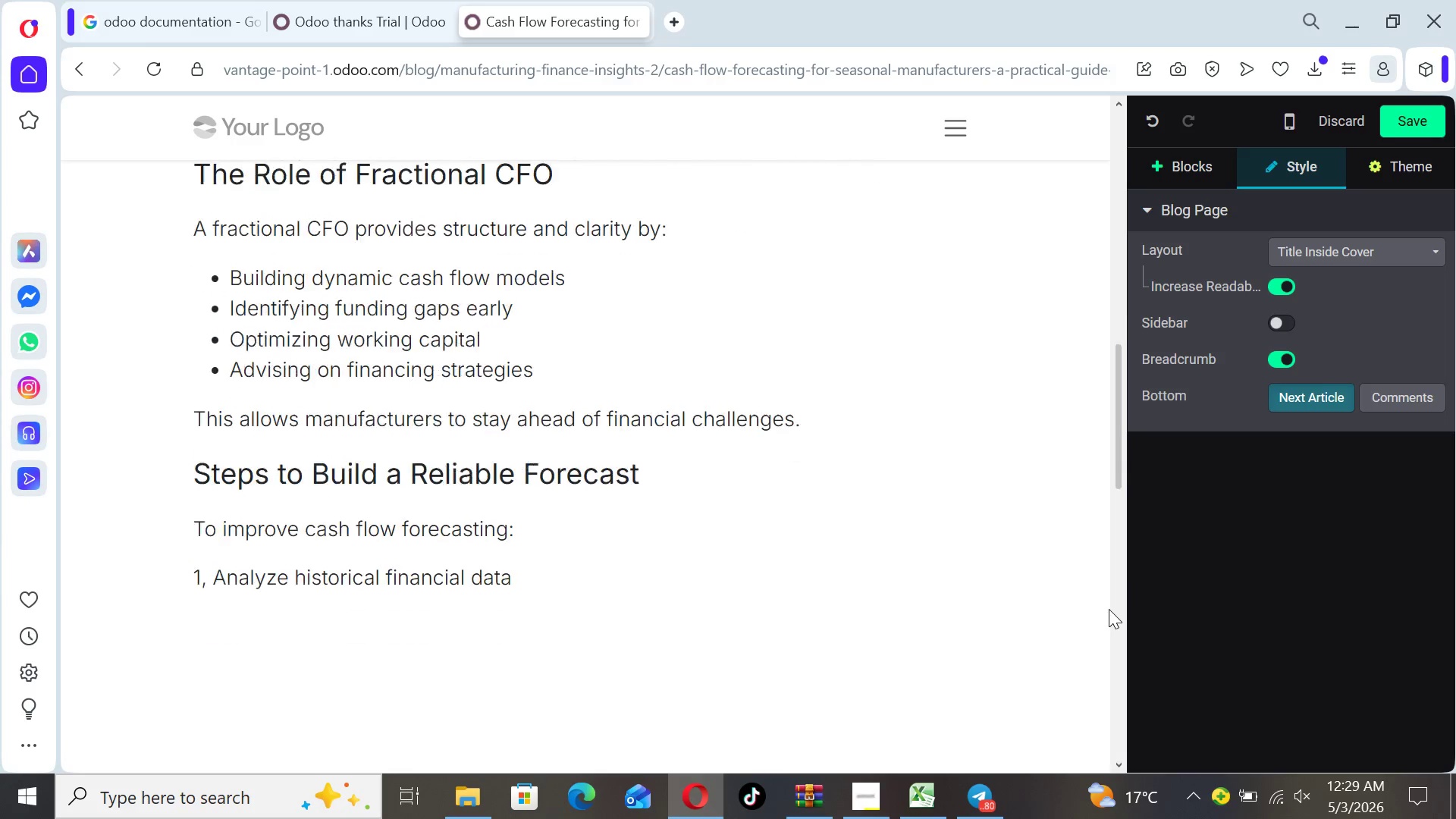 
key(ArrowDown)
 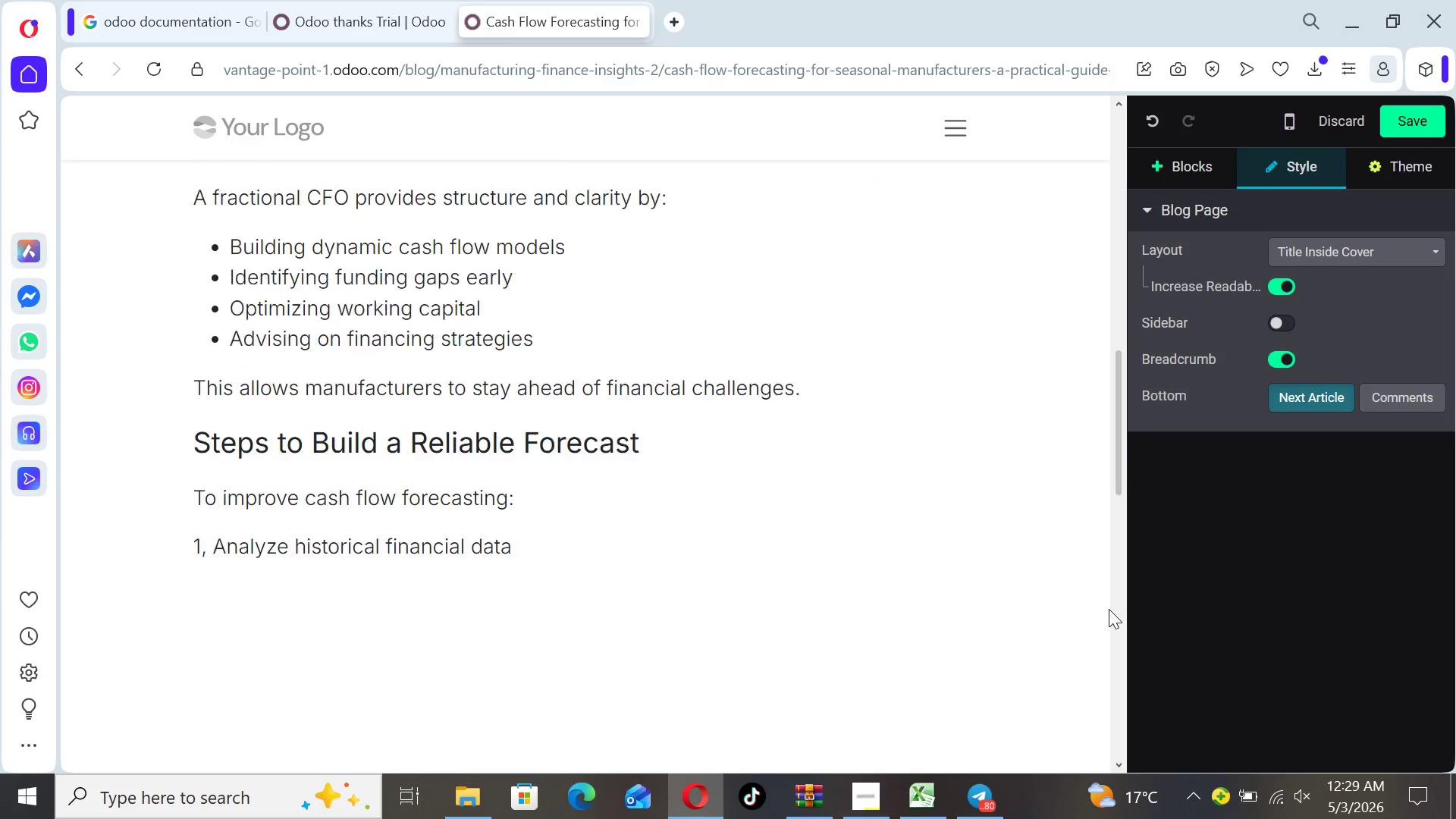 
key(ArrowDown)
 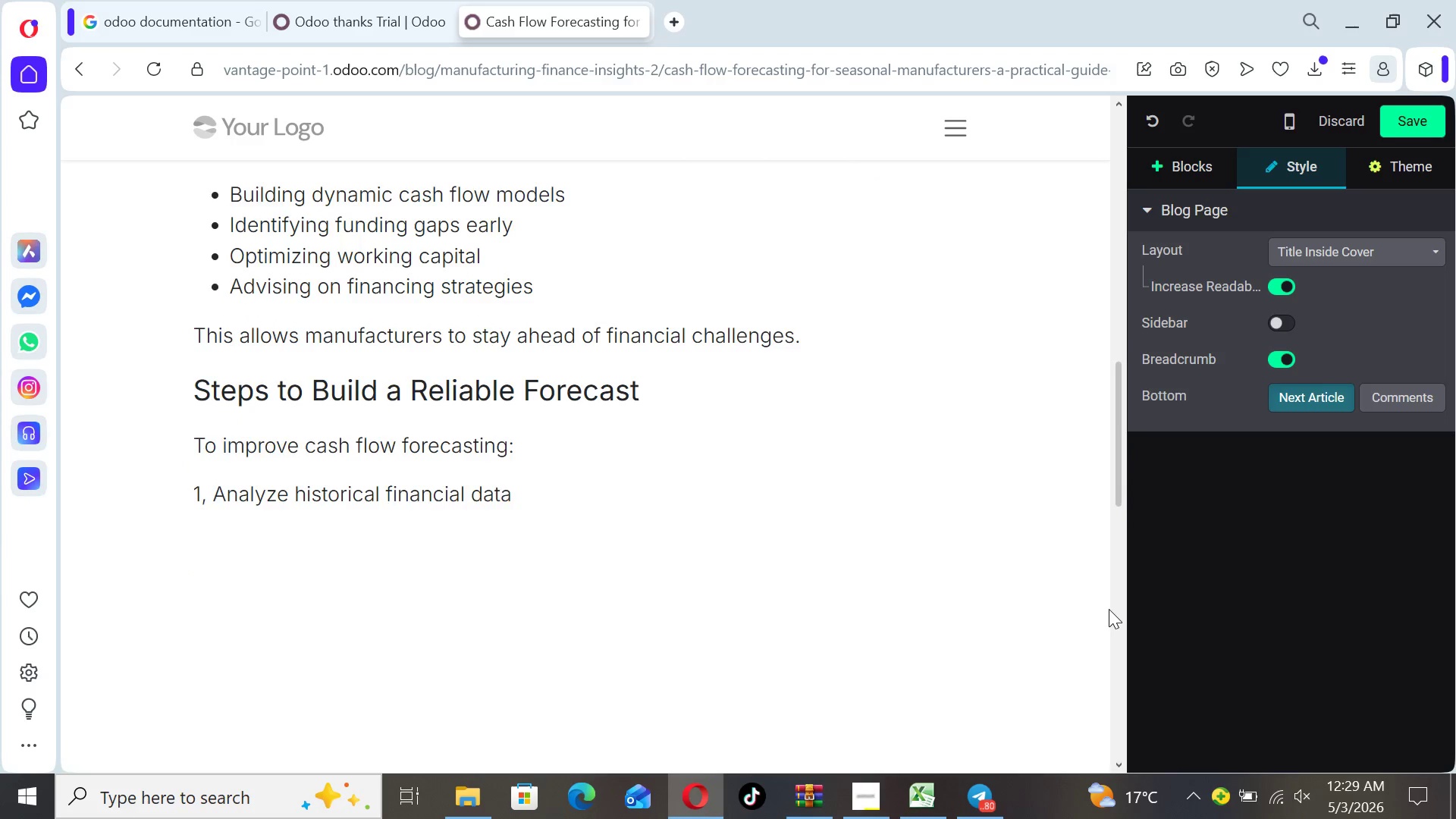 
key(ArrowDown)
 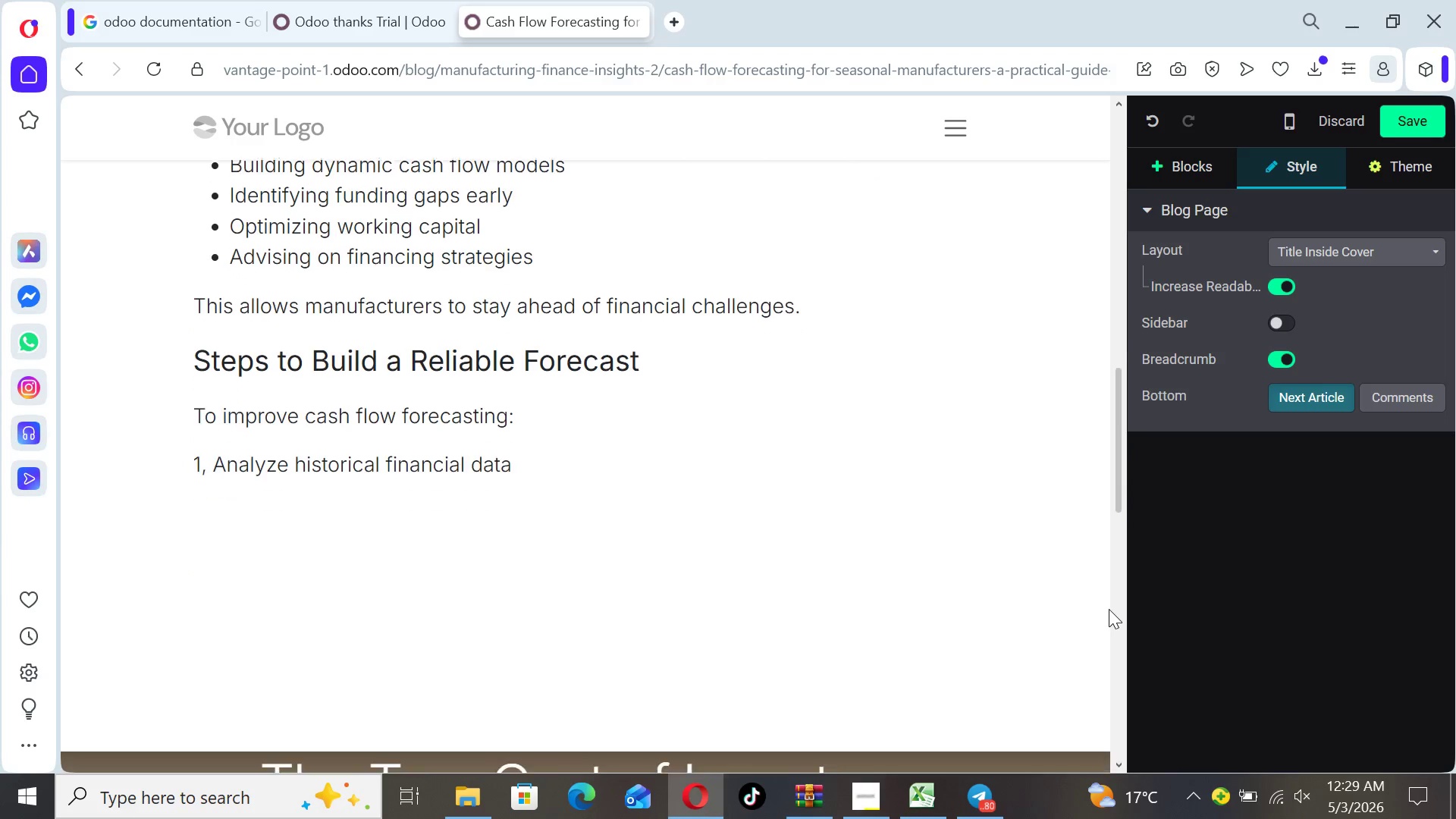 
key(ArrowDown)
 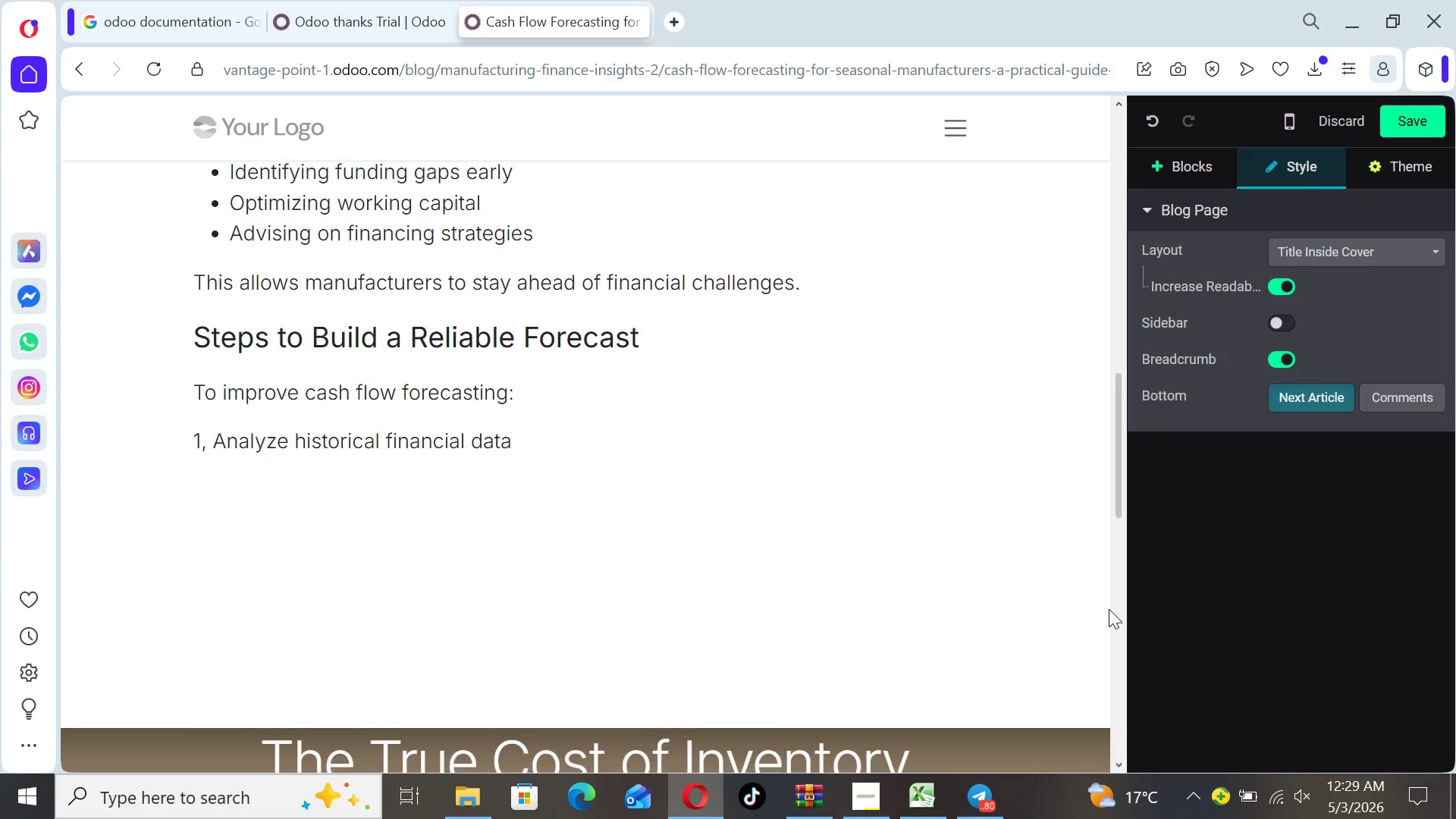 
key(ArrowDown)
 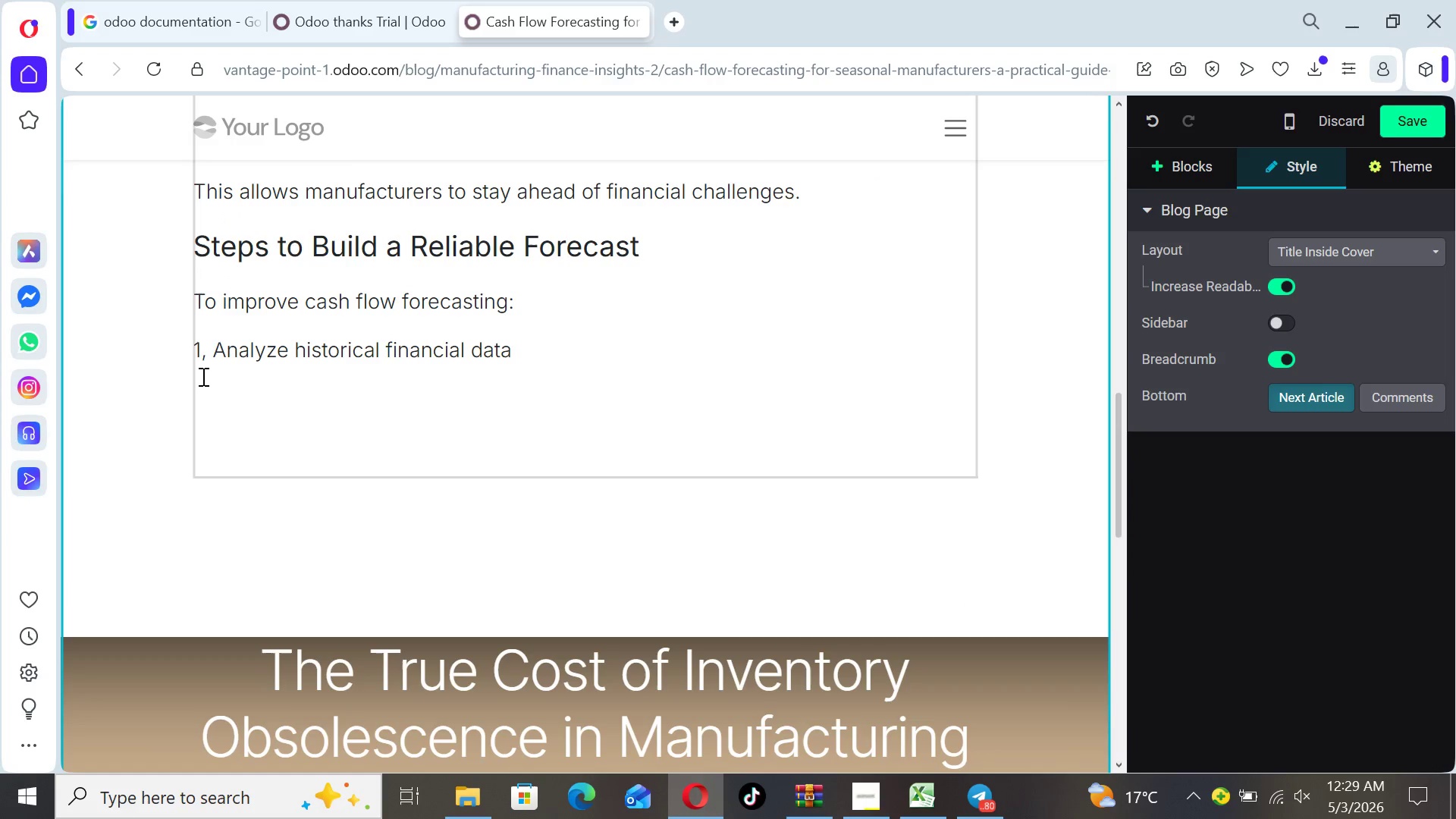 
left_click([199, 377])
 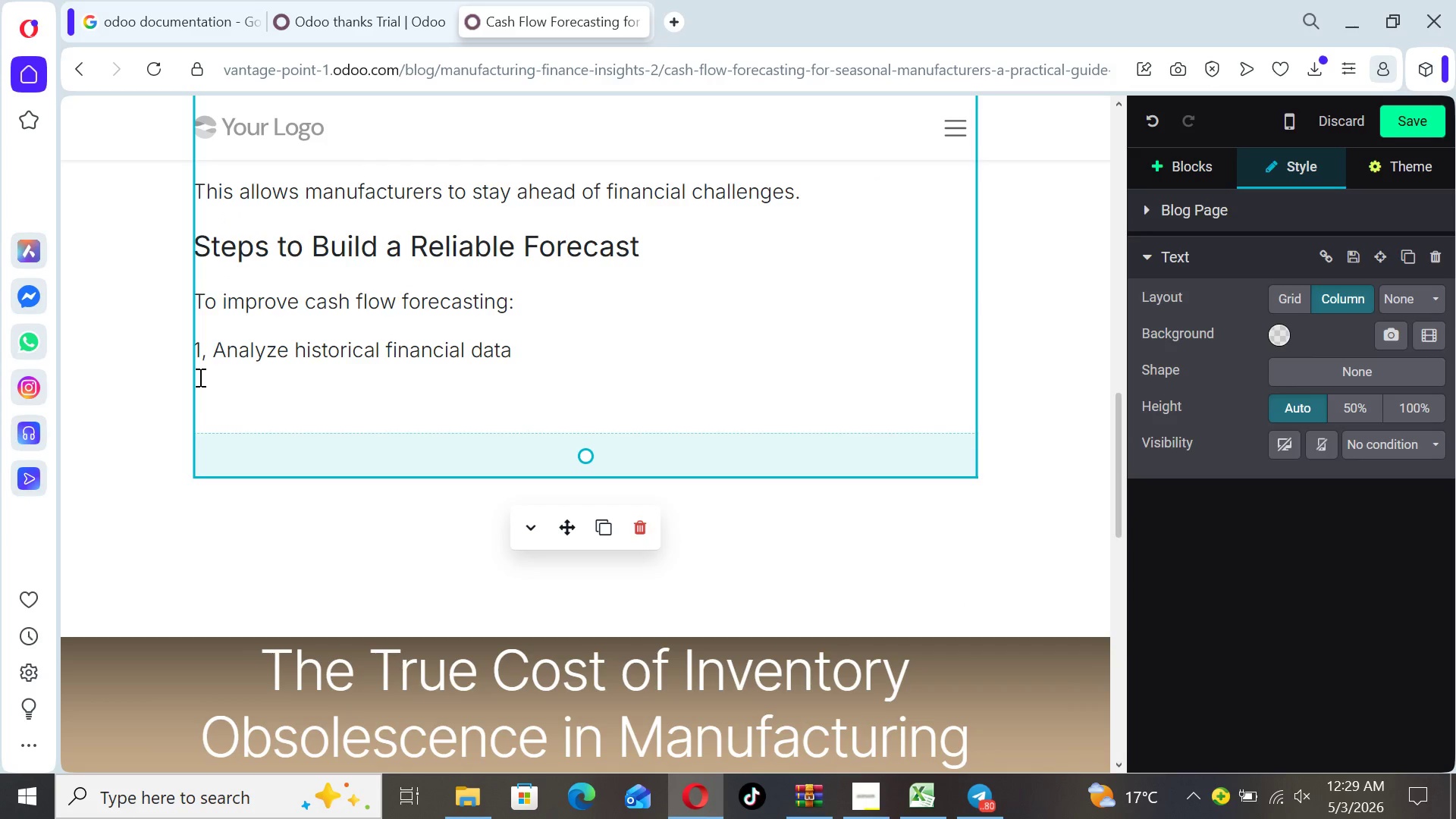 
type(2, Identify )
 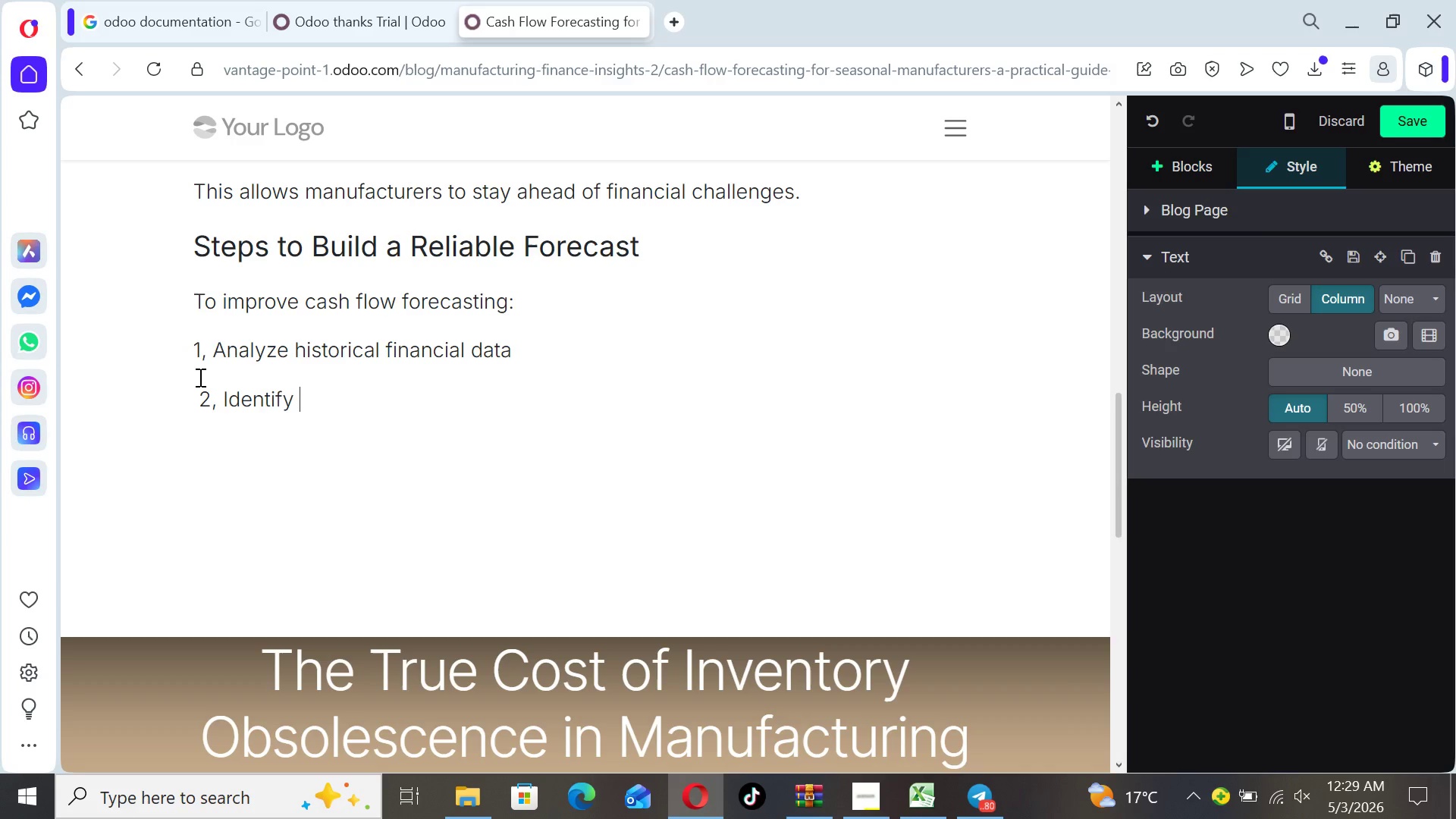 
type(seasonal trends)
 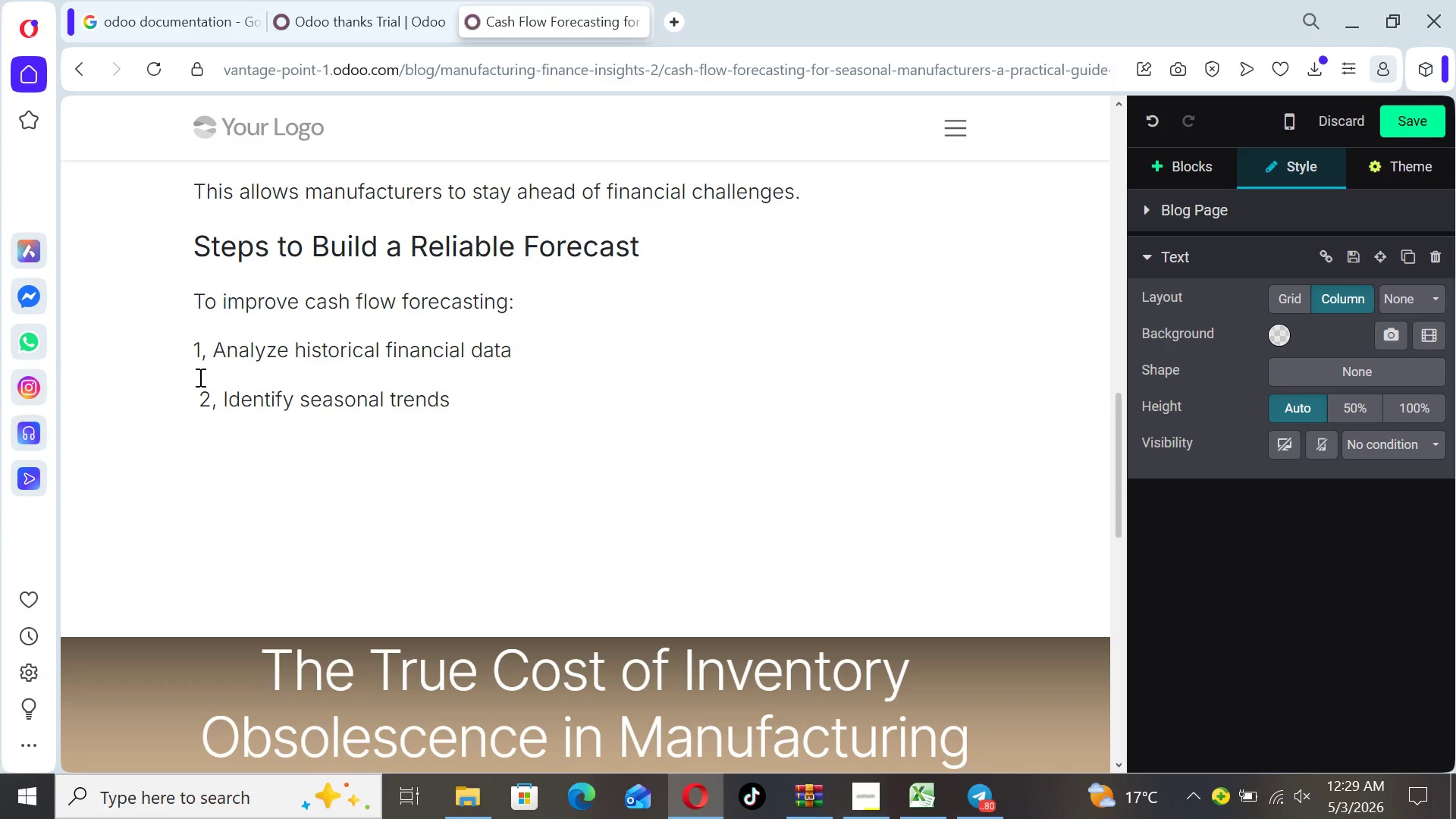 
key(Enter)
 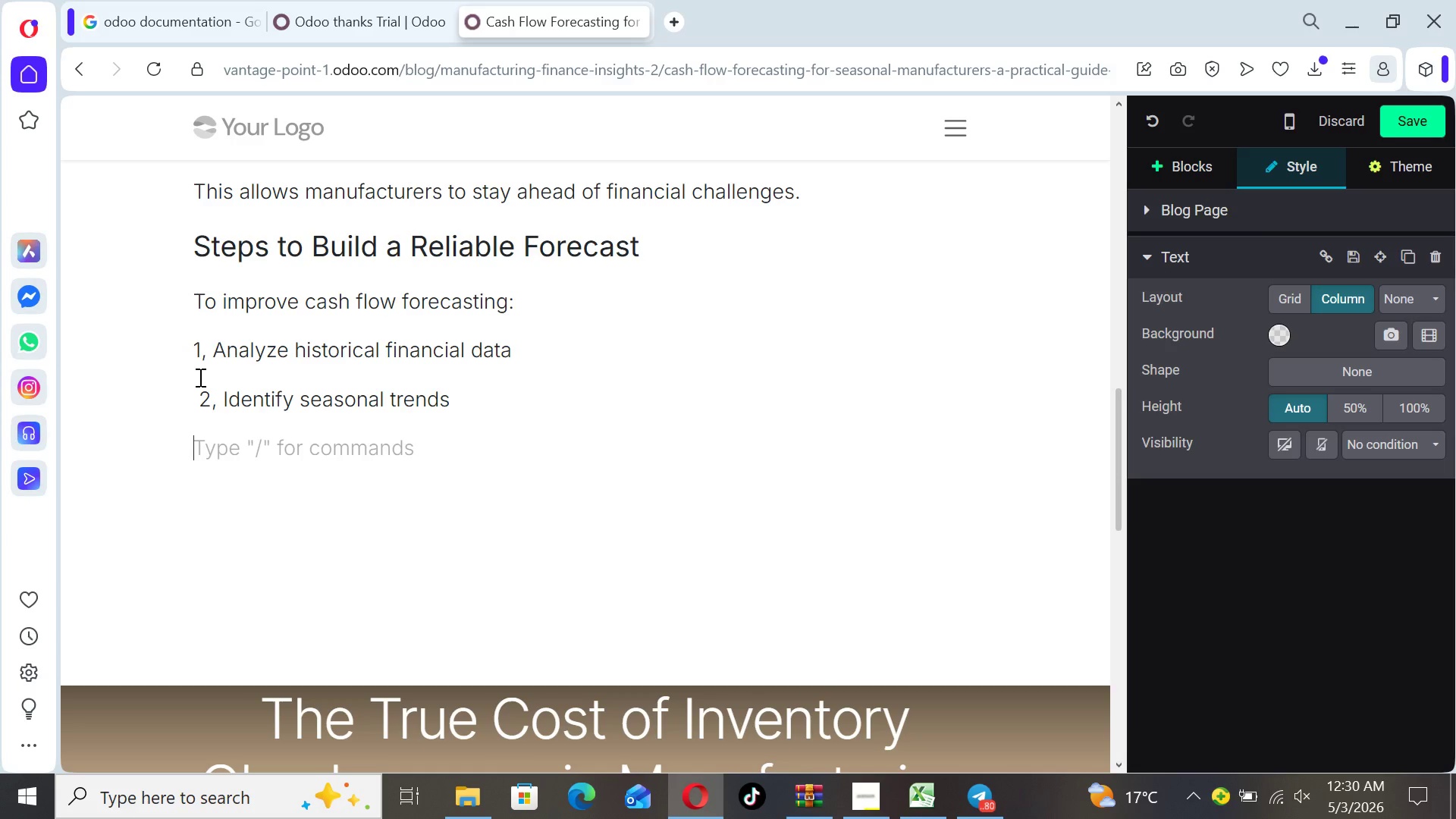 
type(3, p)
key(Backspace)
type(Project revenue andn expenses )
 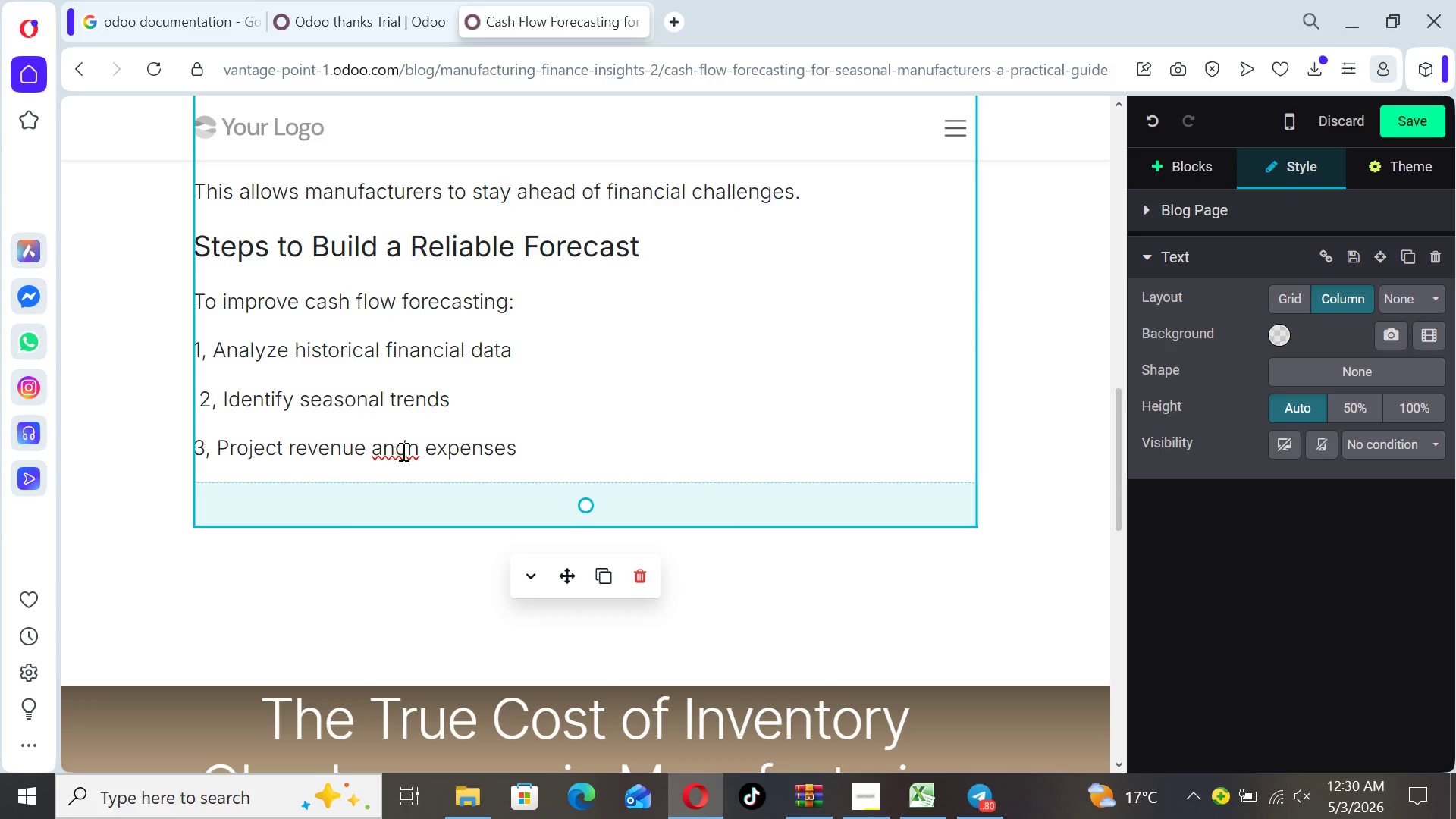 
left_click([417, 457])
 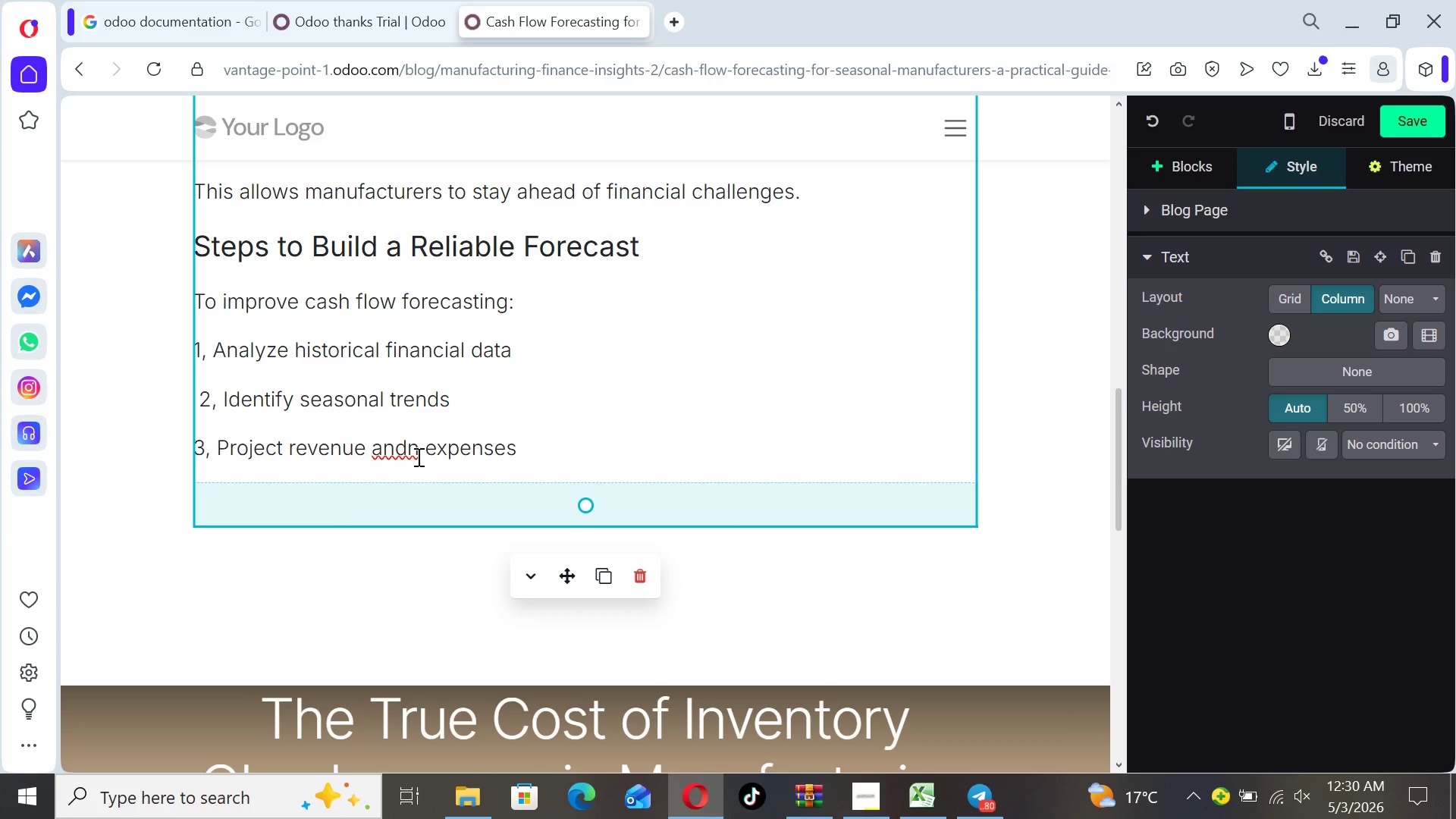 
key(Backspace)
 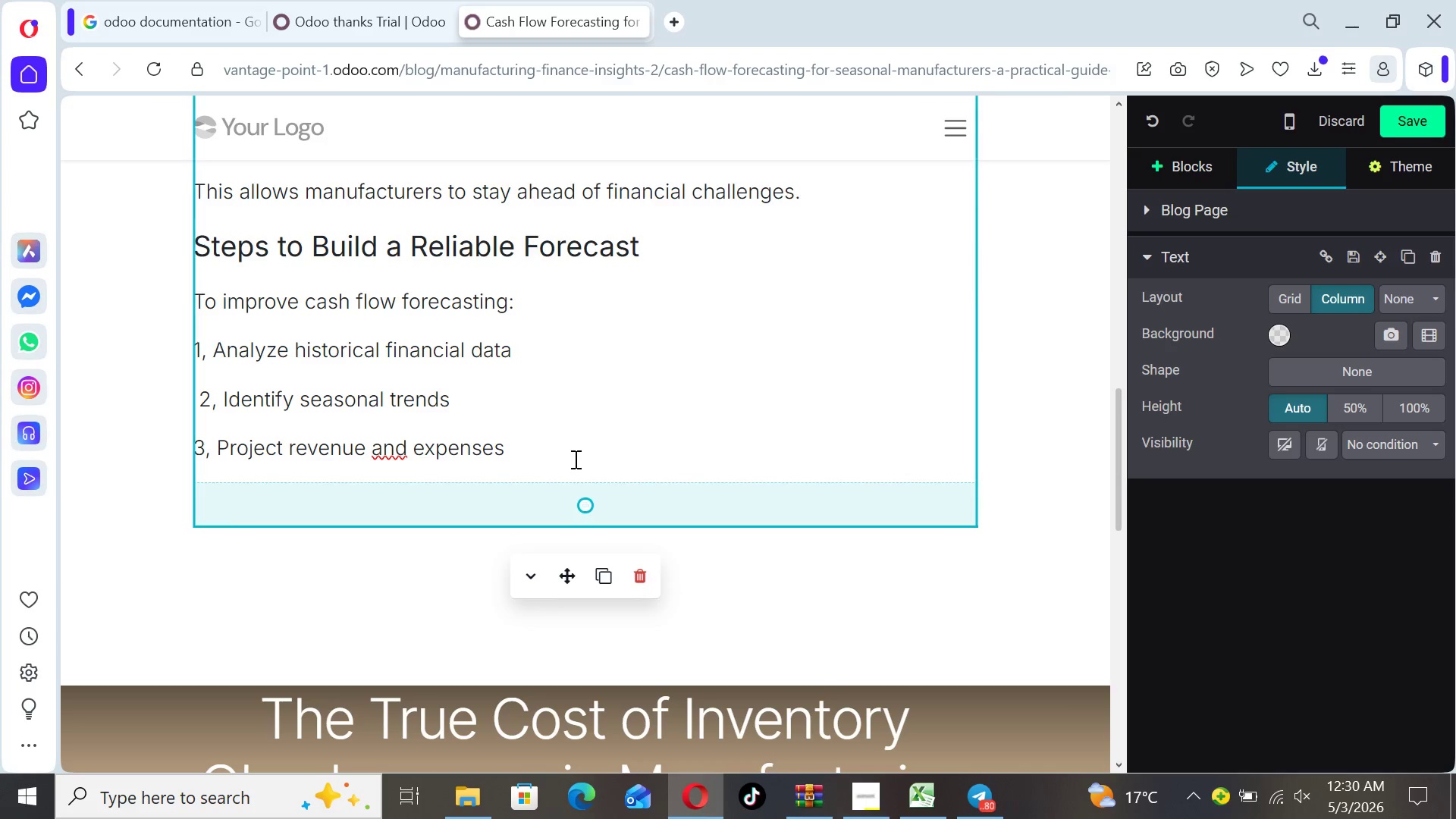 
left_click([573, 453])
 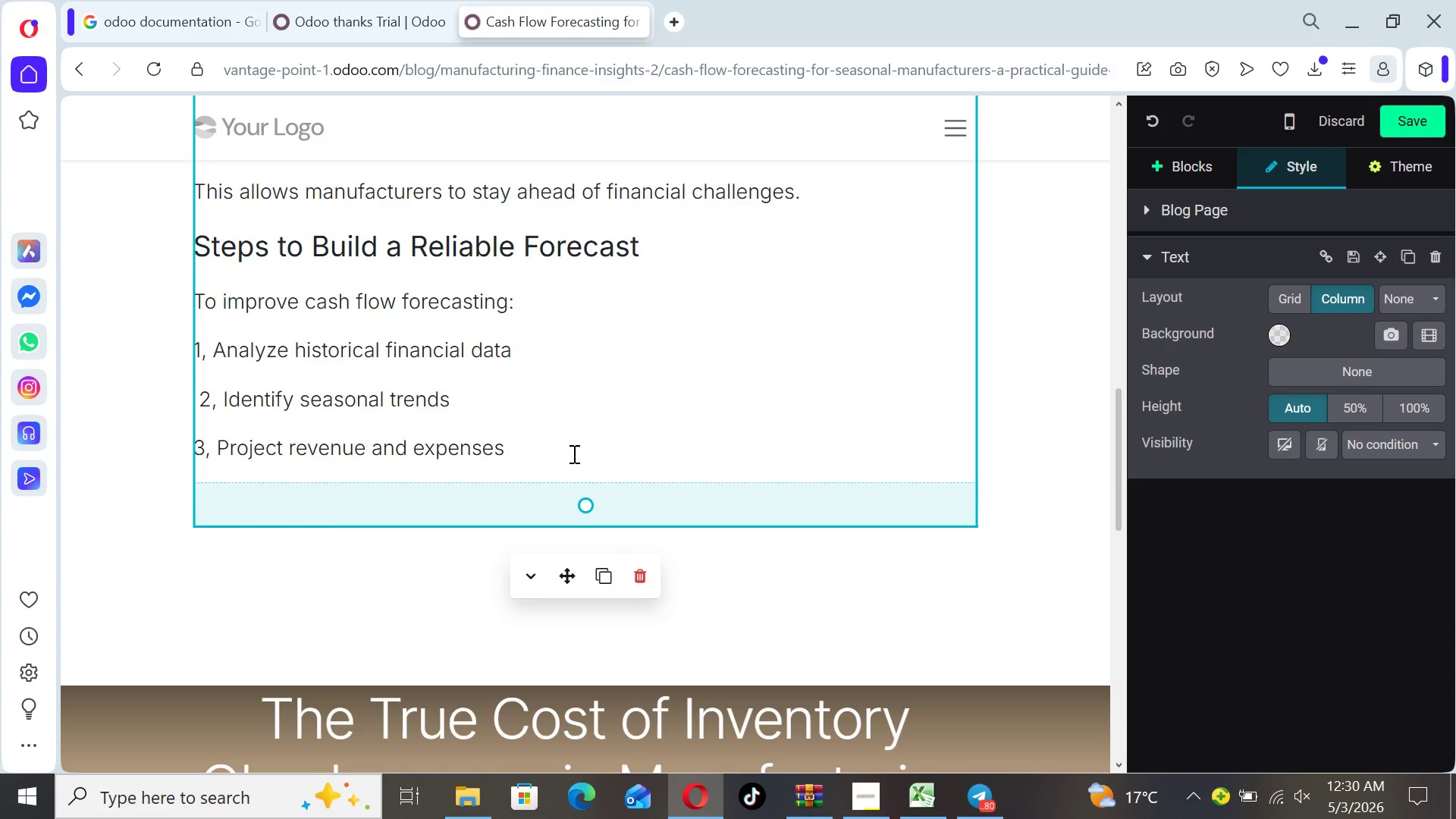 
type(monthly)
 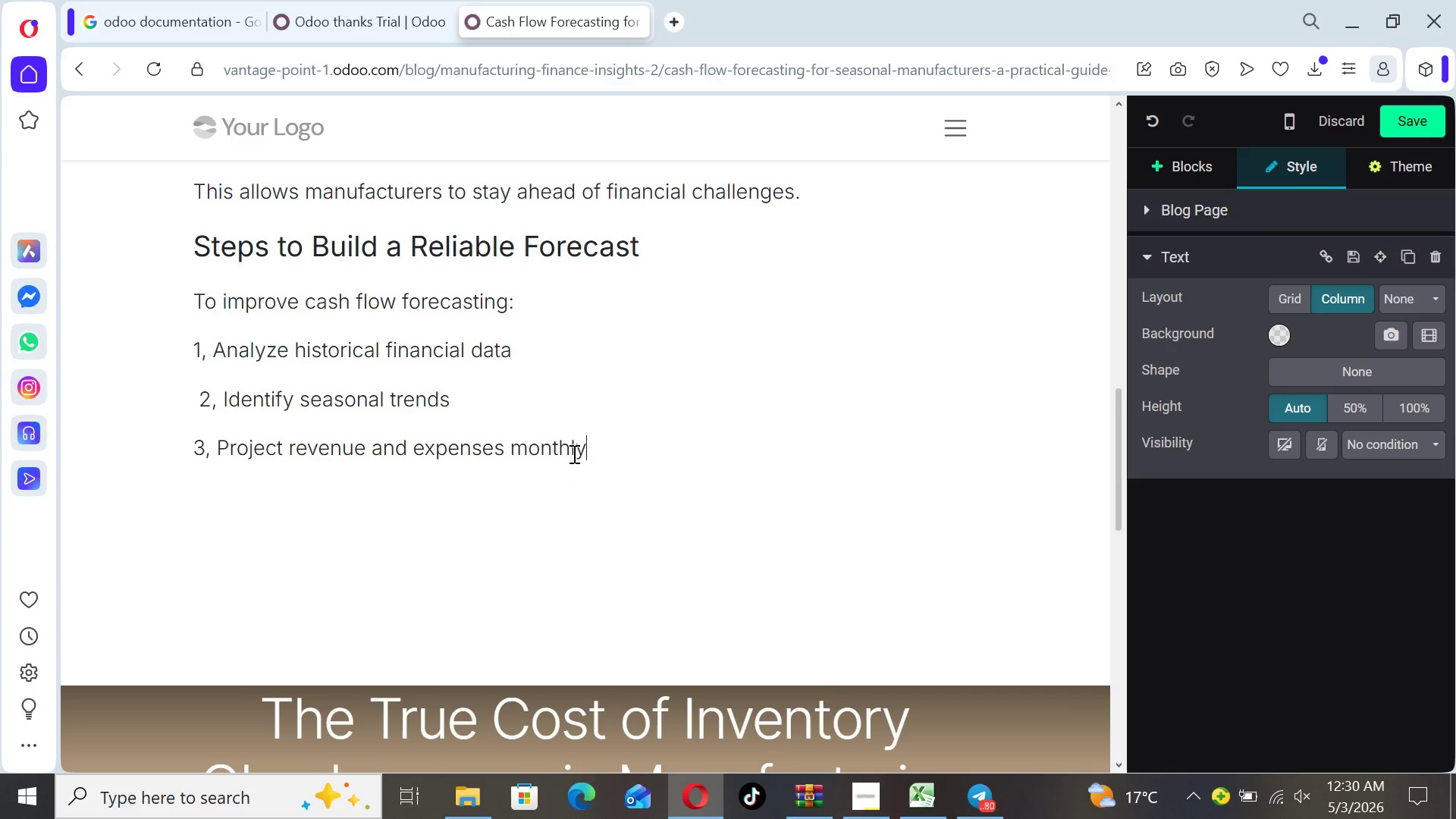 
key(Enter)
 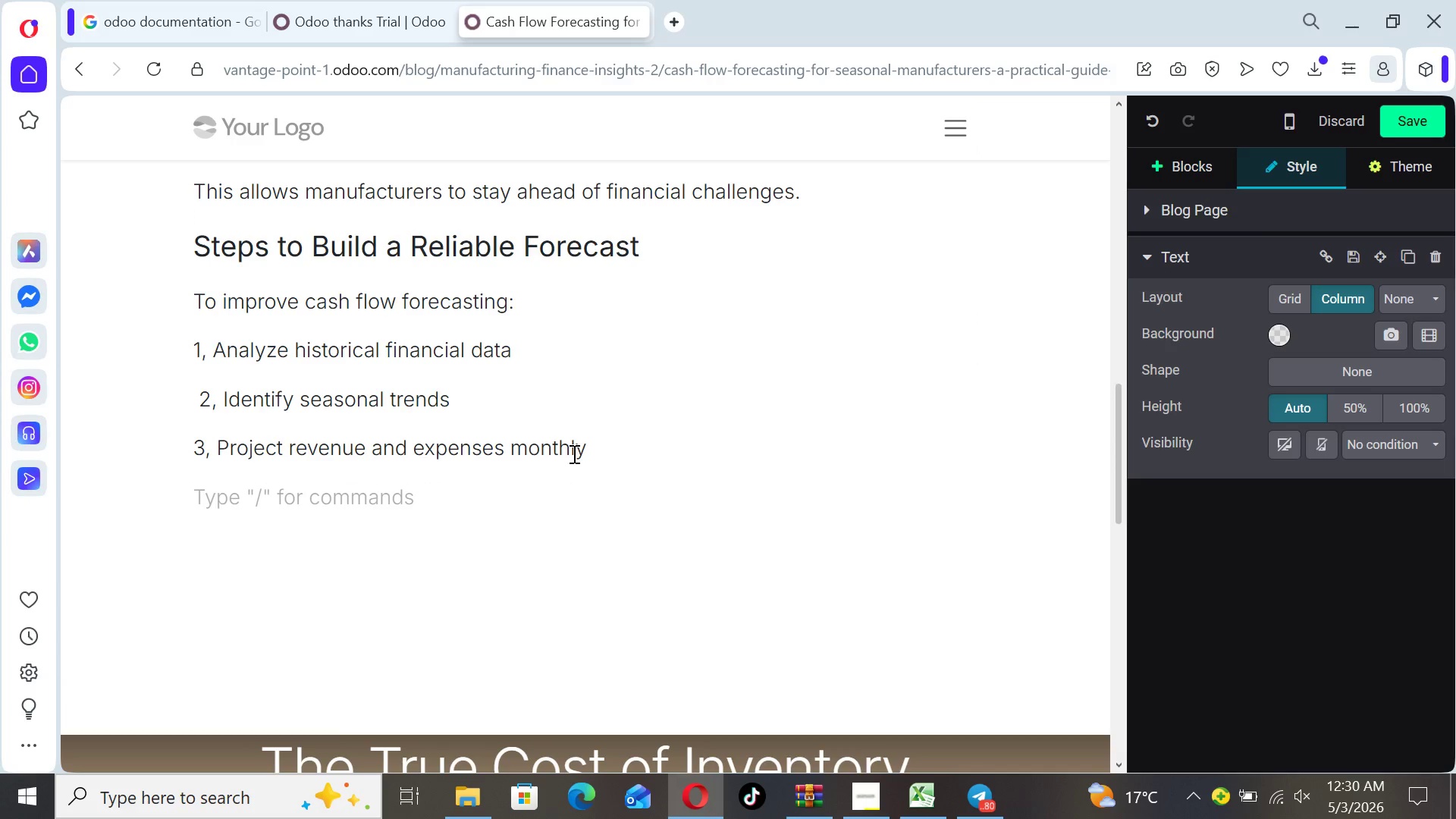 
type(4, Create contingency plans)
 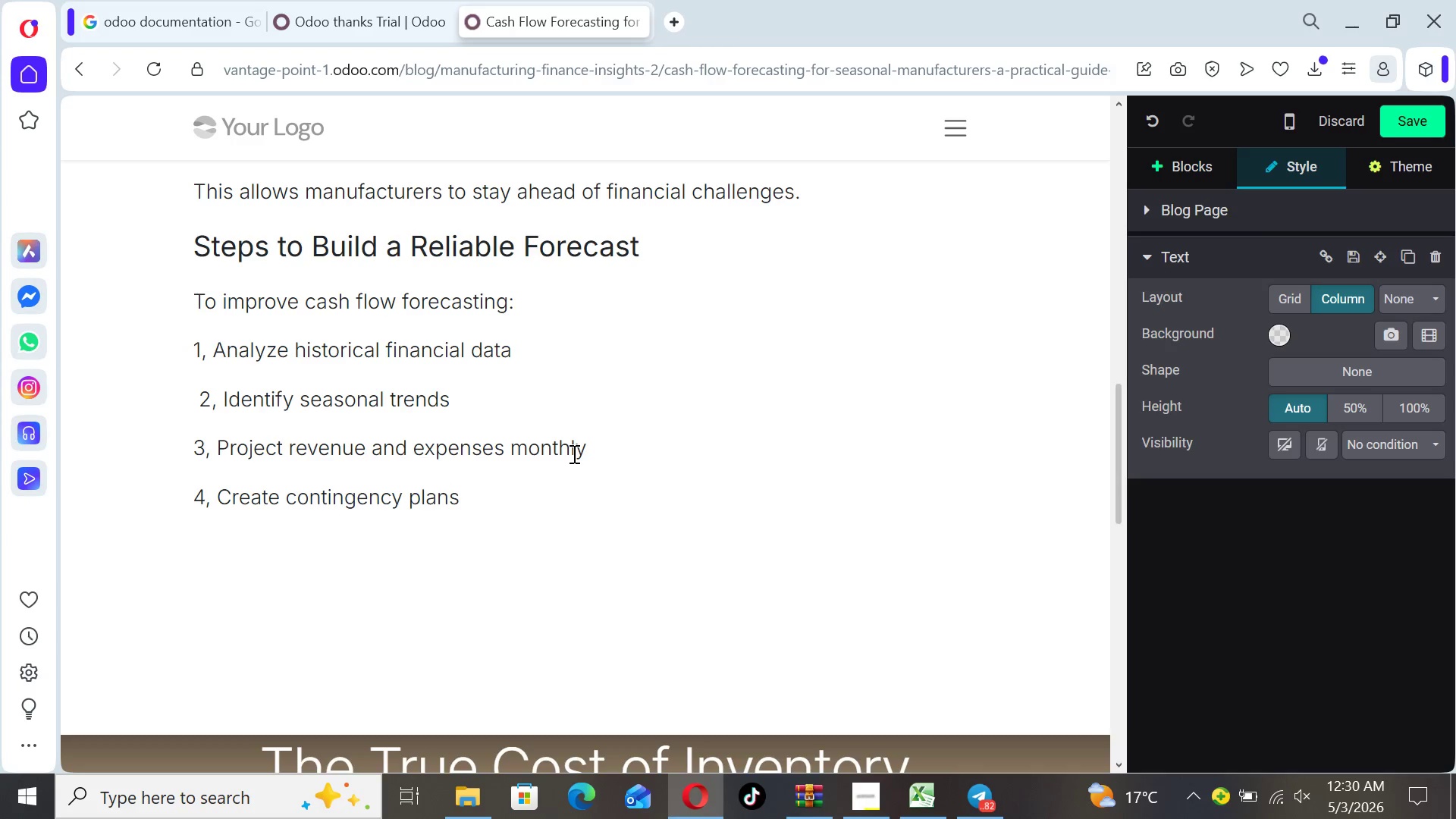 
key(Enter)
 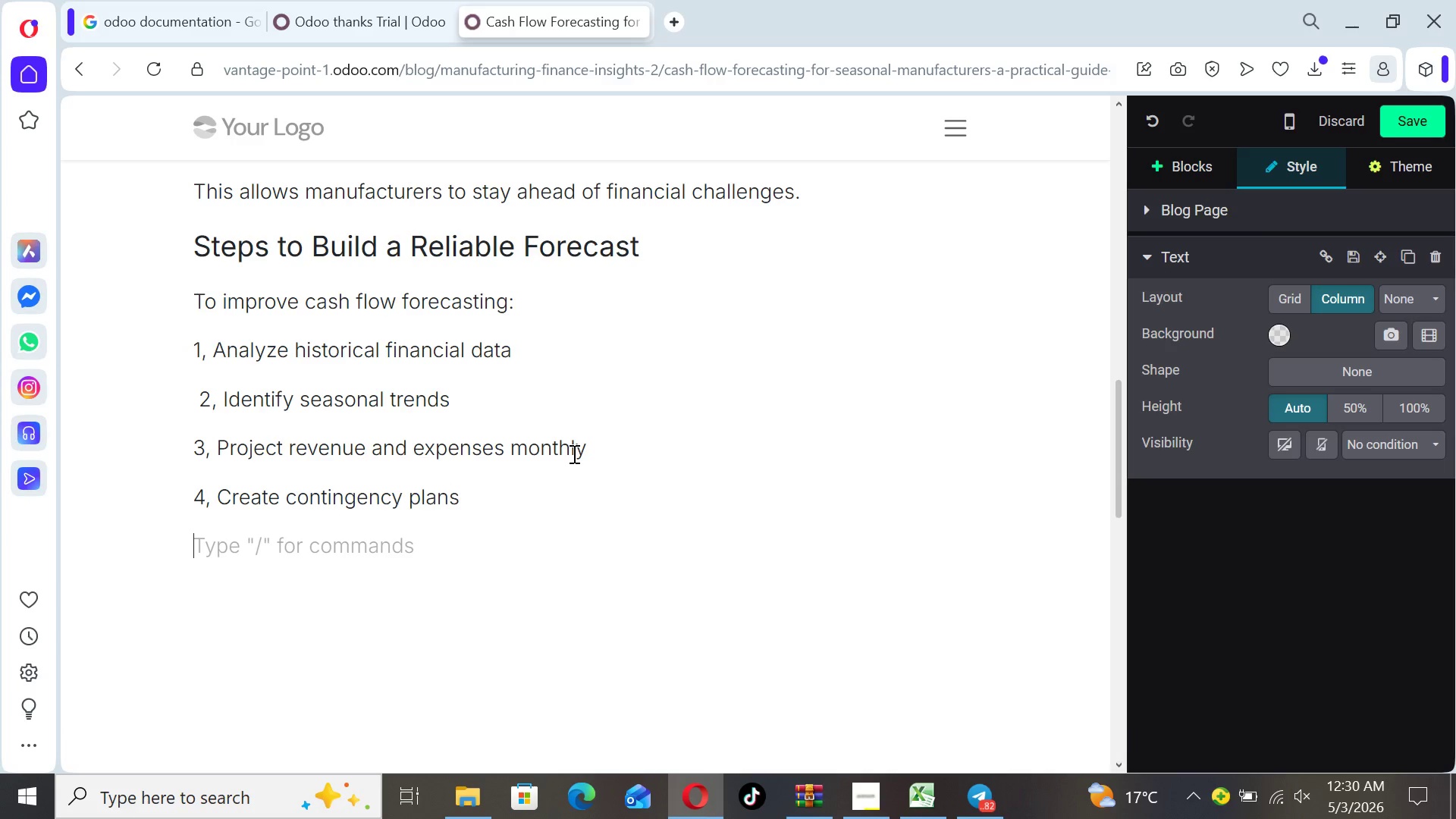 
type(5, Monitor and adjust regularly)
 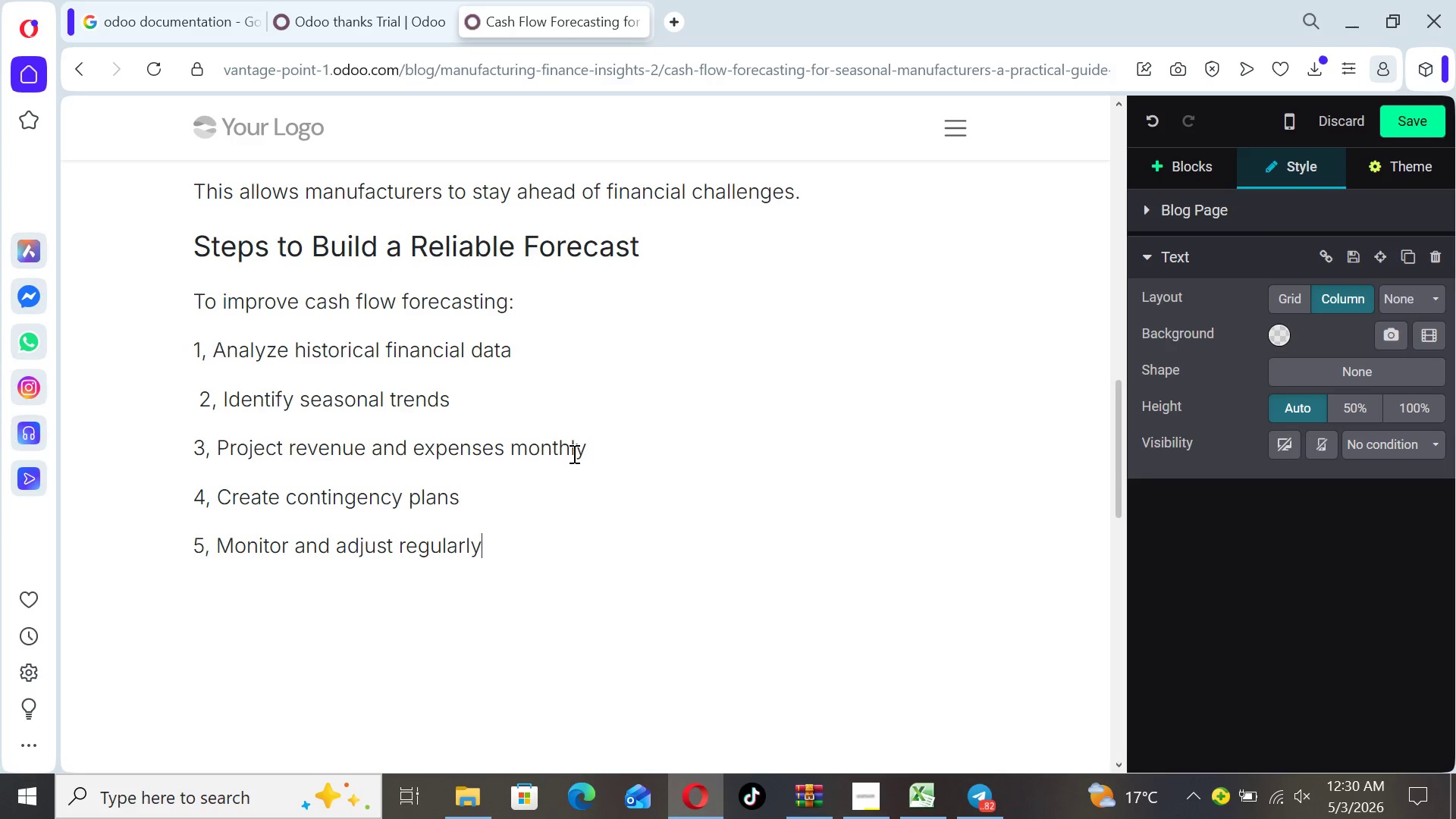 
key(Enter)
 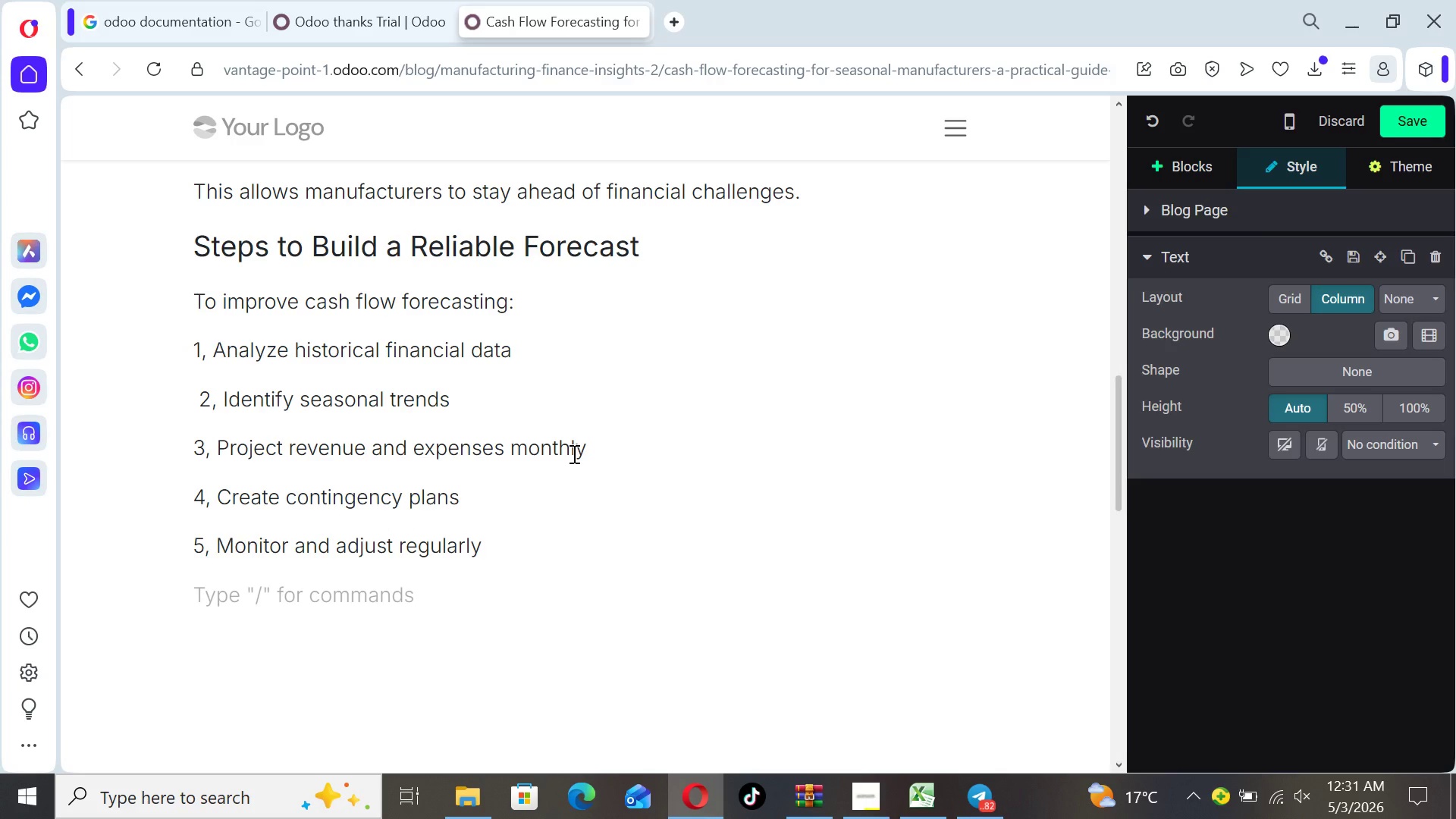 
type(Consistency is key-)
 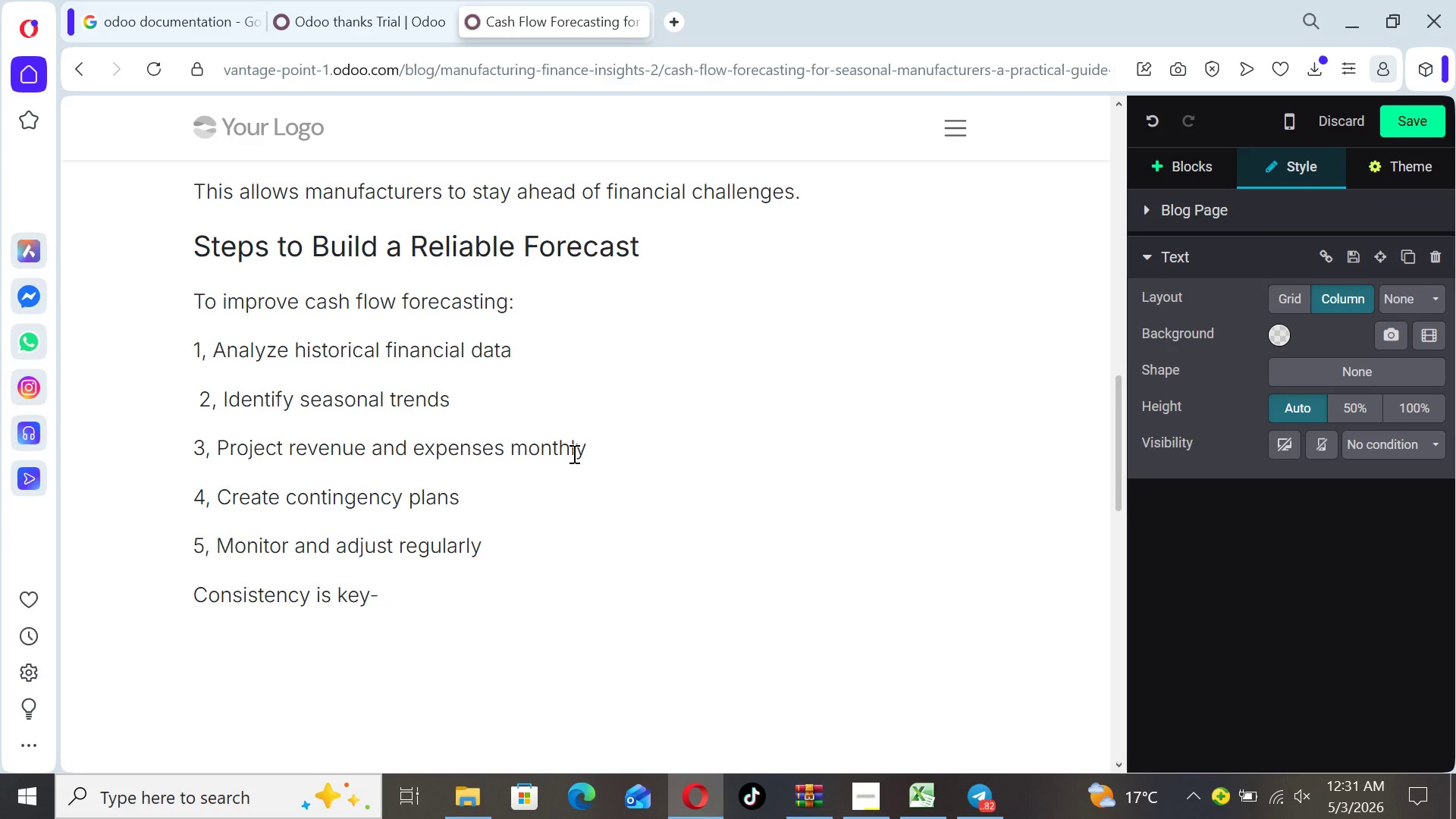 
type(forecasting should be)
 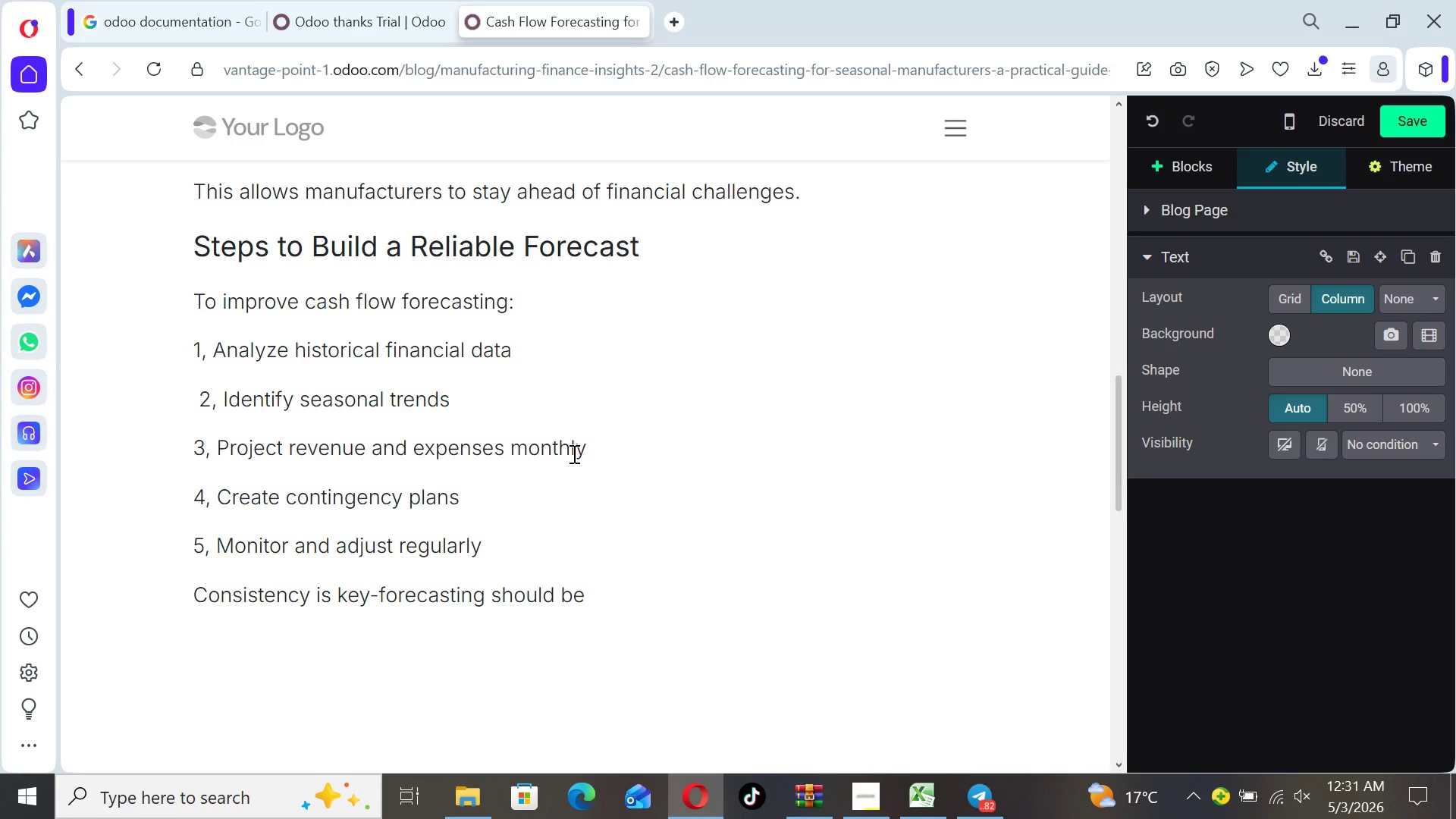 
type( an ongoing process.)
 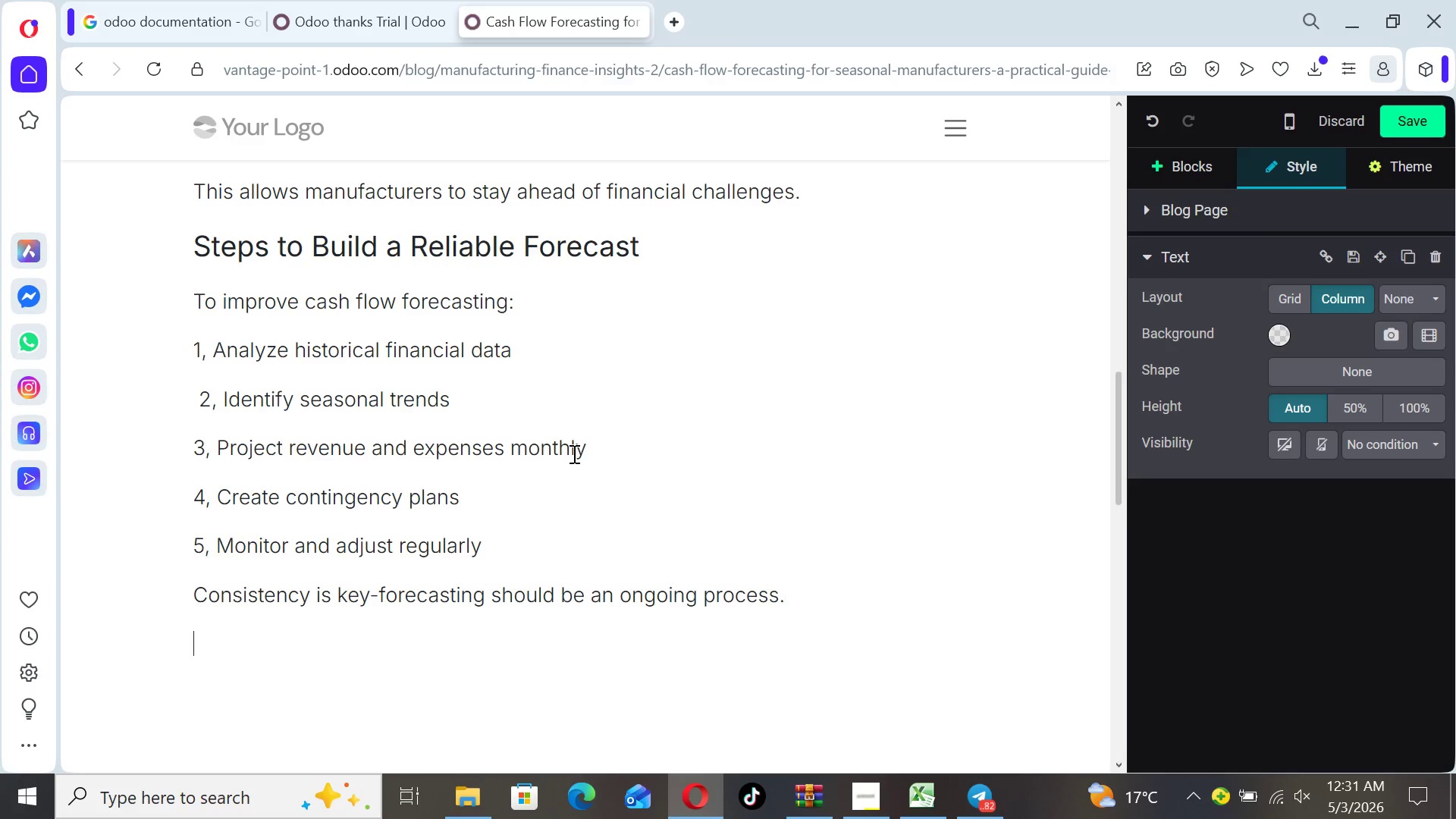 
key(Enter)
 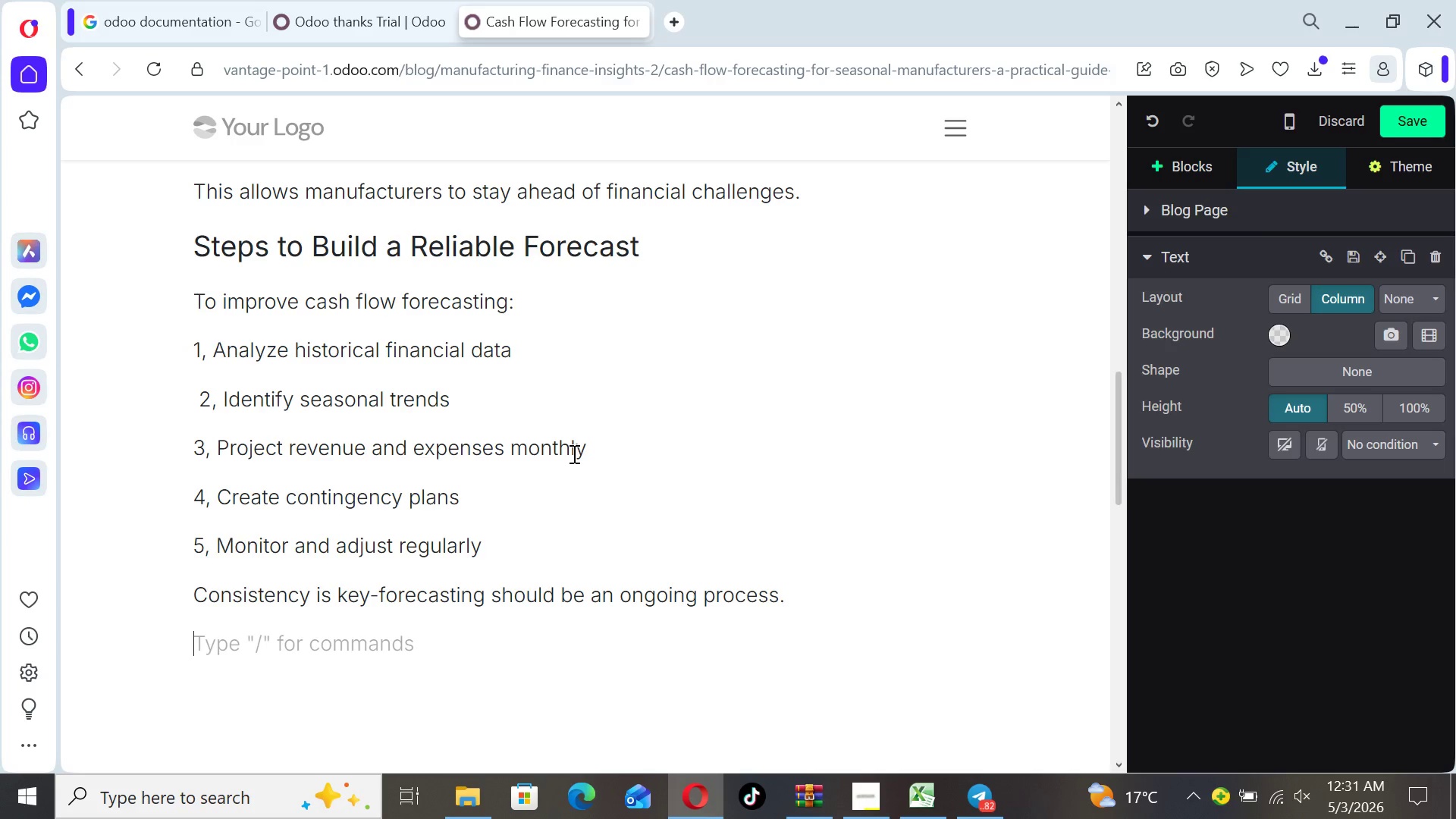 
type(Cash flow )
 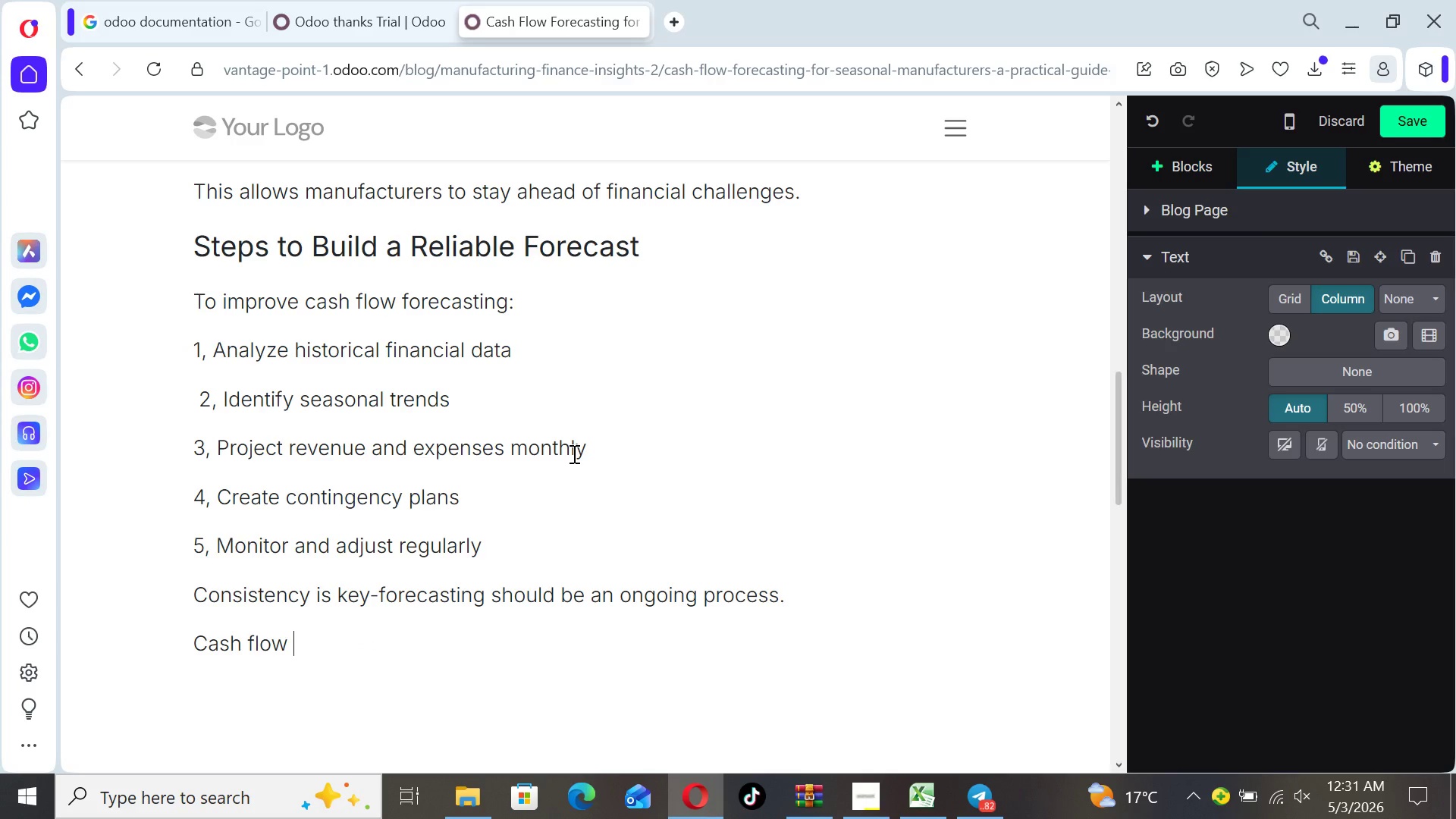 
type(is the life blood of)
 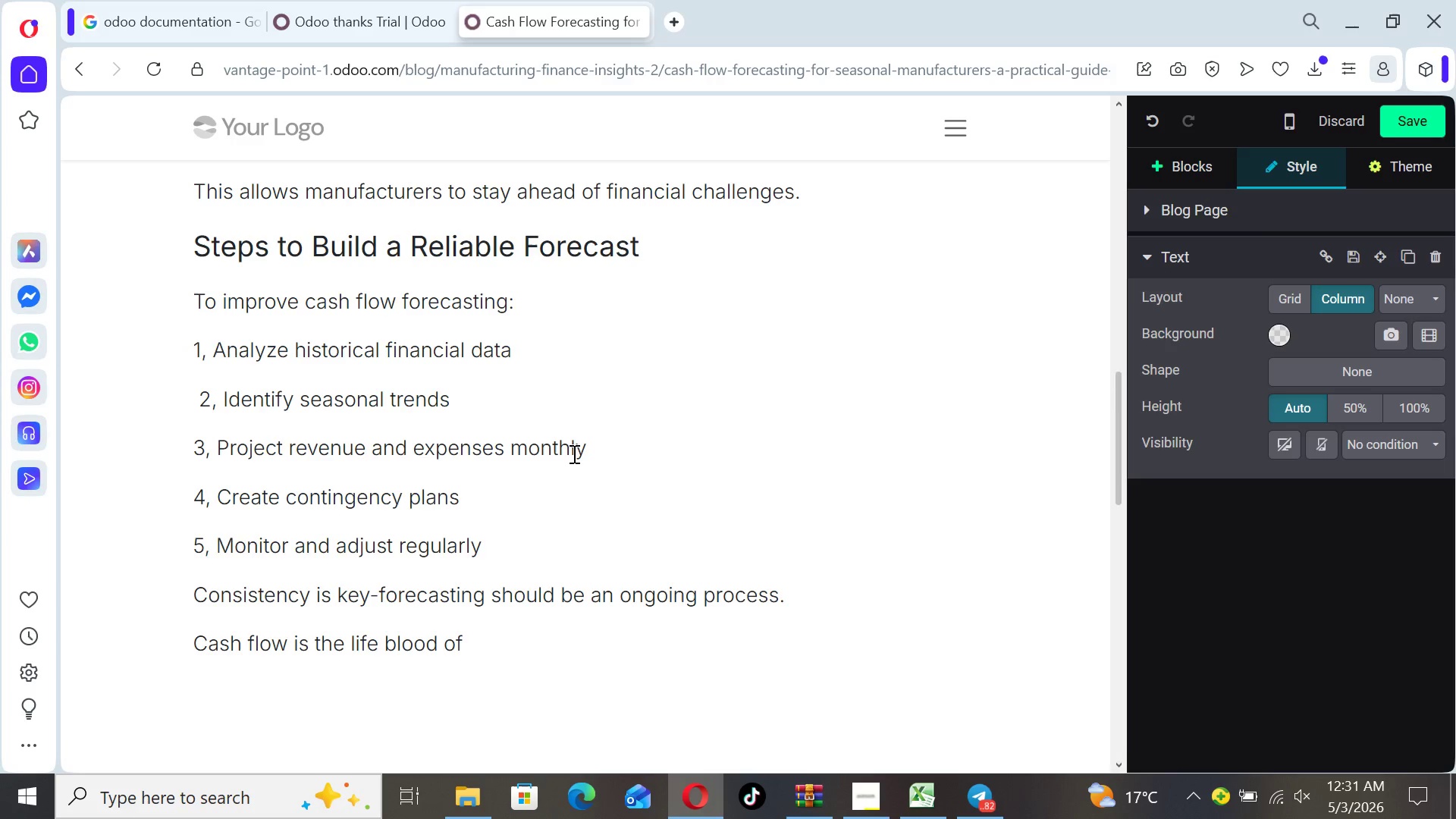 
type( any manufacturing )
 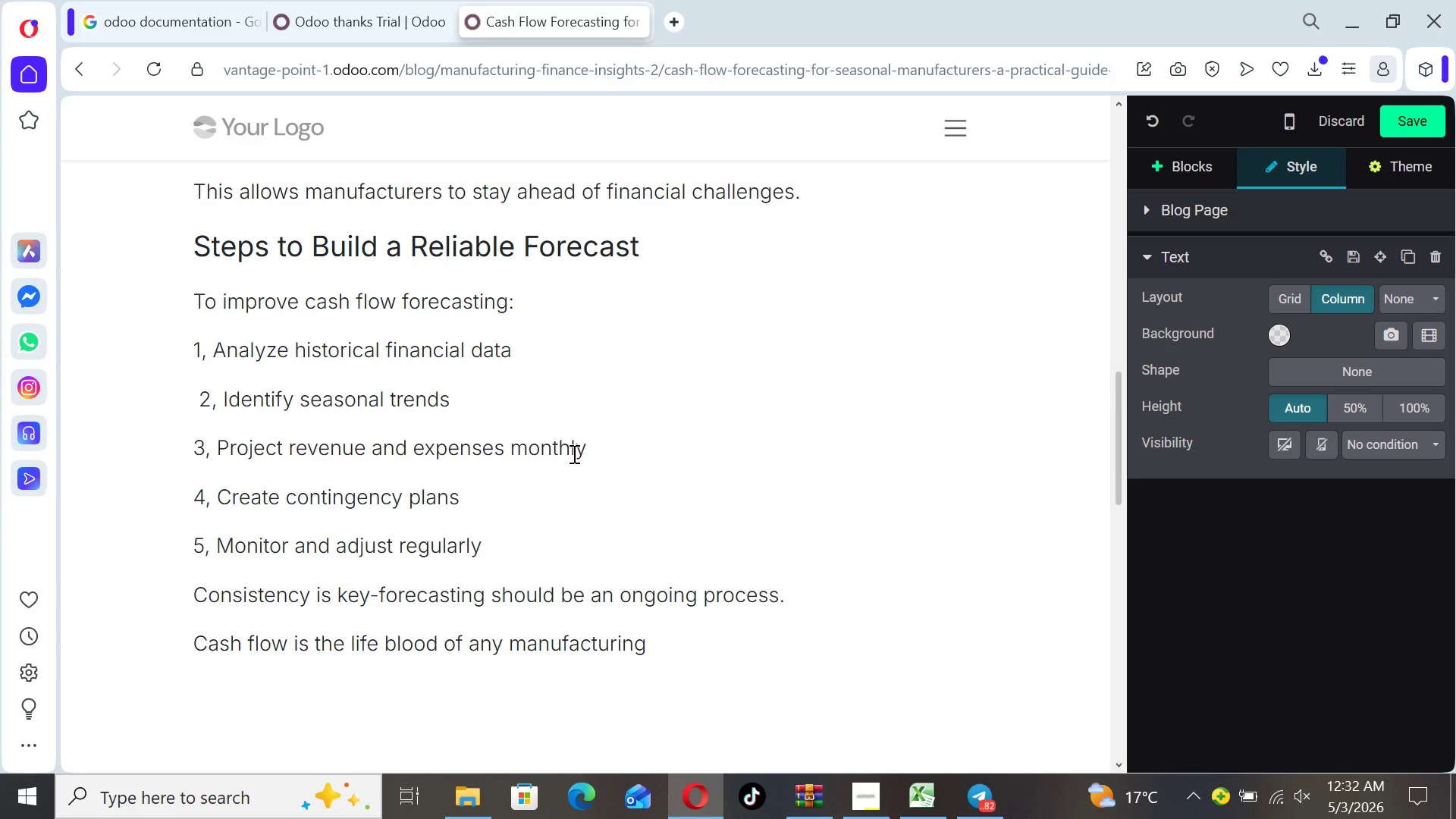 
type(bi)
key(Backspace)
type(usiness )
key(Backspace)
type(. Witj)
key(Backspace)
type(h accurate forecasting, seasonal manufacturers can avoid financial )
 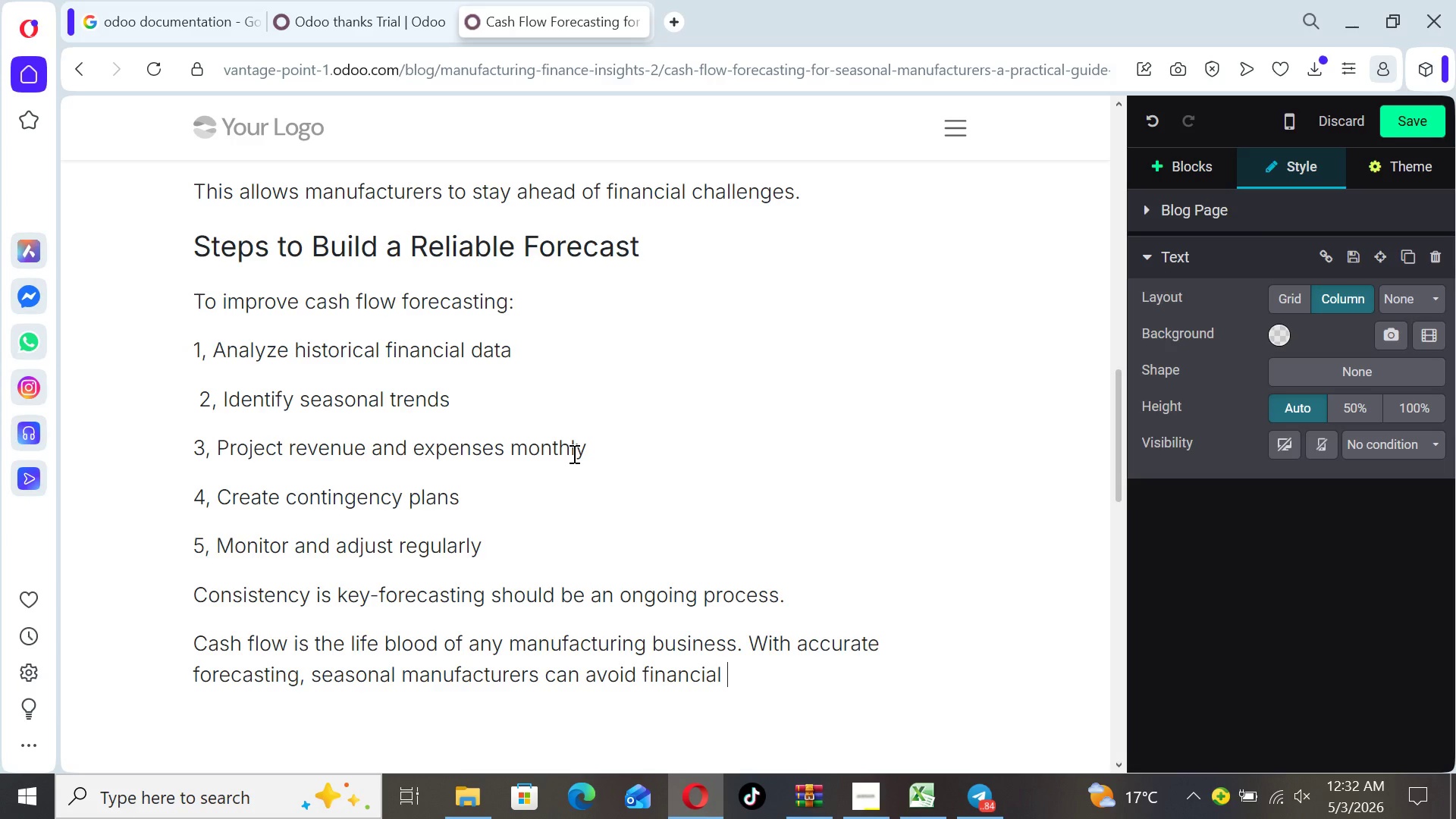 
type(stress andn )
key(Backspace)
key(Backspace)
type( focus on growth.)
 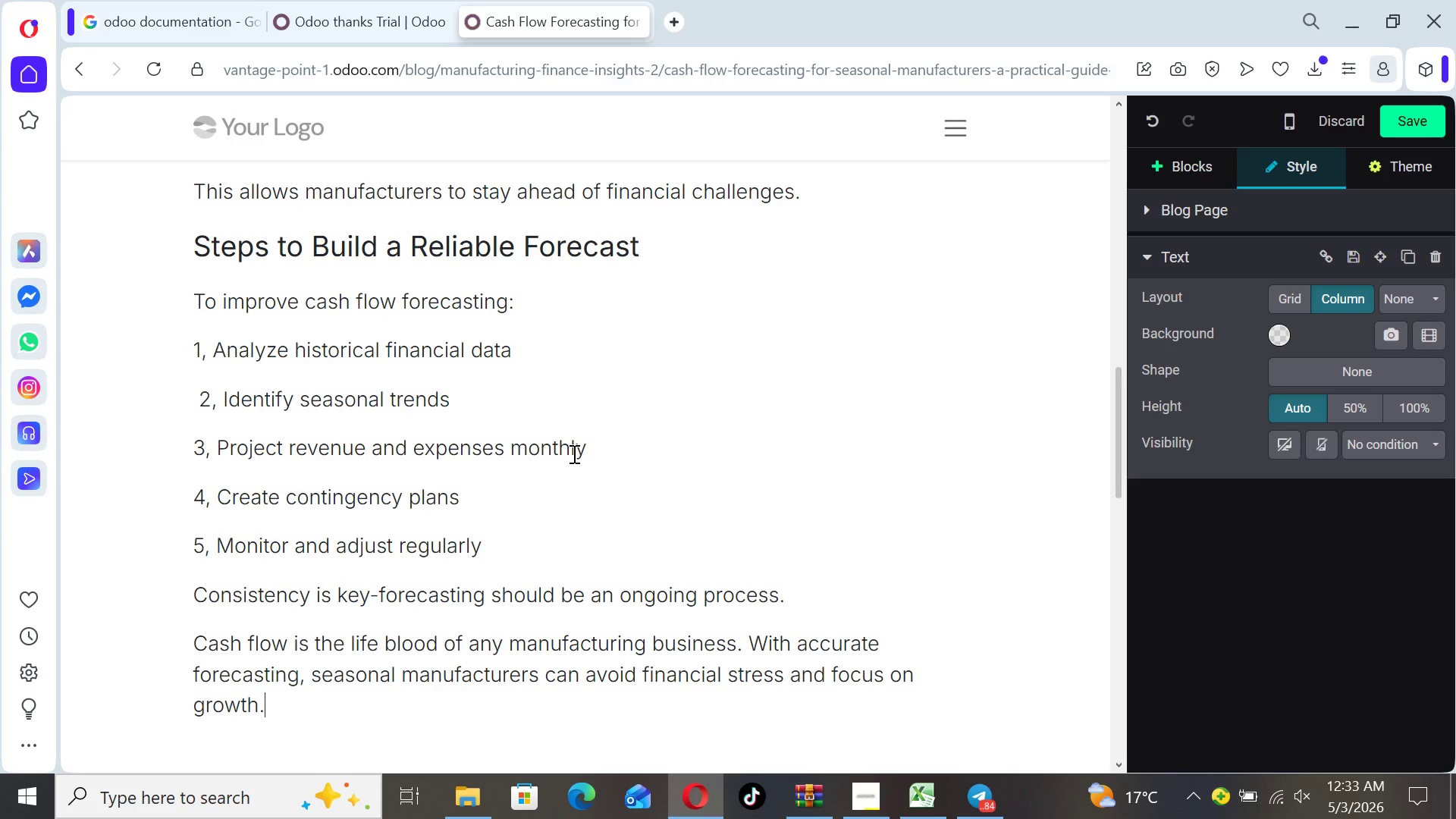 
key(Enter)
 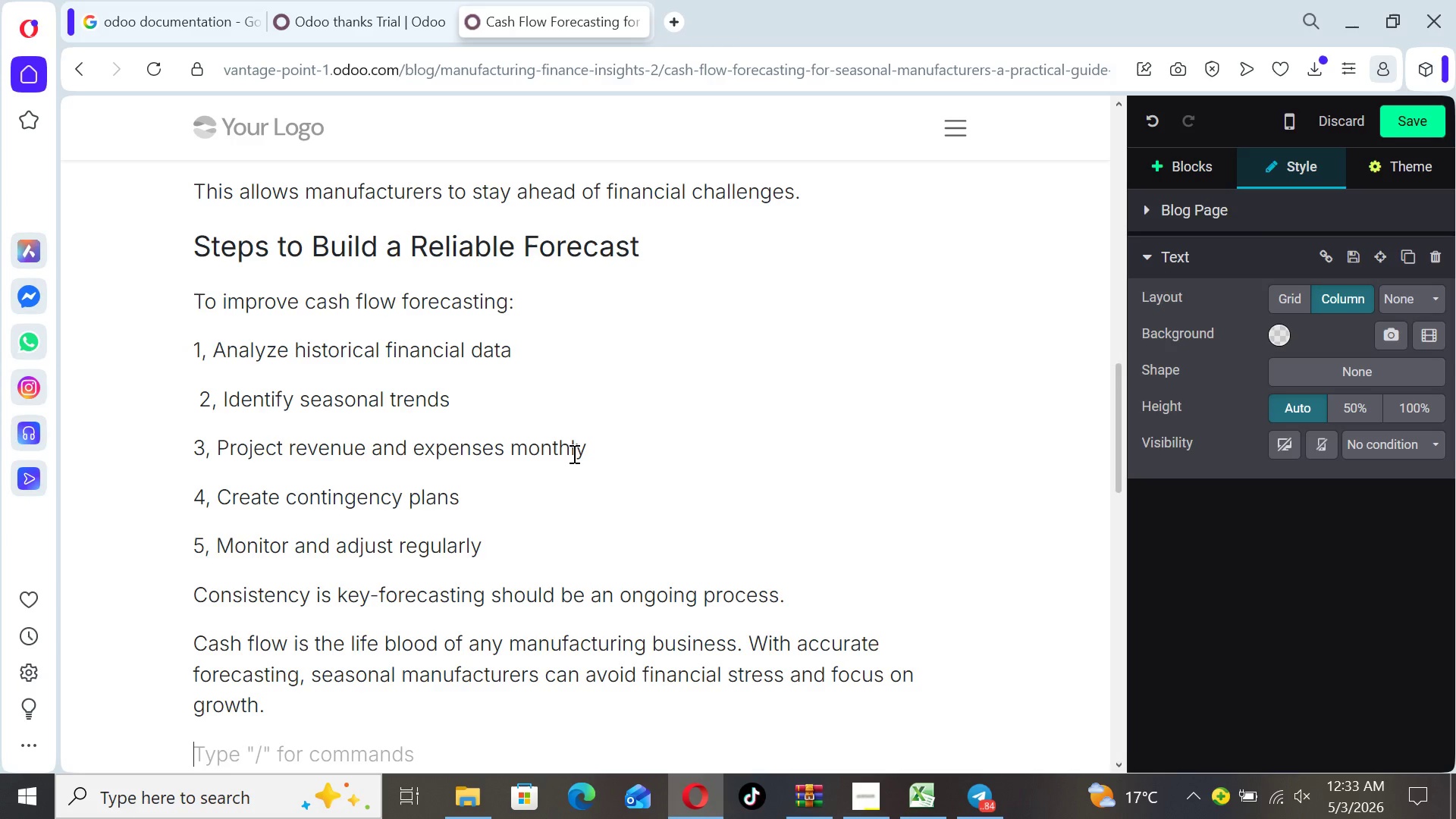 
wait(8.36)
 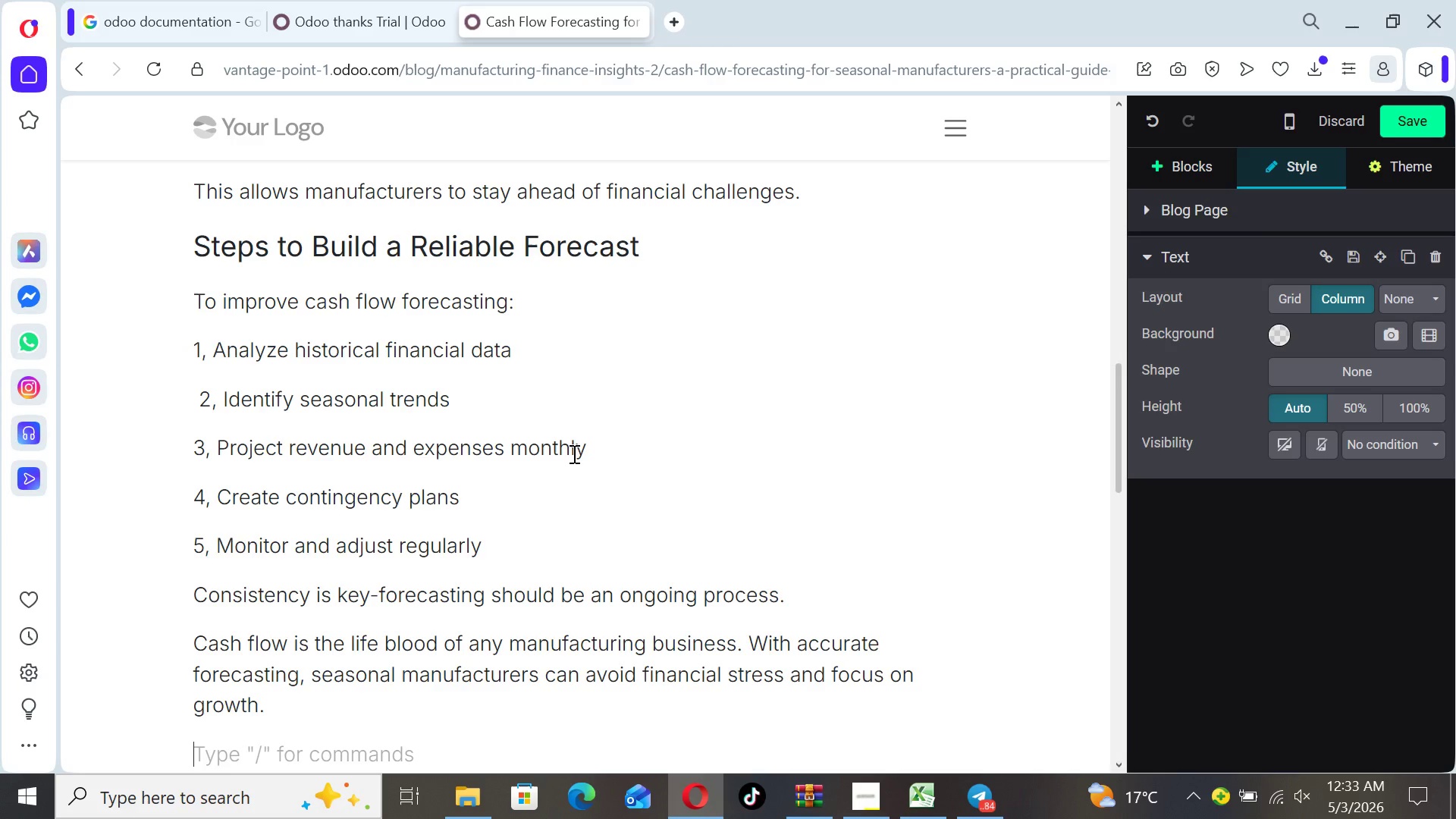 
type(          Need hell)
key(Backspace)
type(p managing seasonal cash flow?)
 